 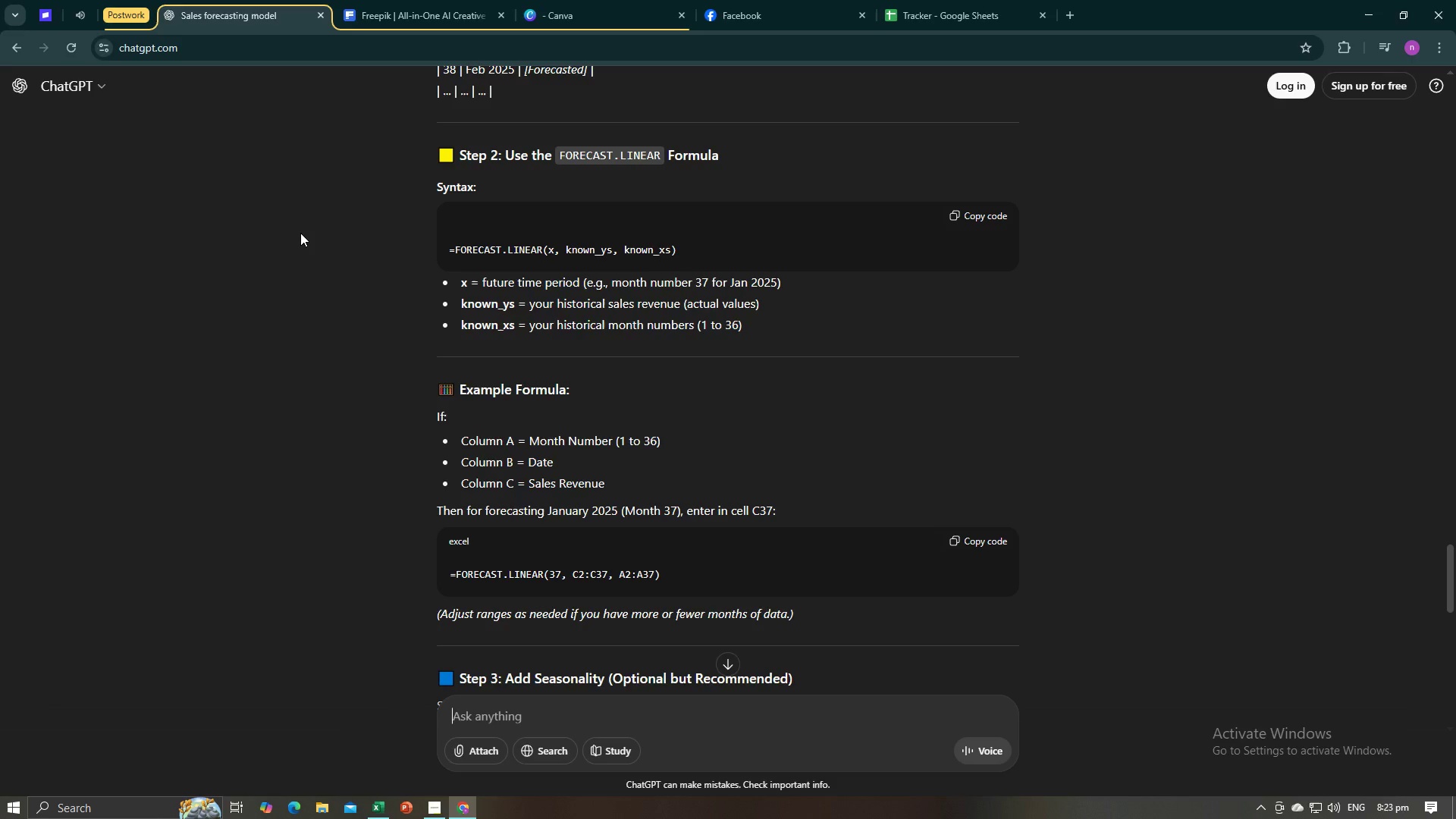 
key(Alt+AltLeft)
 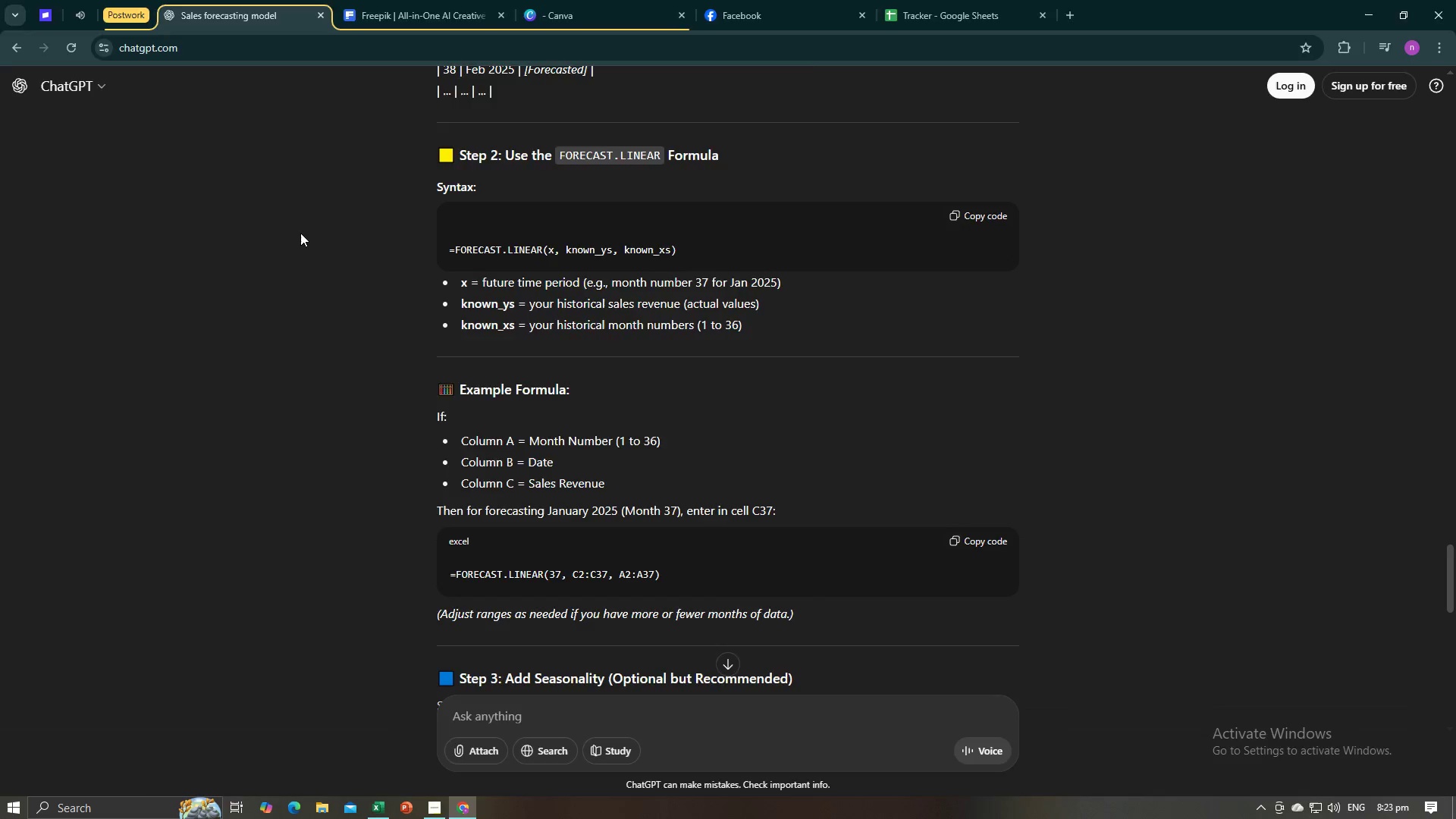 
key(Alt+Tab)
 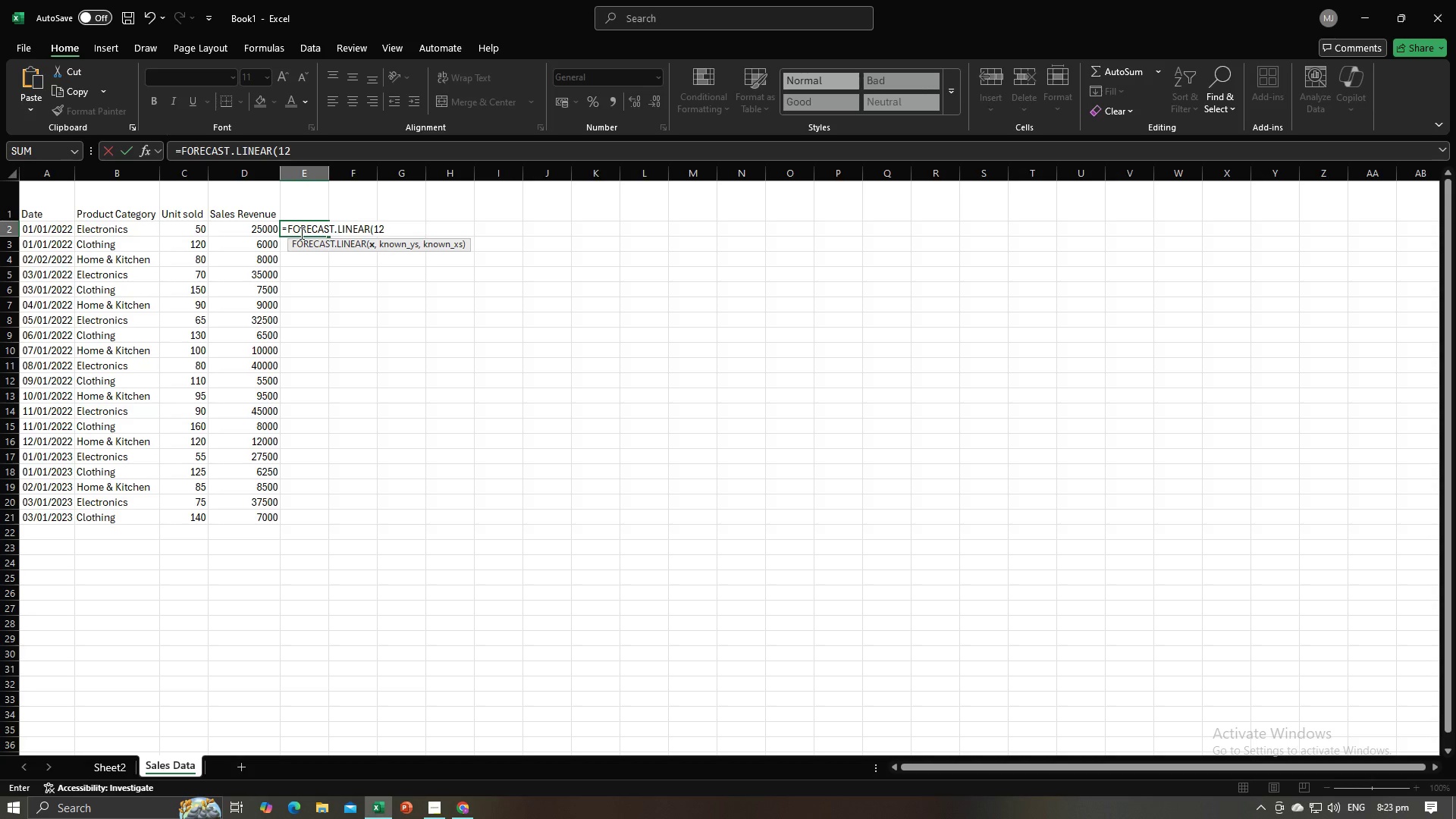 
key(Comma)
 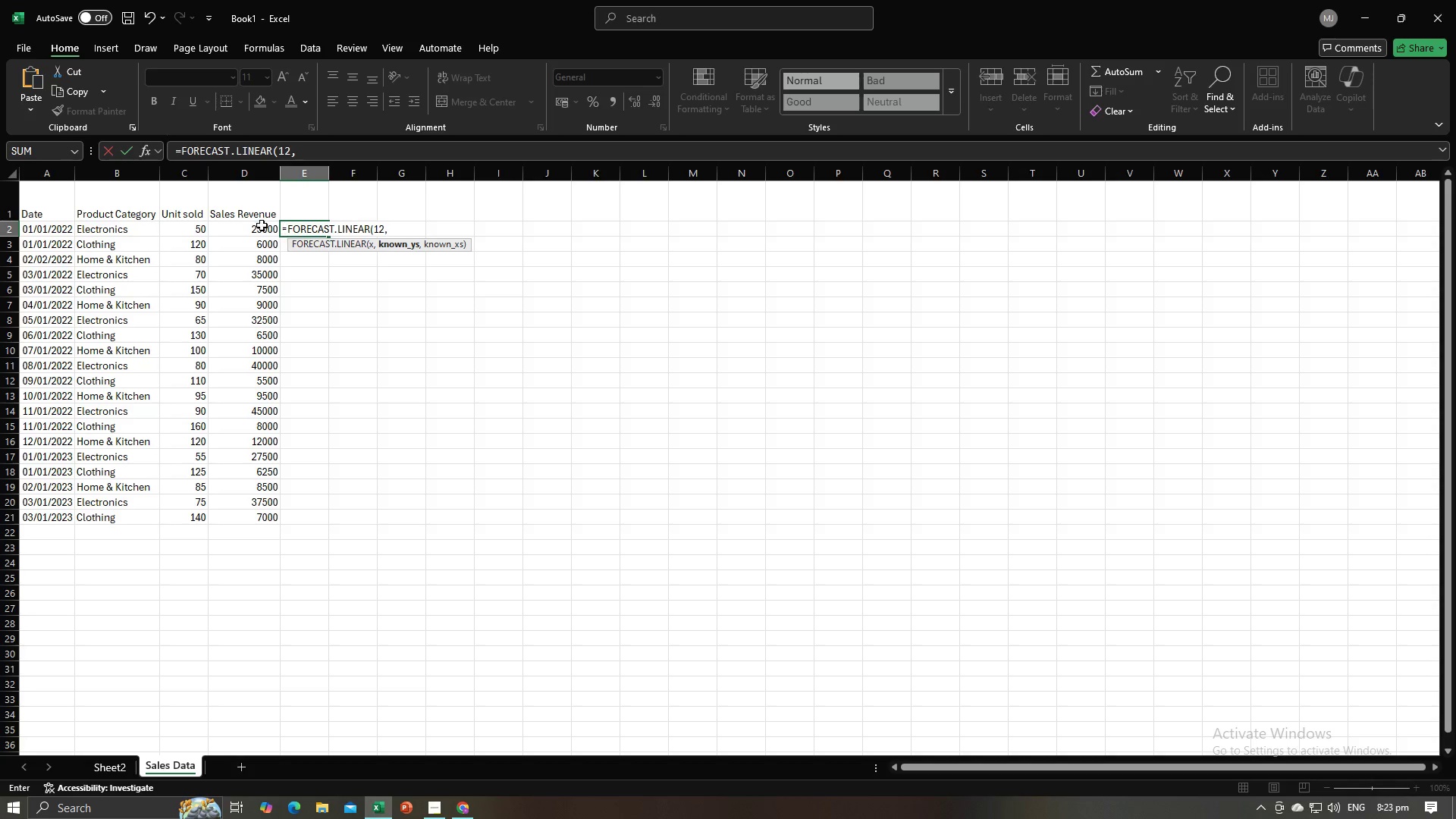 
left_click([201, 229])
 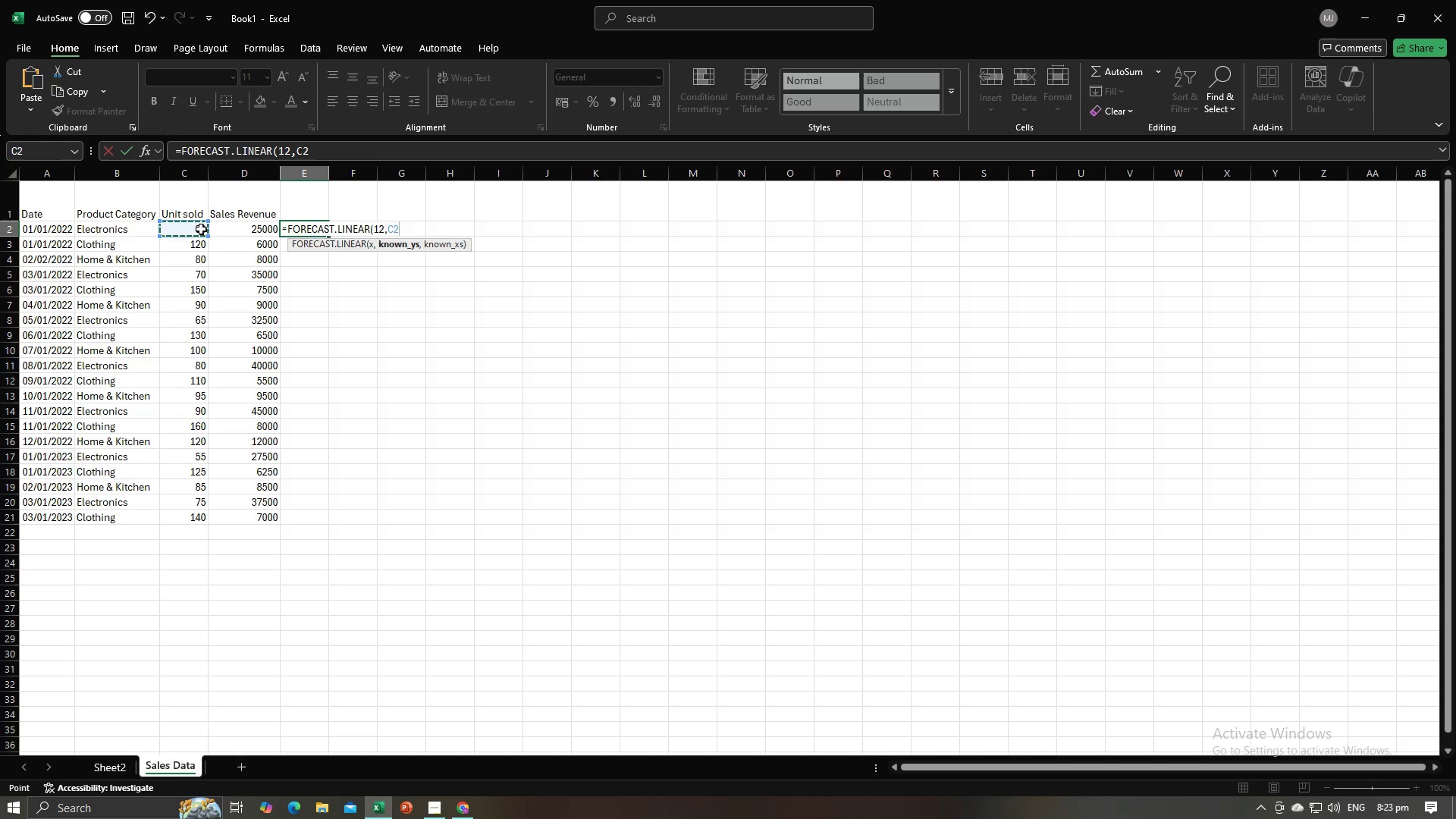 
key(Tab)
 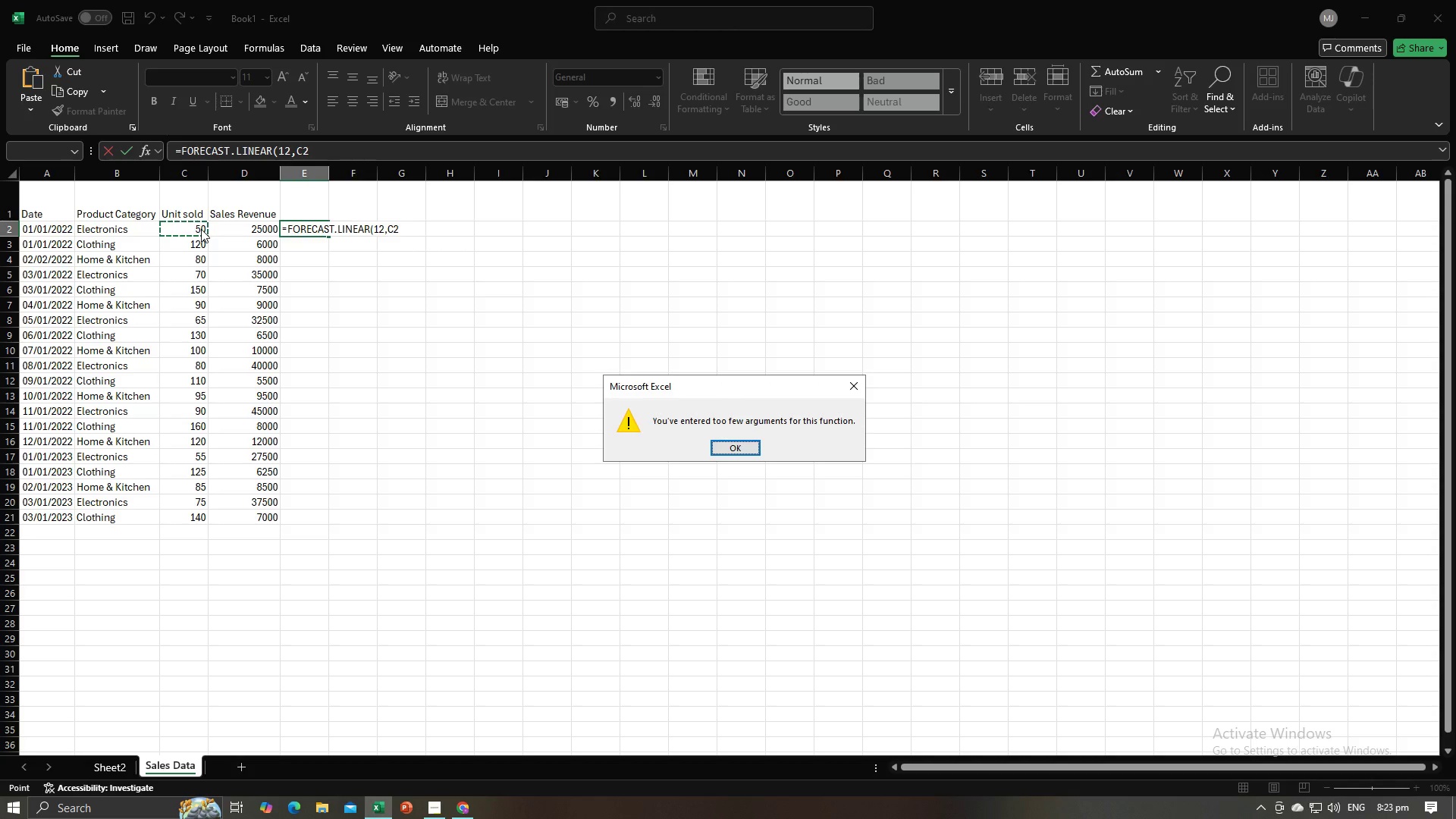 
key(Alt+AltLeft)
 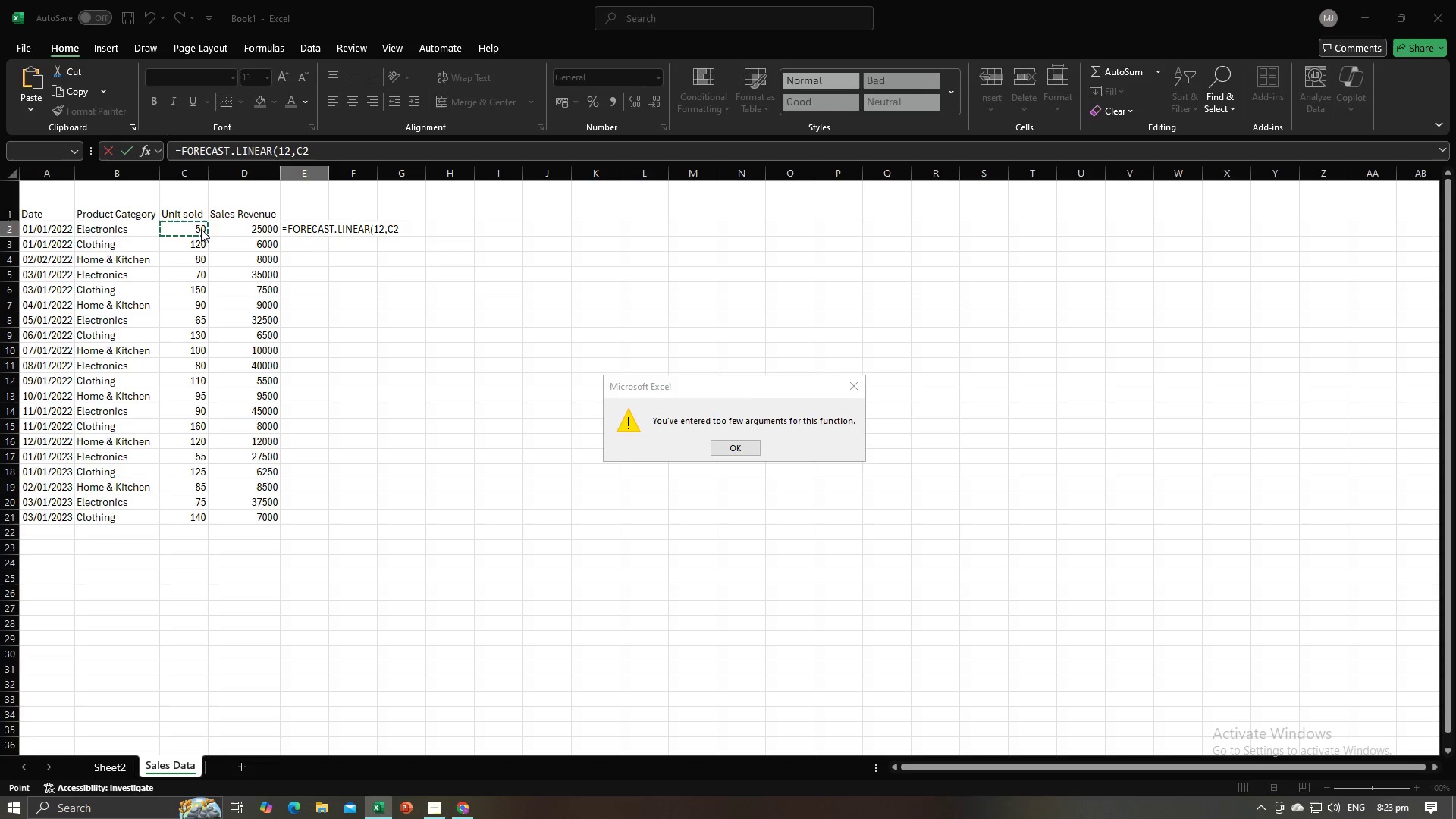 
key(Alt+Tab)
 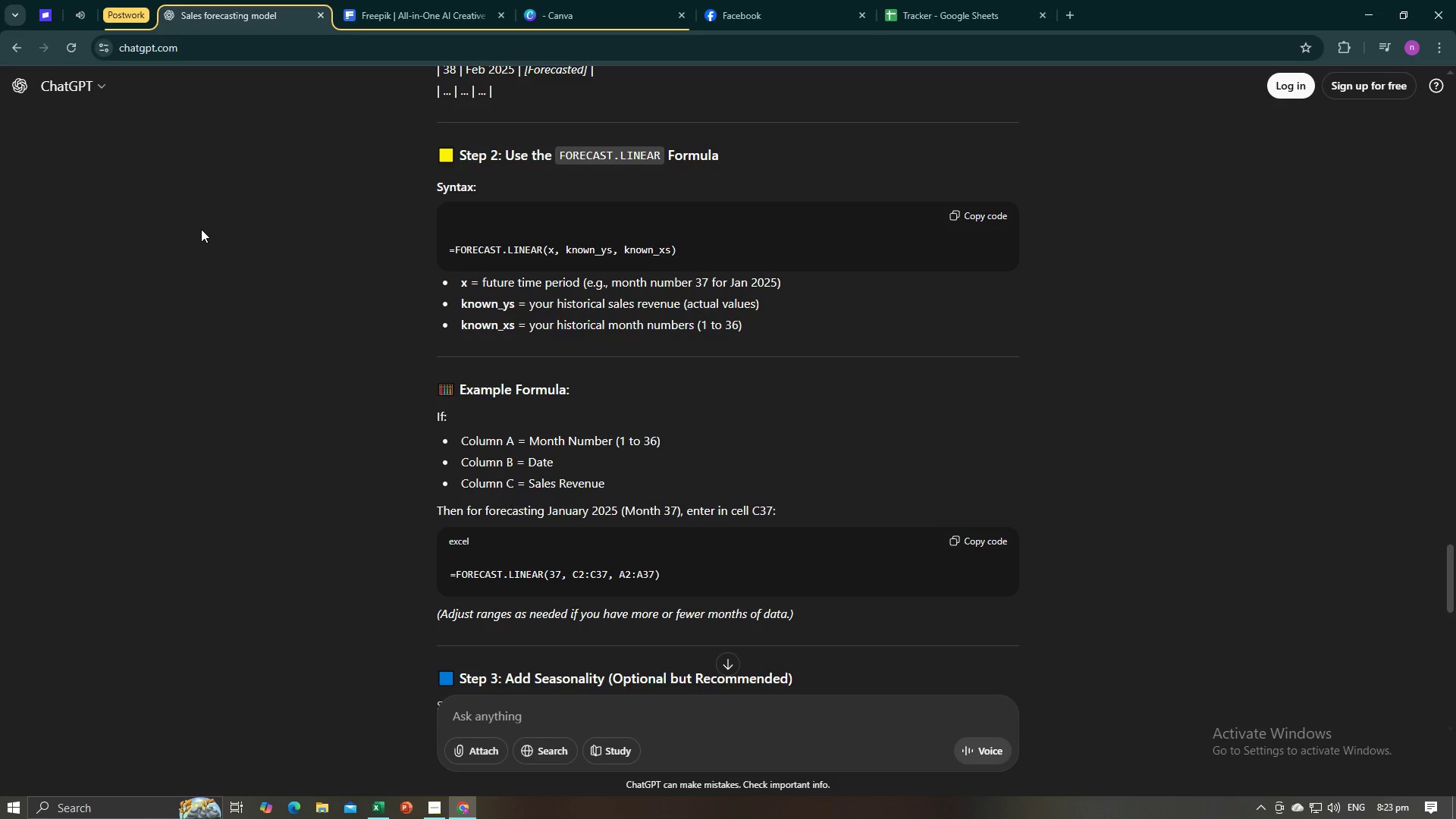 
key(Alt+AltLeft)
 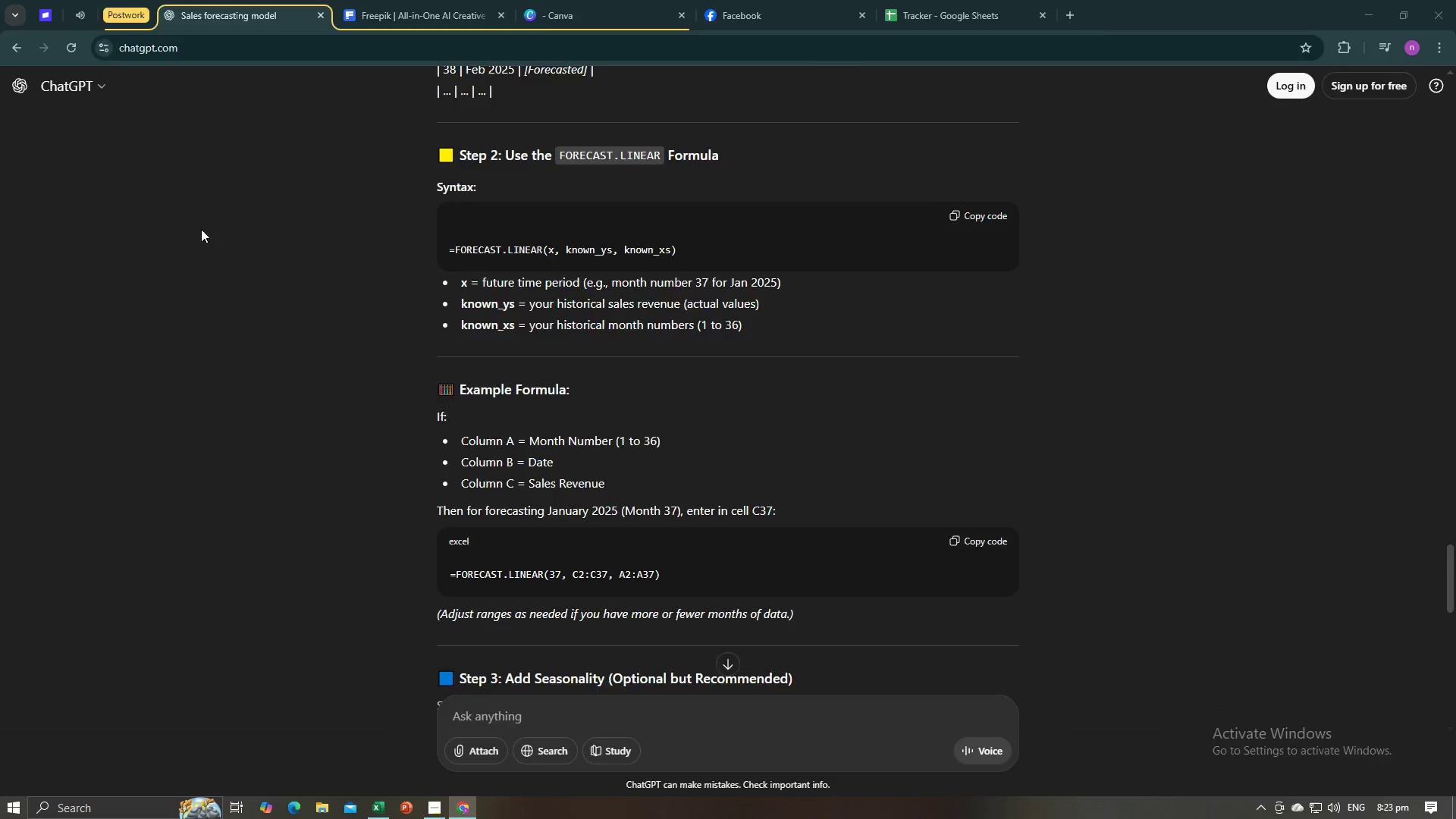 
key(Alt+Tab)
 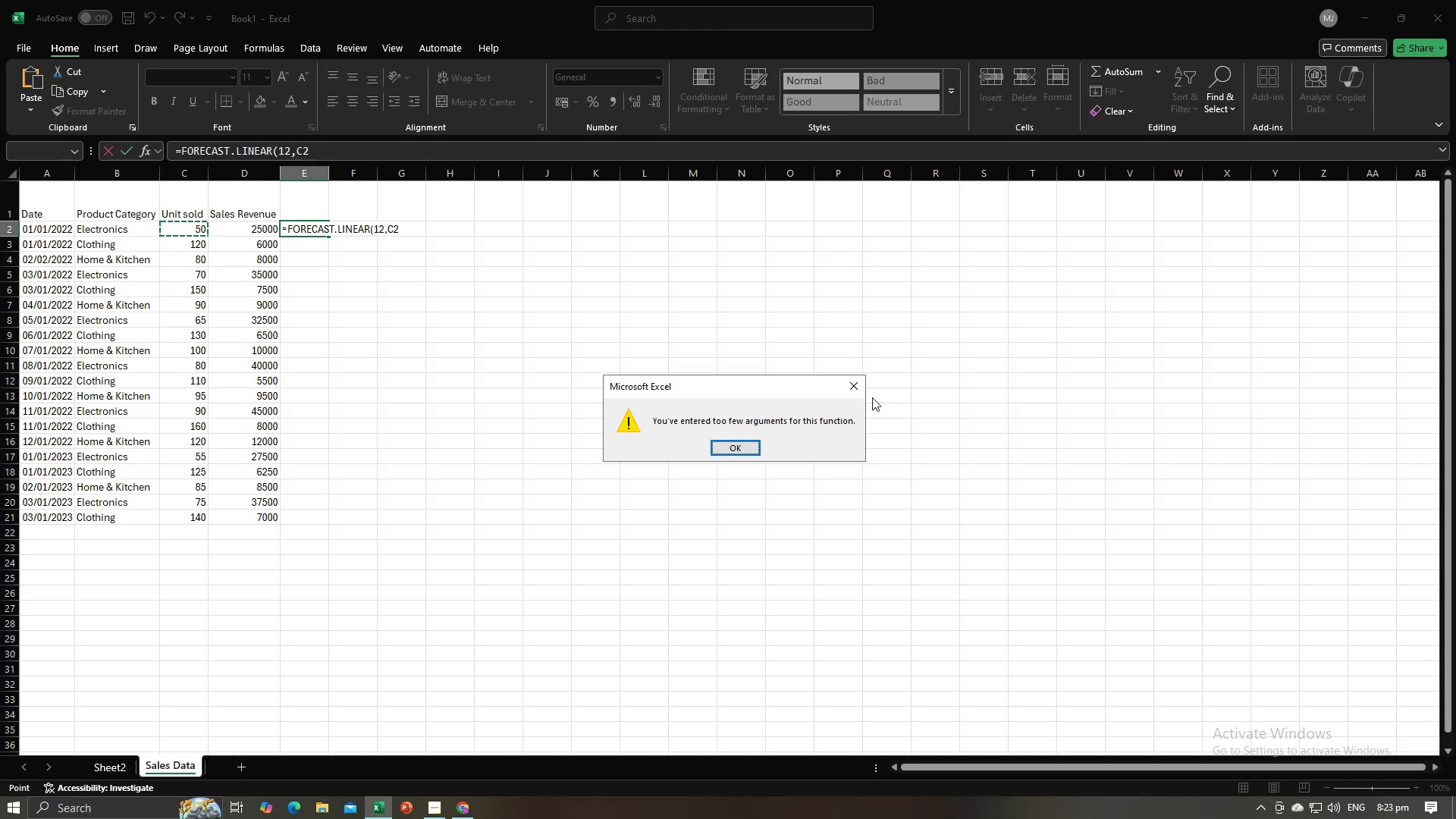 
left_click([859, 389])
 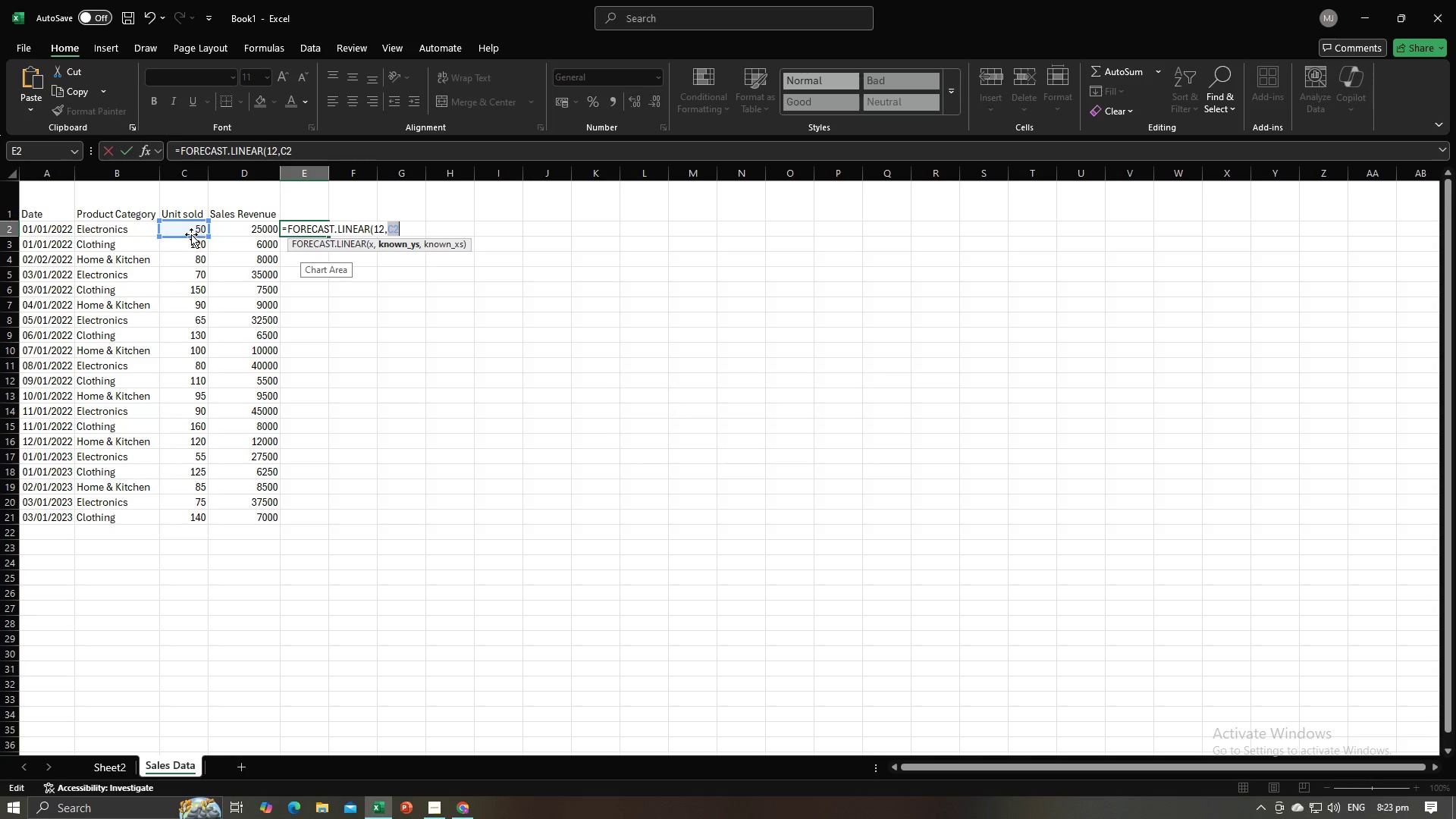 
left_click_drag(start_coordinate=[189, 231], to_coordinate=[198, 513])
 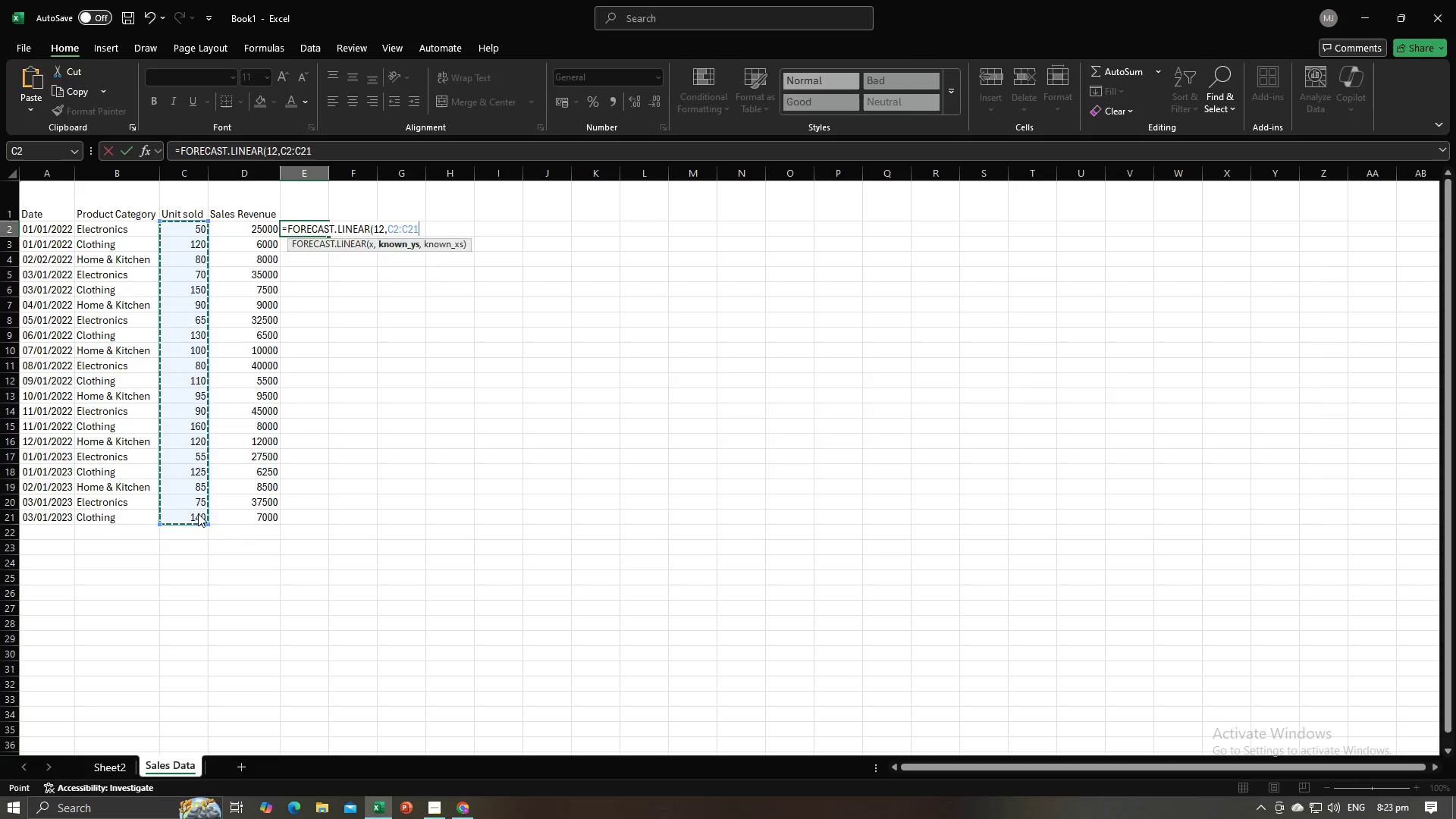 
key(Alt+AltLeft)
 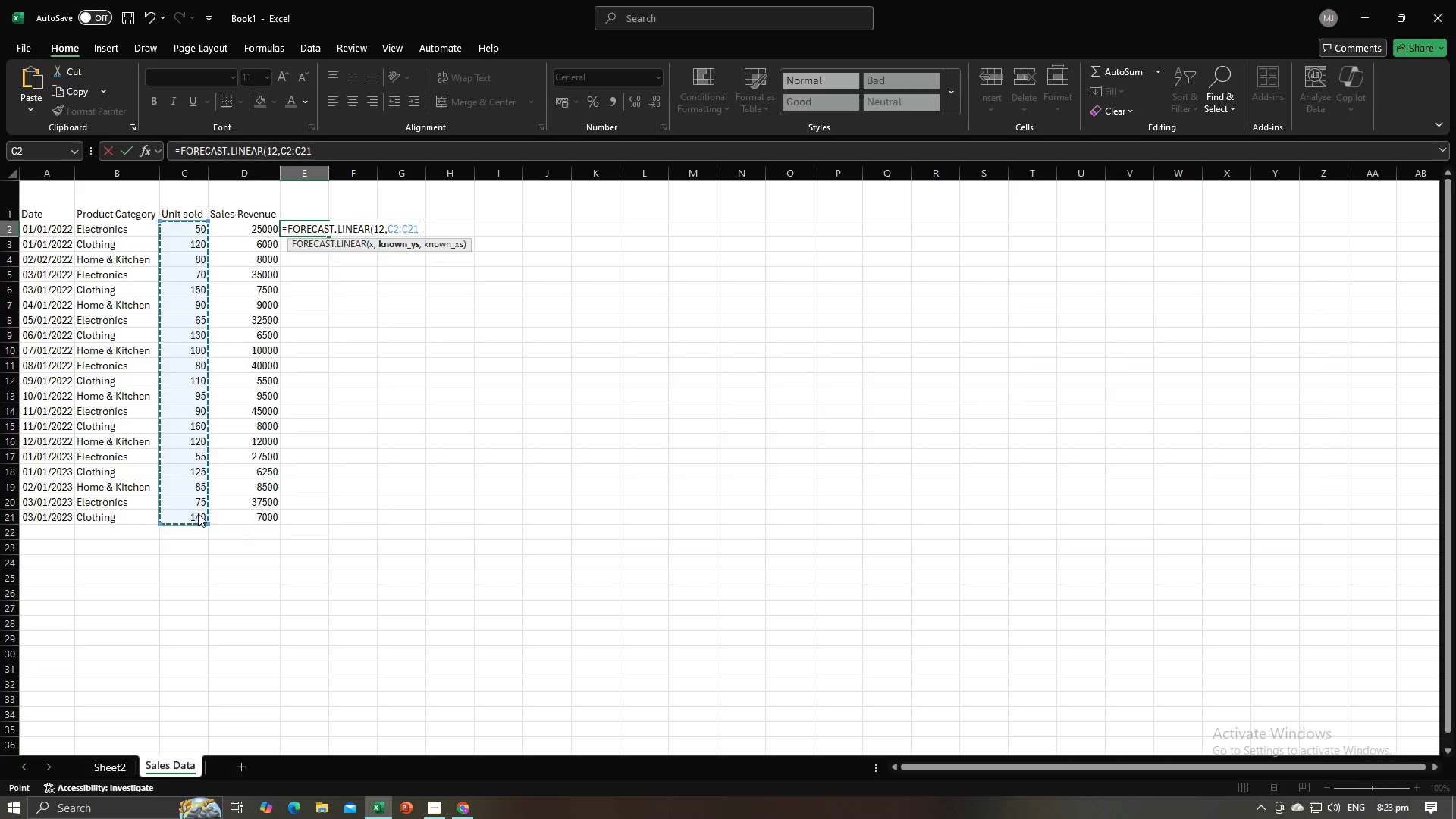 
key(Alt+Tab)
 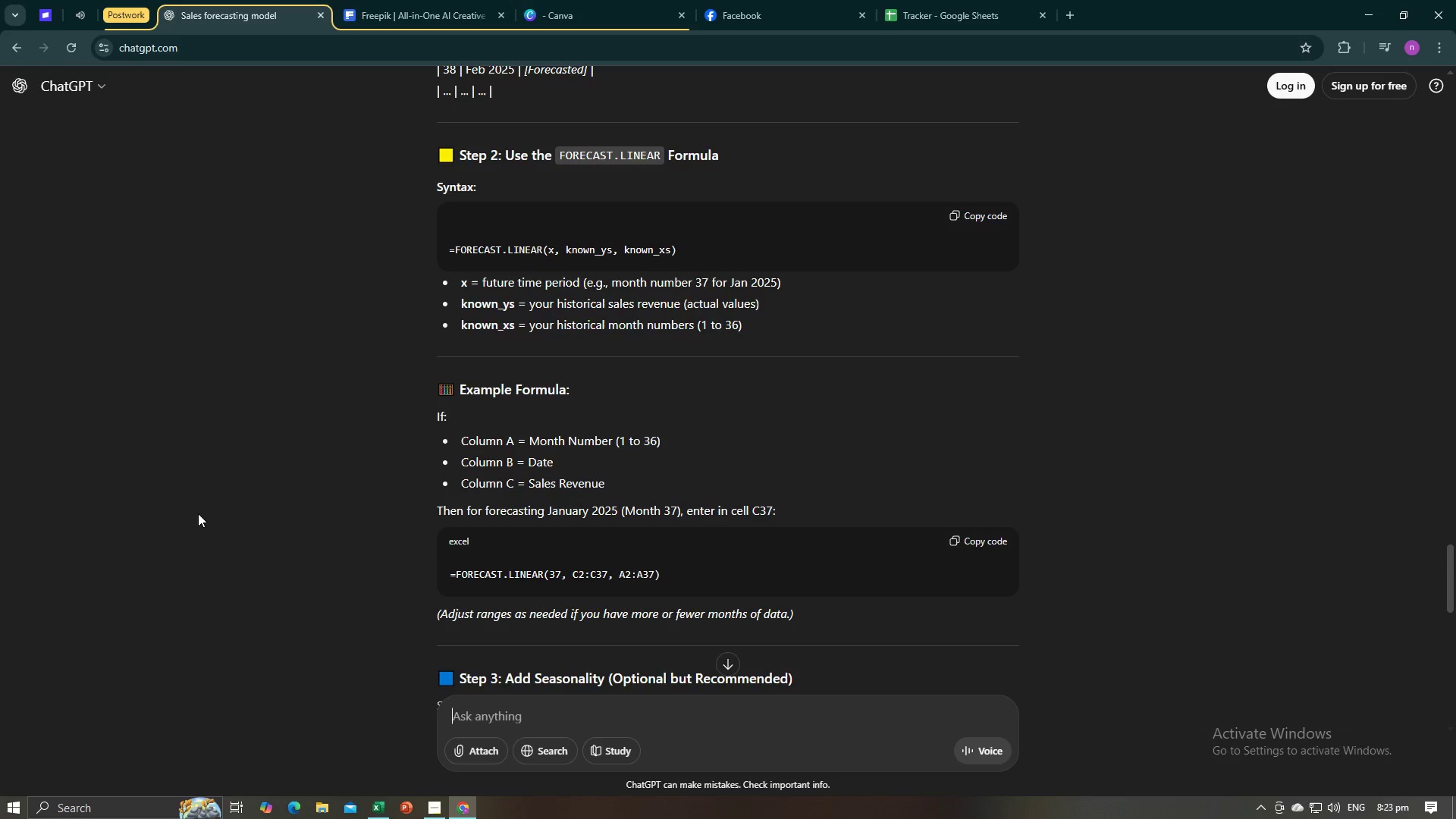 
key(Alt+AltLeft)
 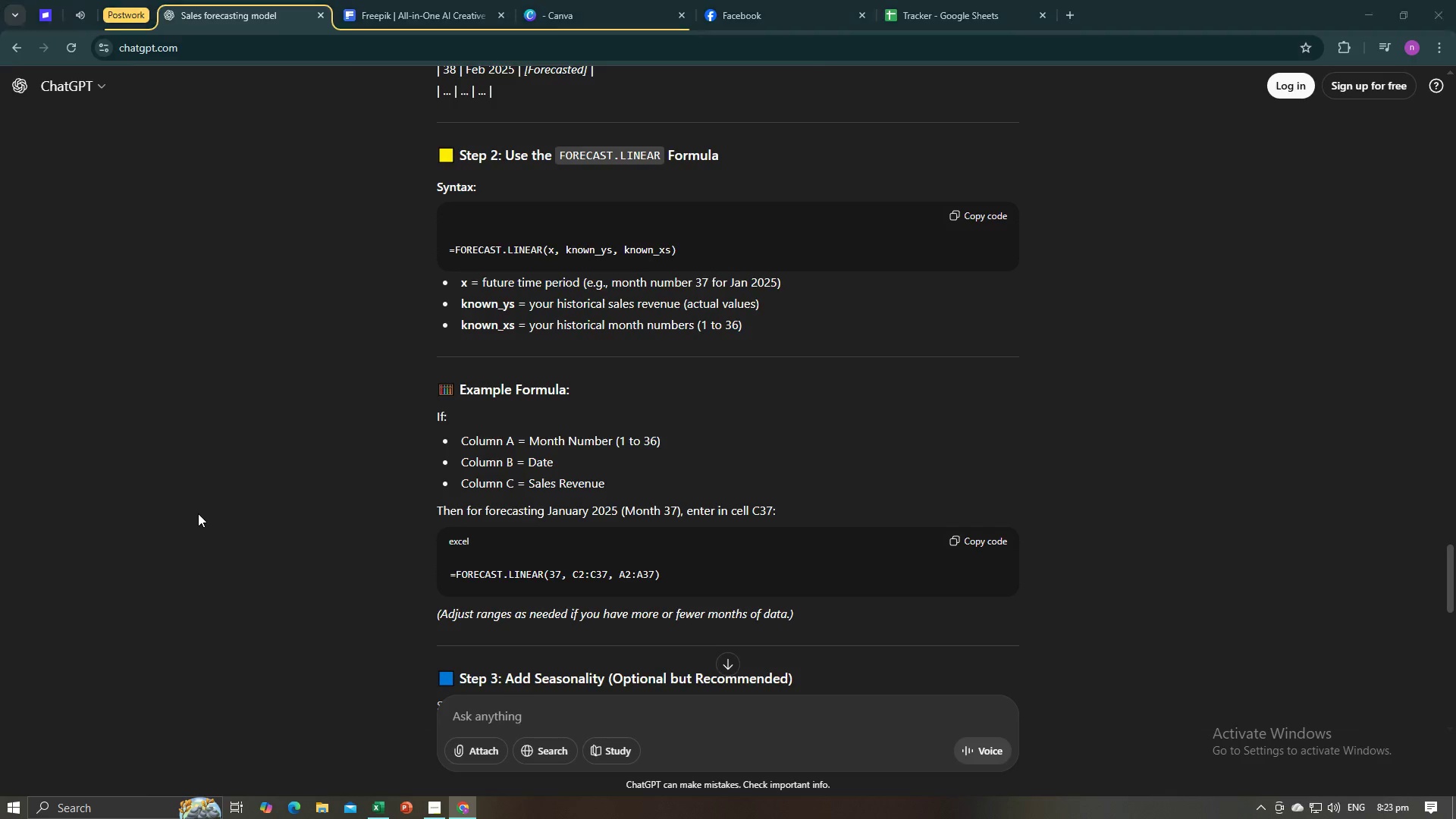 
key(Alt+Tab)
 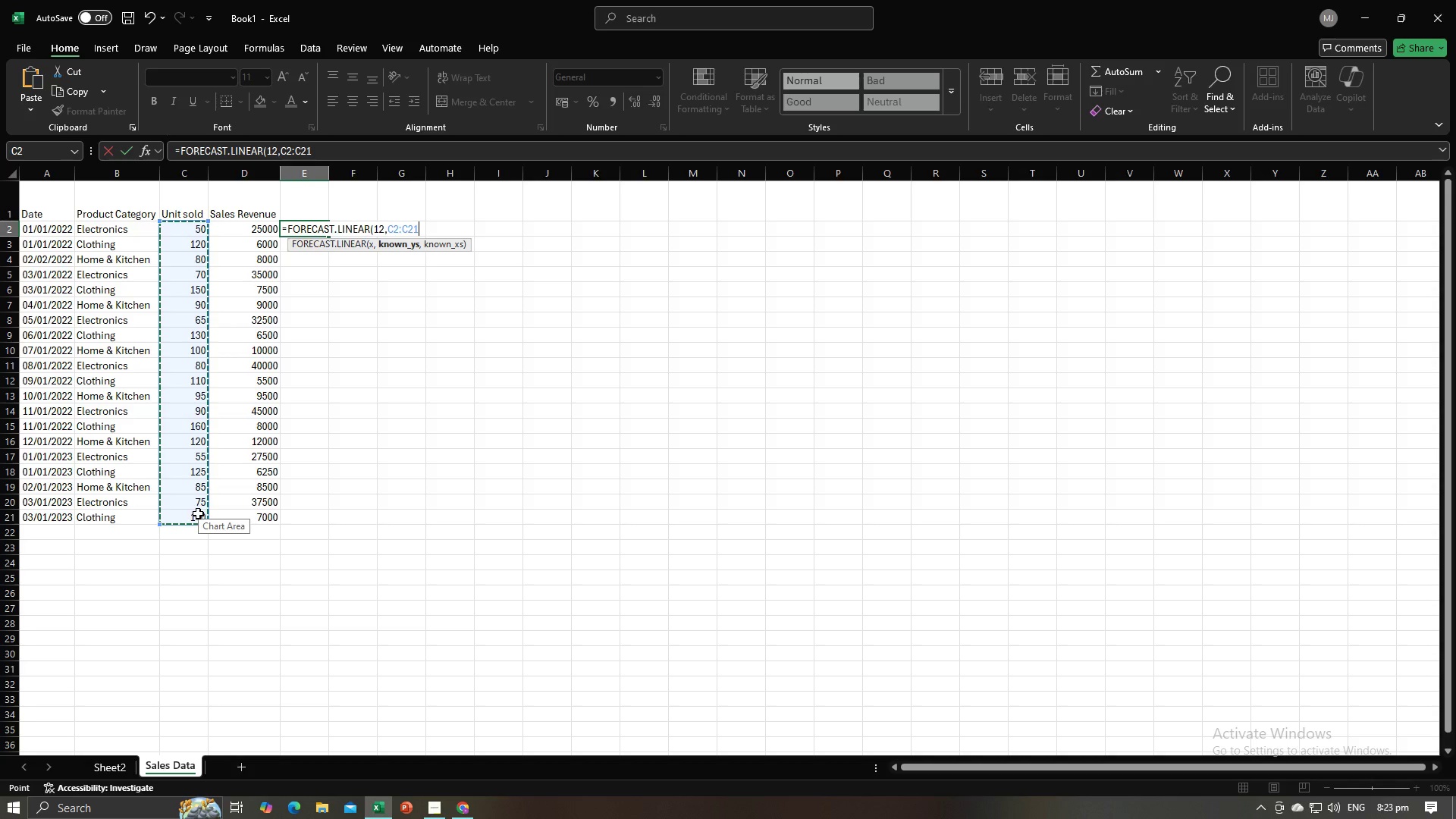 
key(Comma)
 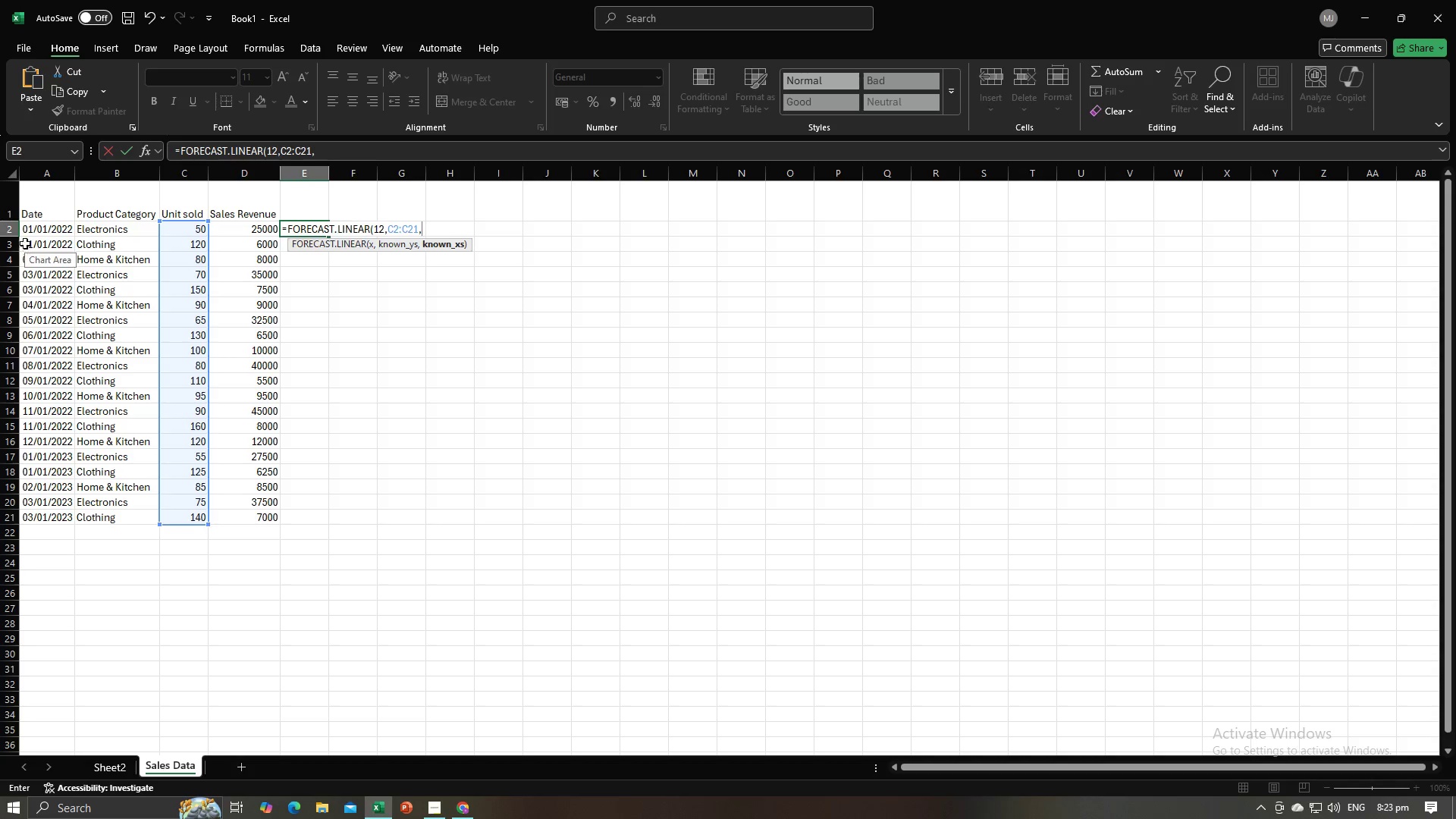 
left_click_drag(start_coordinate=[35, 231], to_coordinate=[47, 515])
 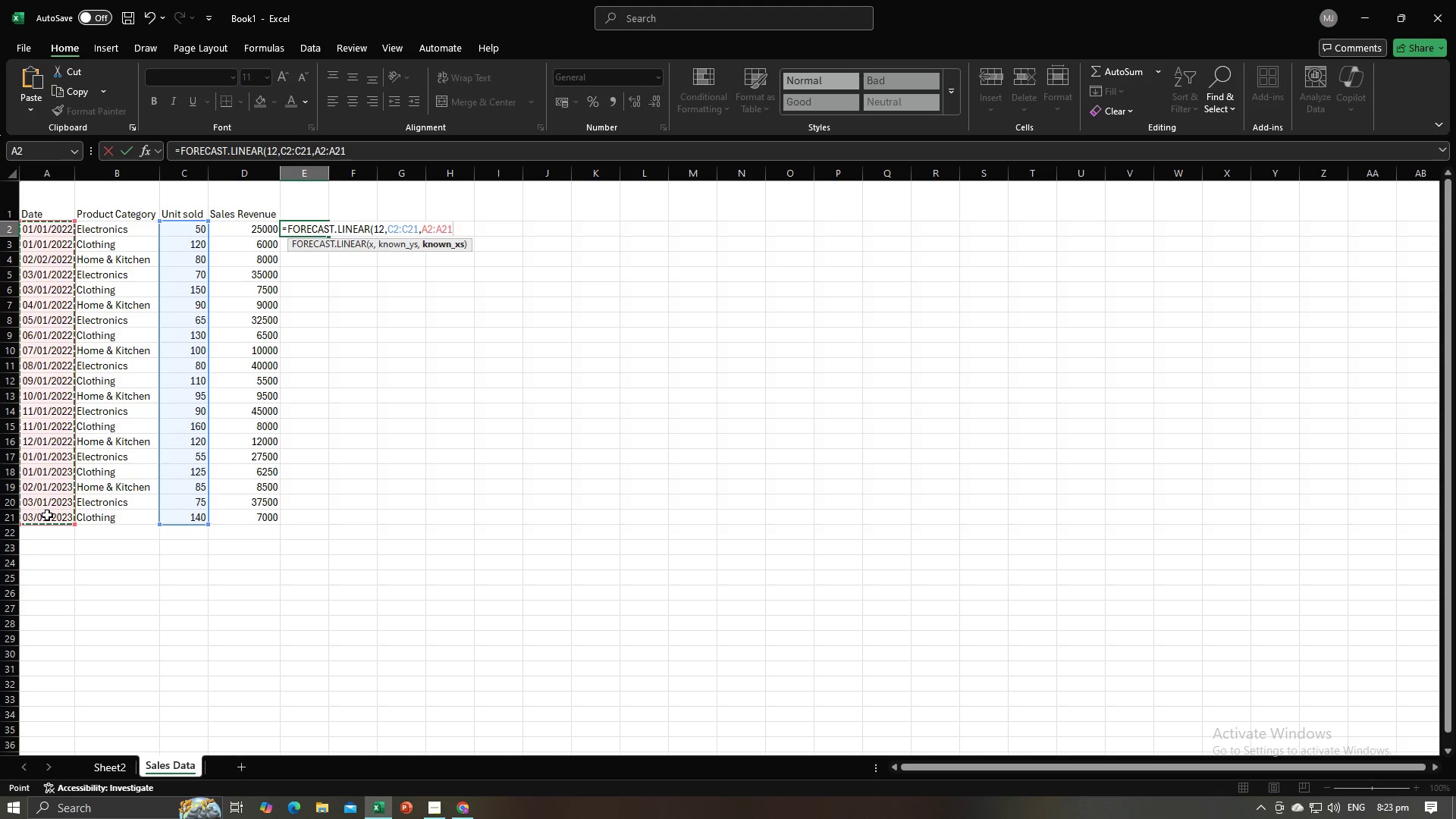 
key(Alt+AltLeft)
 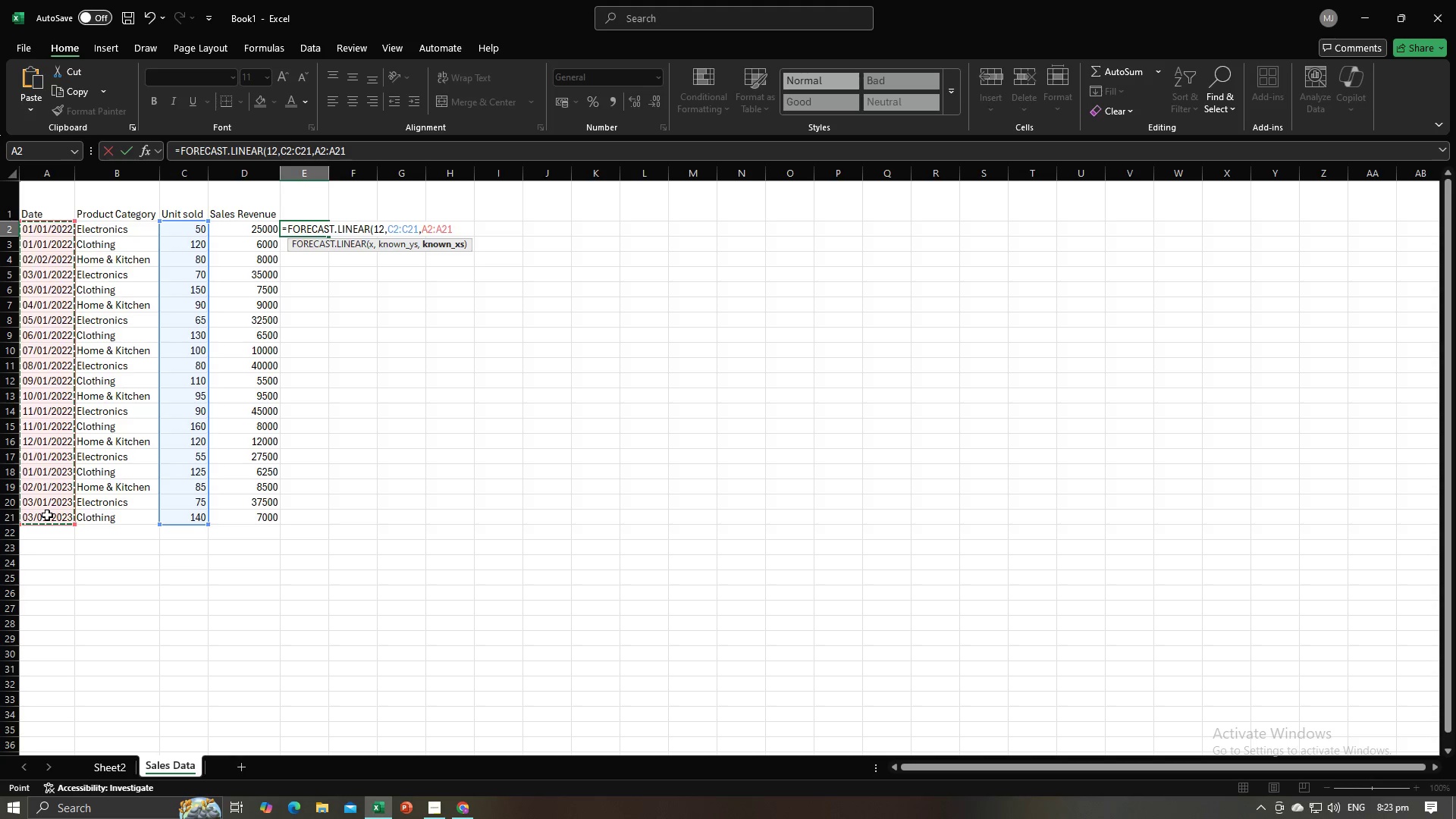 
key(Alt+Tab)
 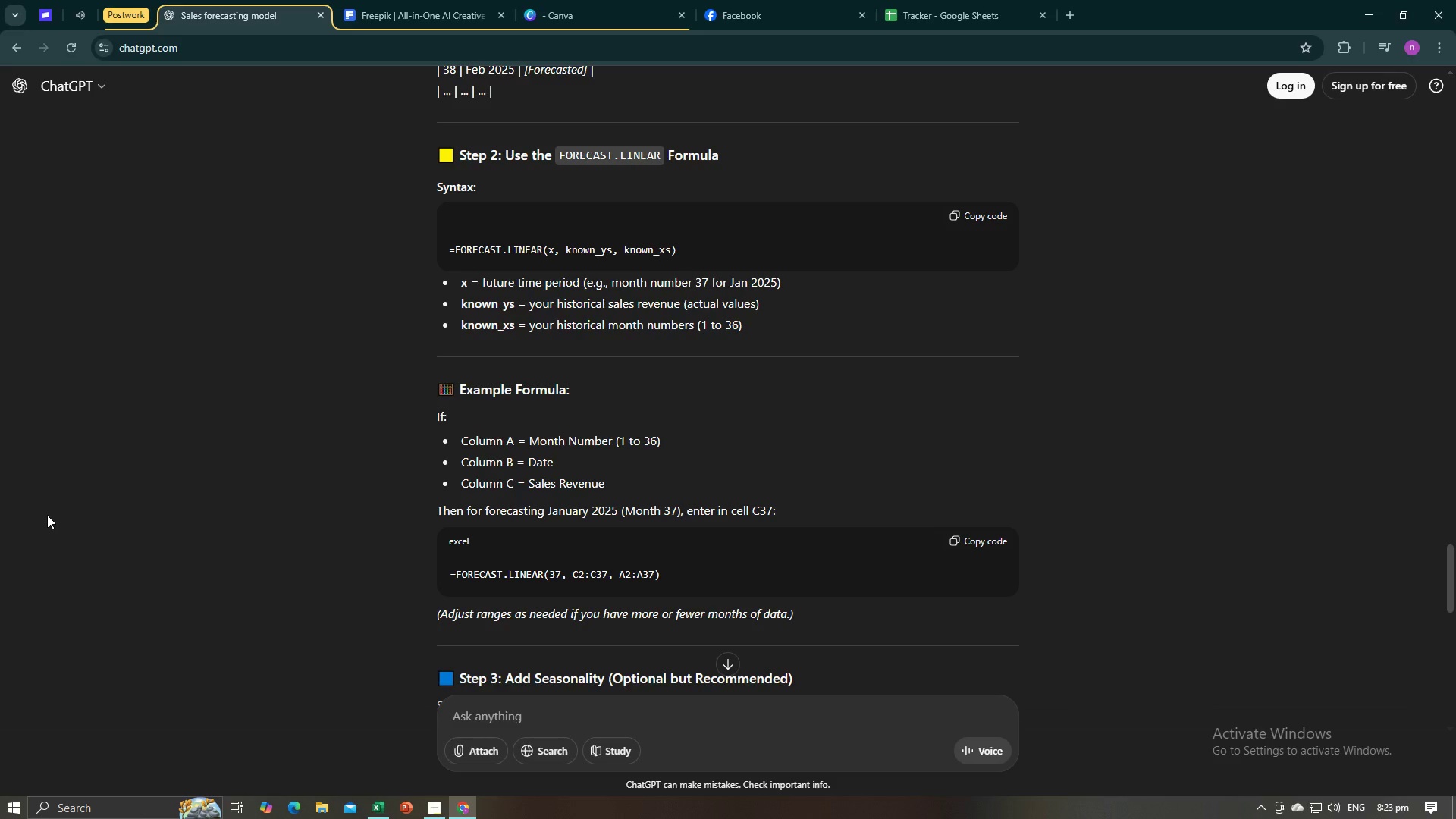 
key(Alt+AltLeft)
 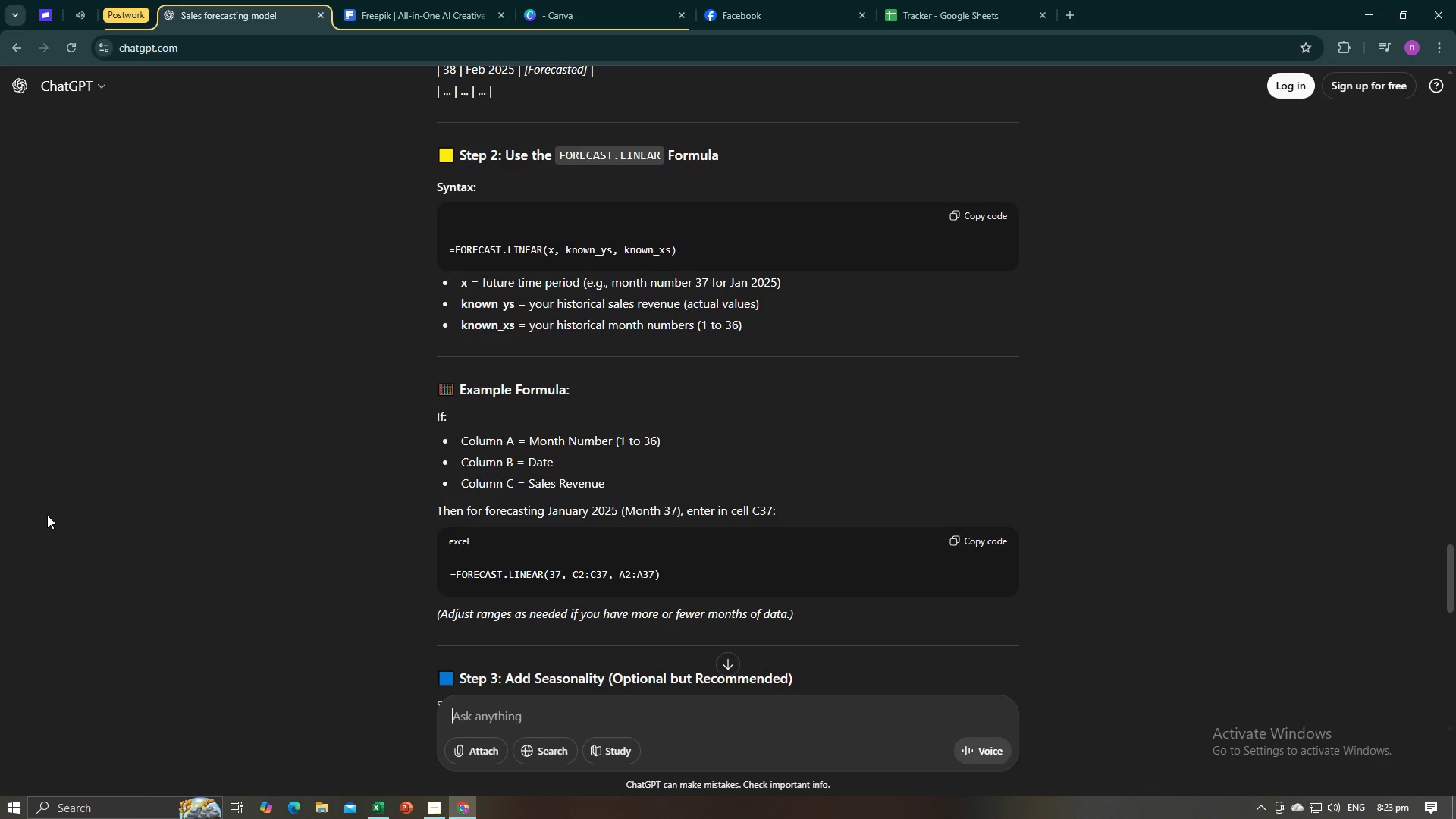 
key(Alt+Tab)
 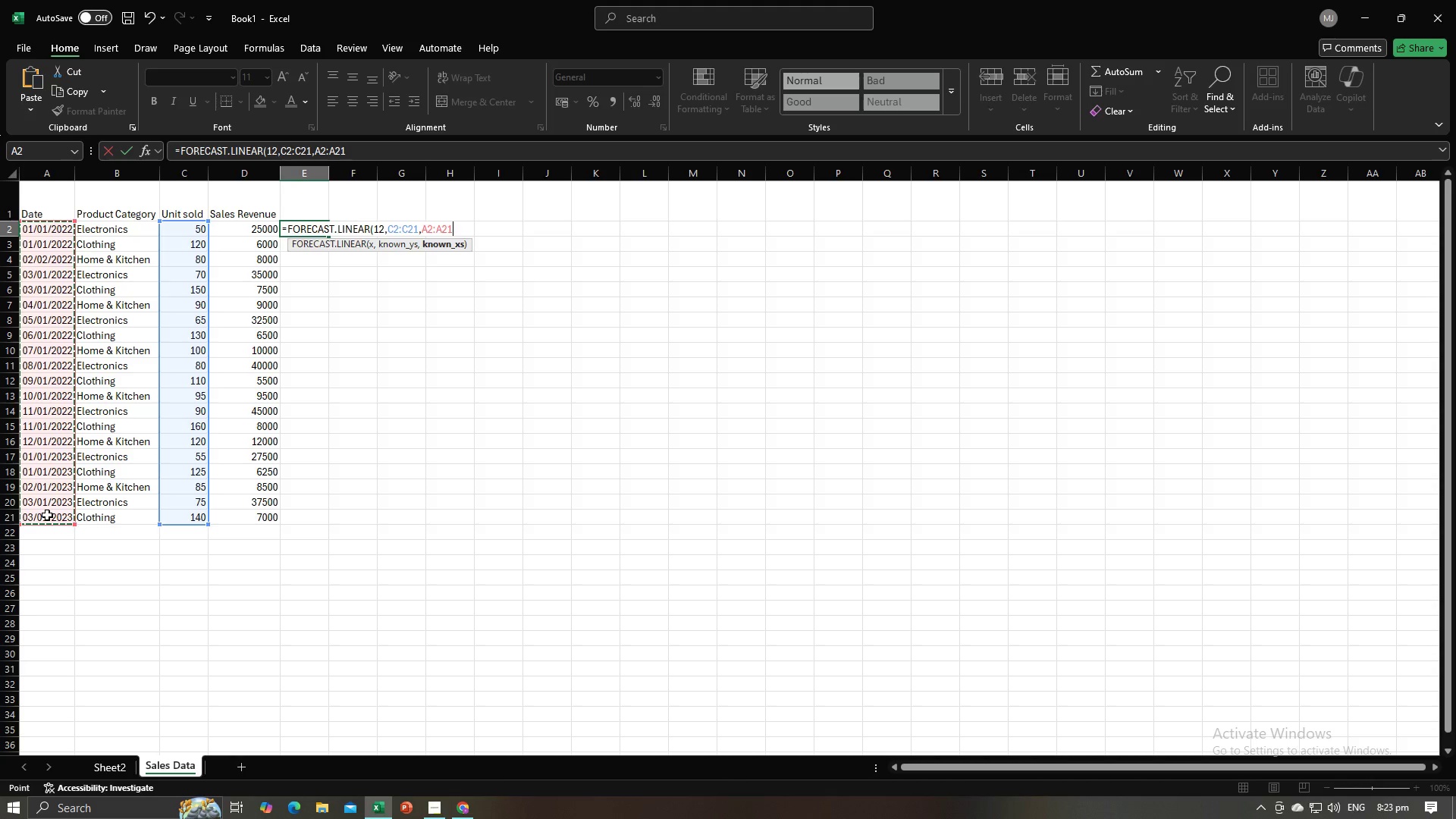 
key(Enter)
 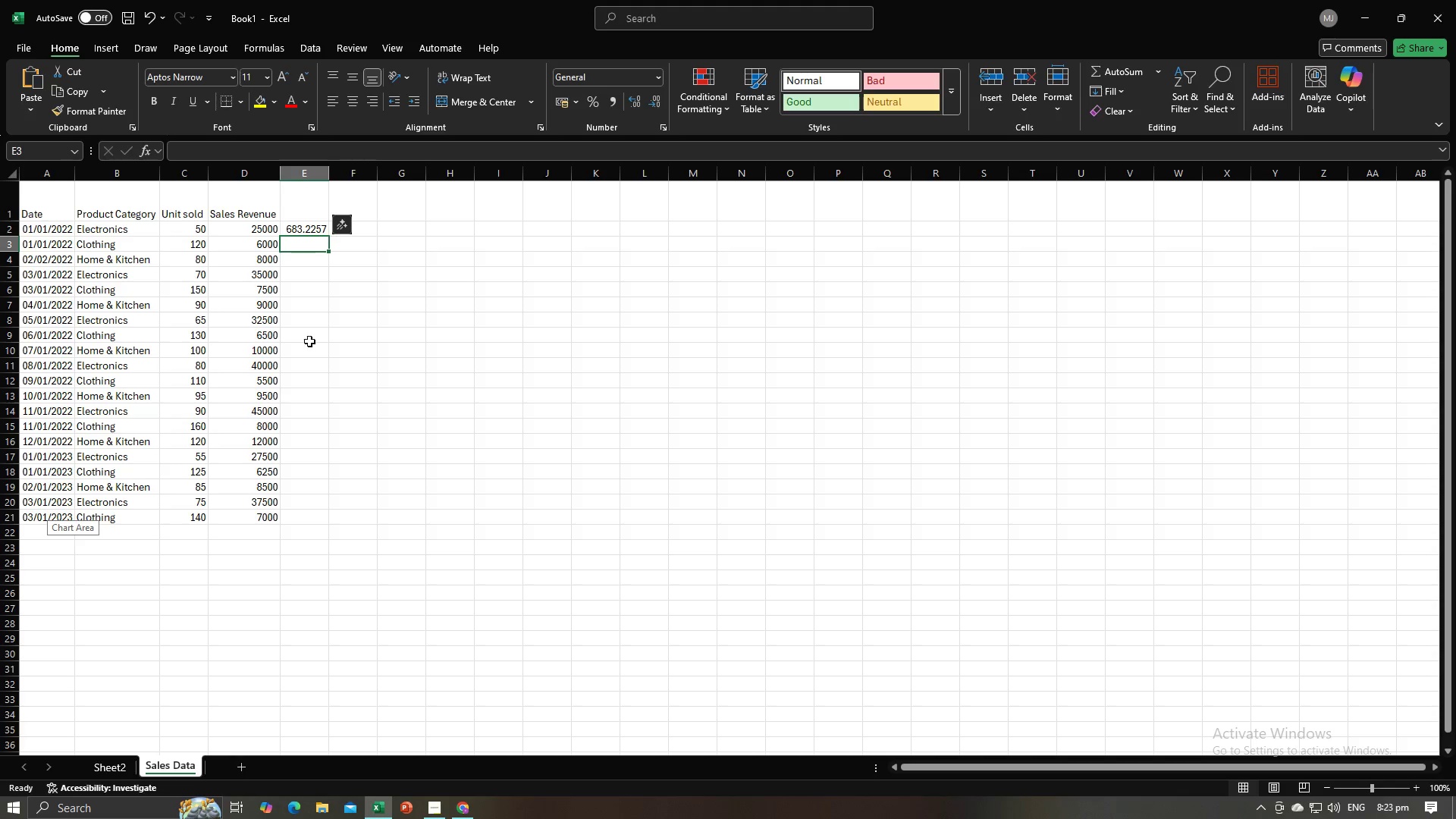 
left_click([303, 201])
 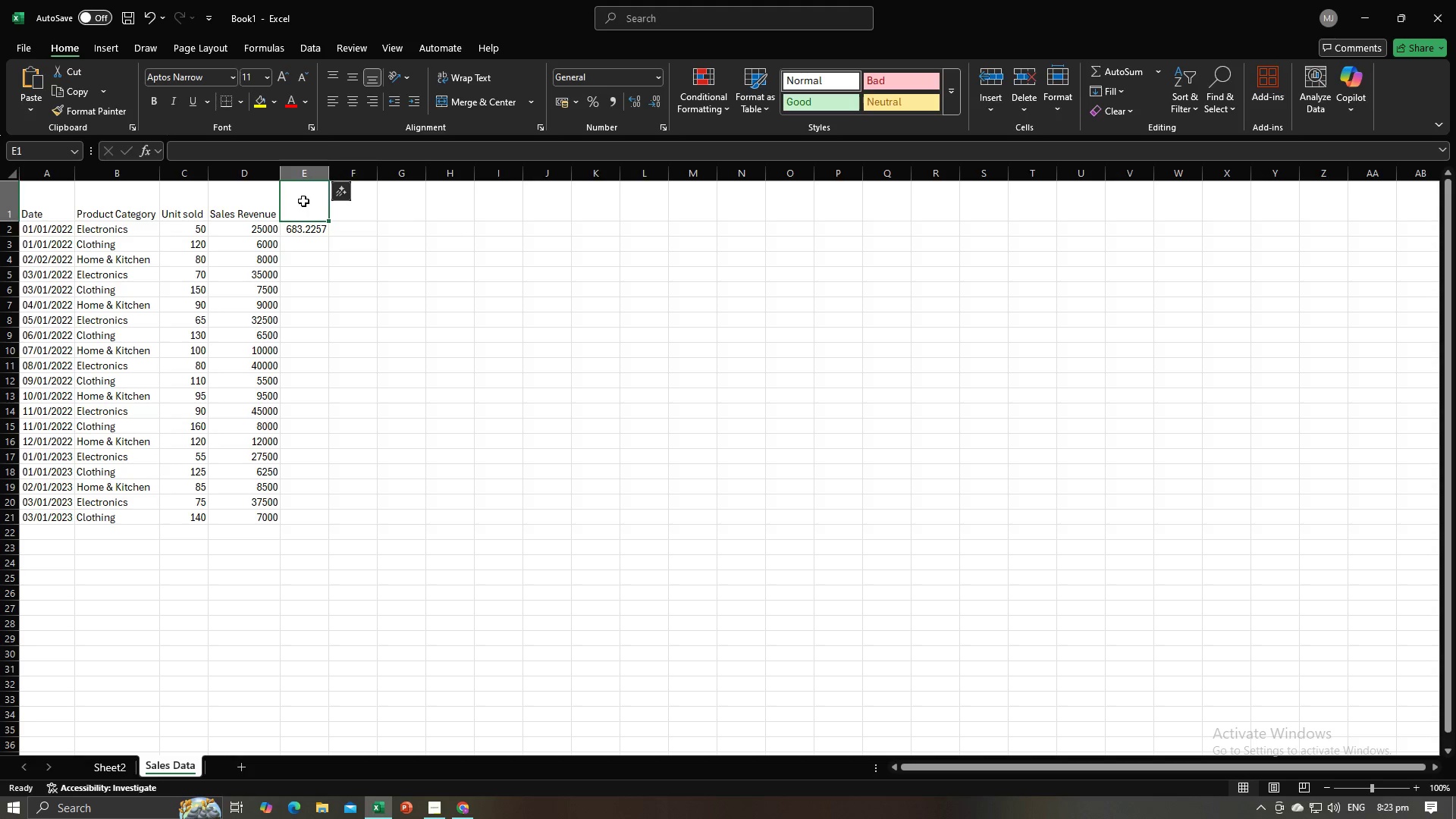 
key(Alt+Tab)
 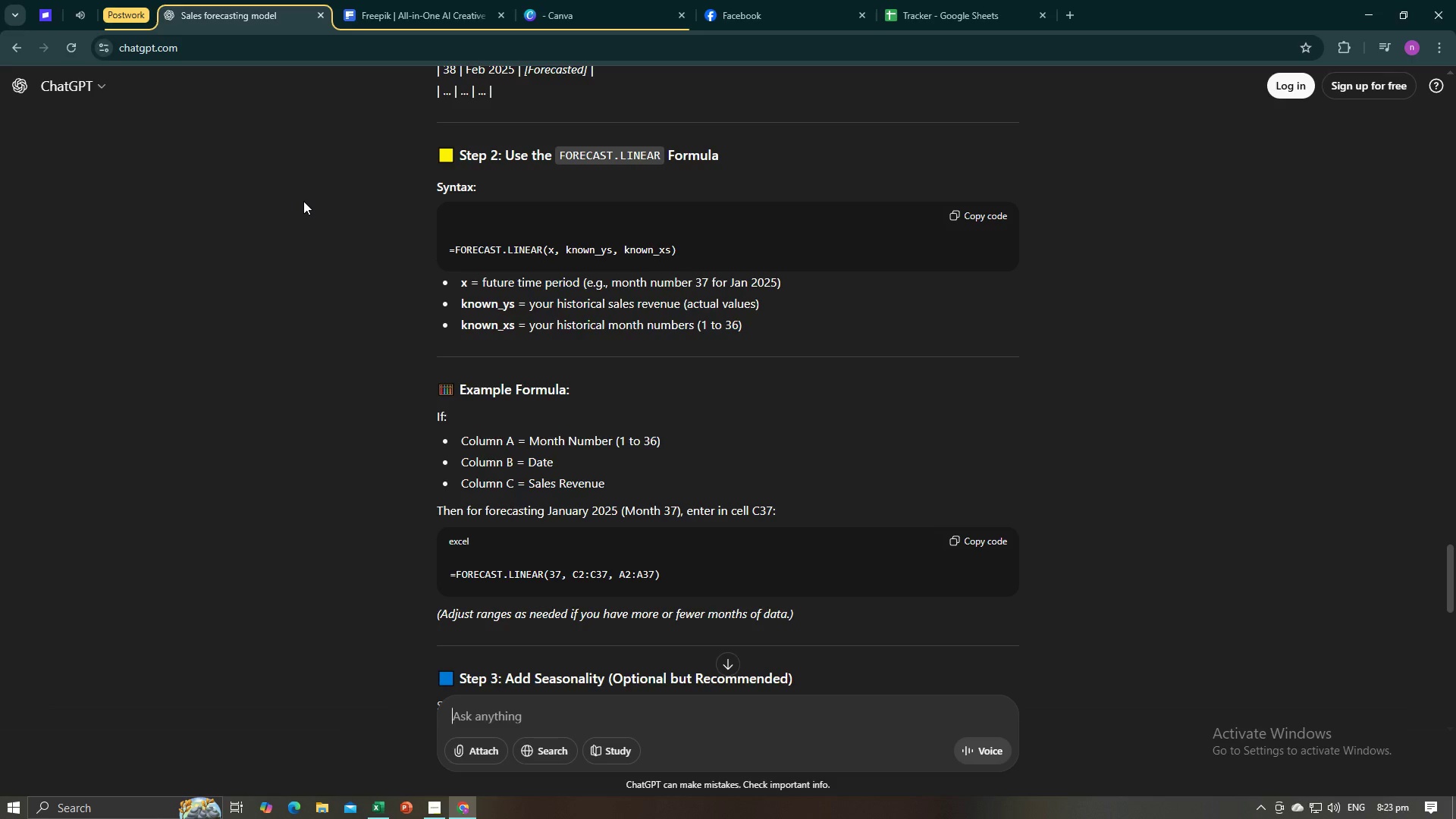 
key(Alt+AltLeft)
 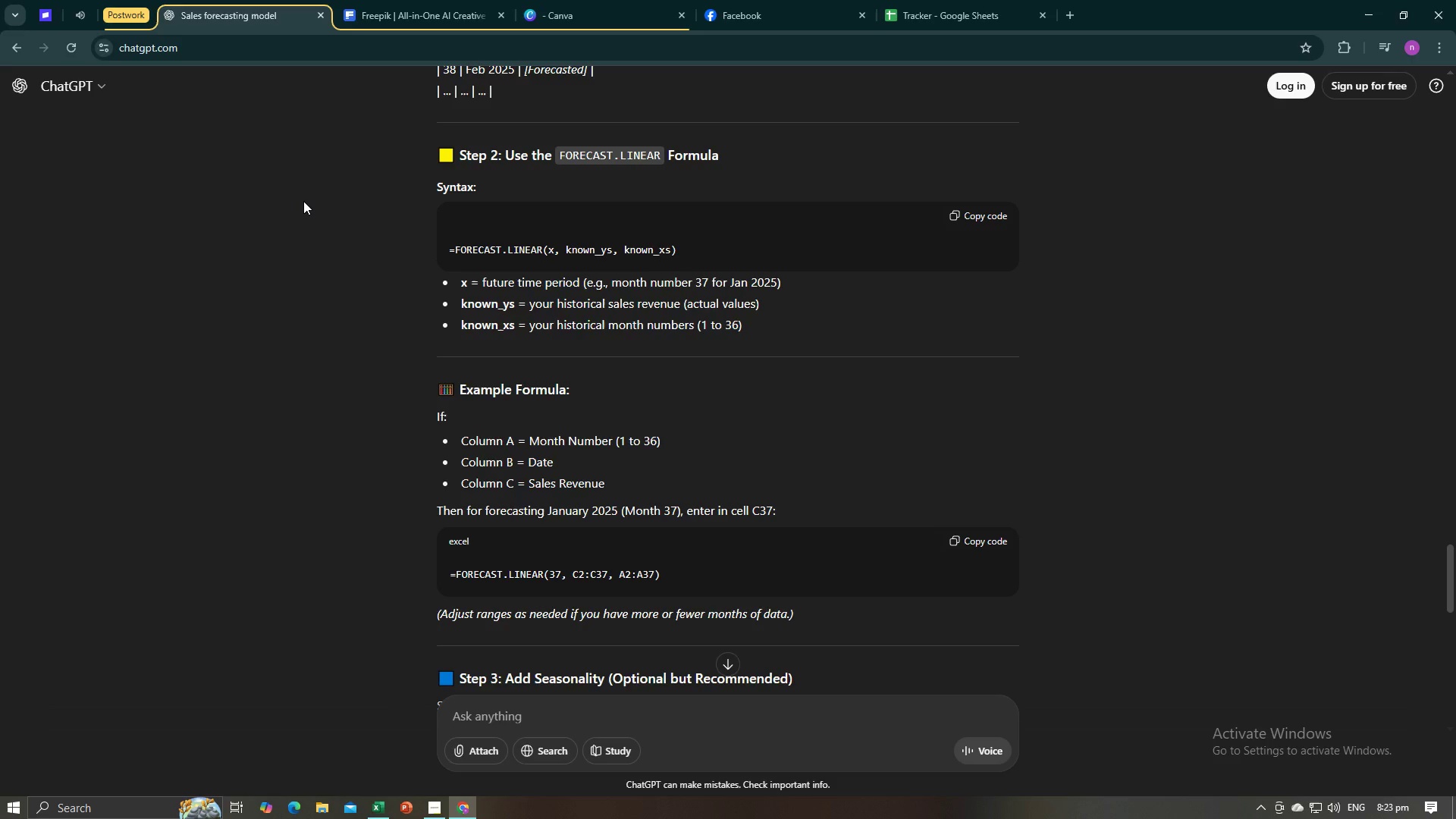 
wait(6.61)
 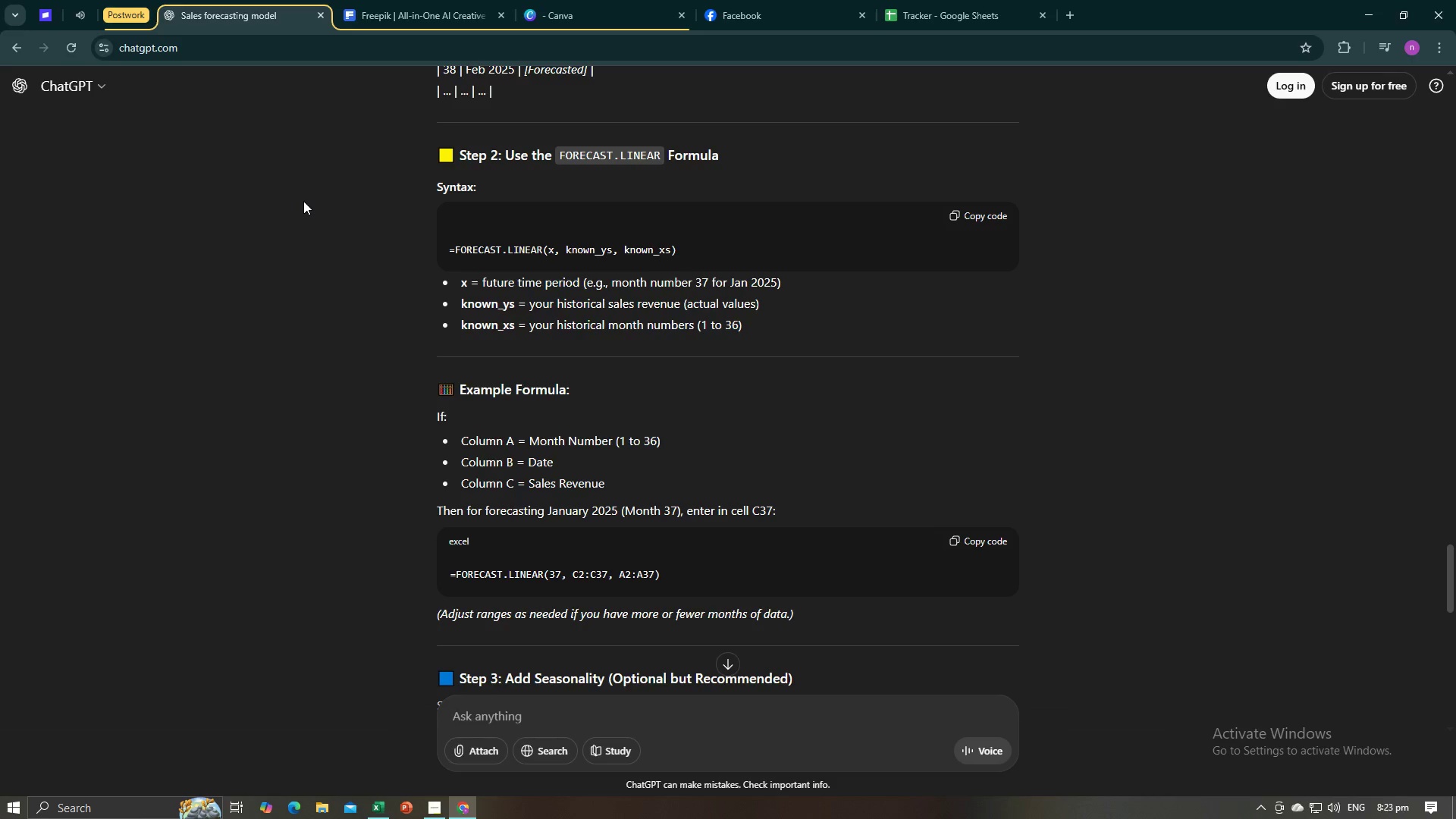 
key(Alt+AltLeft)
 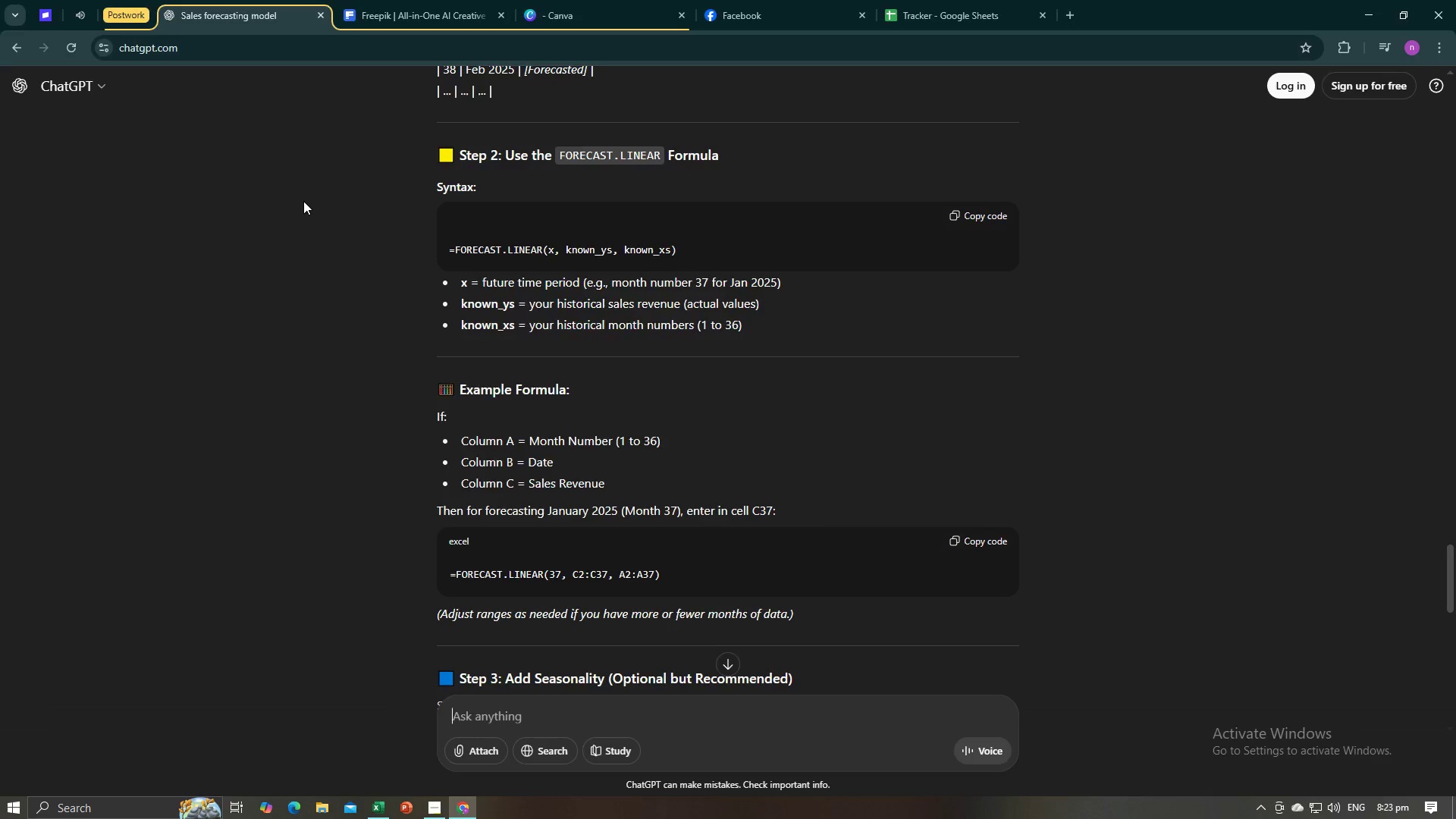 
key(Tab)
type(f)
key(Backspace)
type(Forecast)
 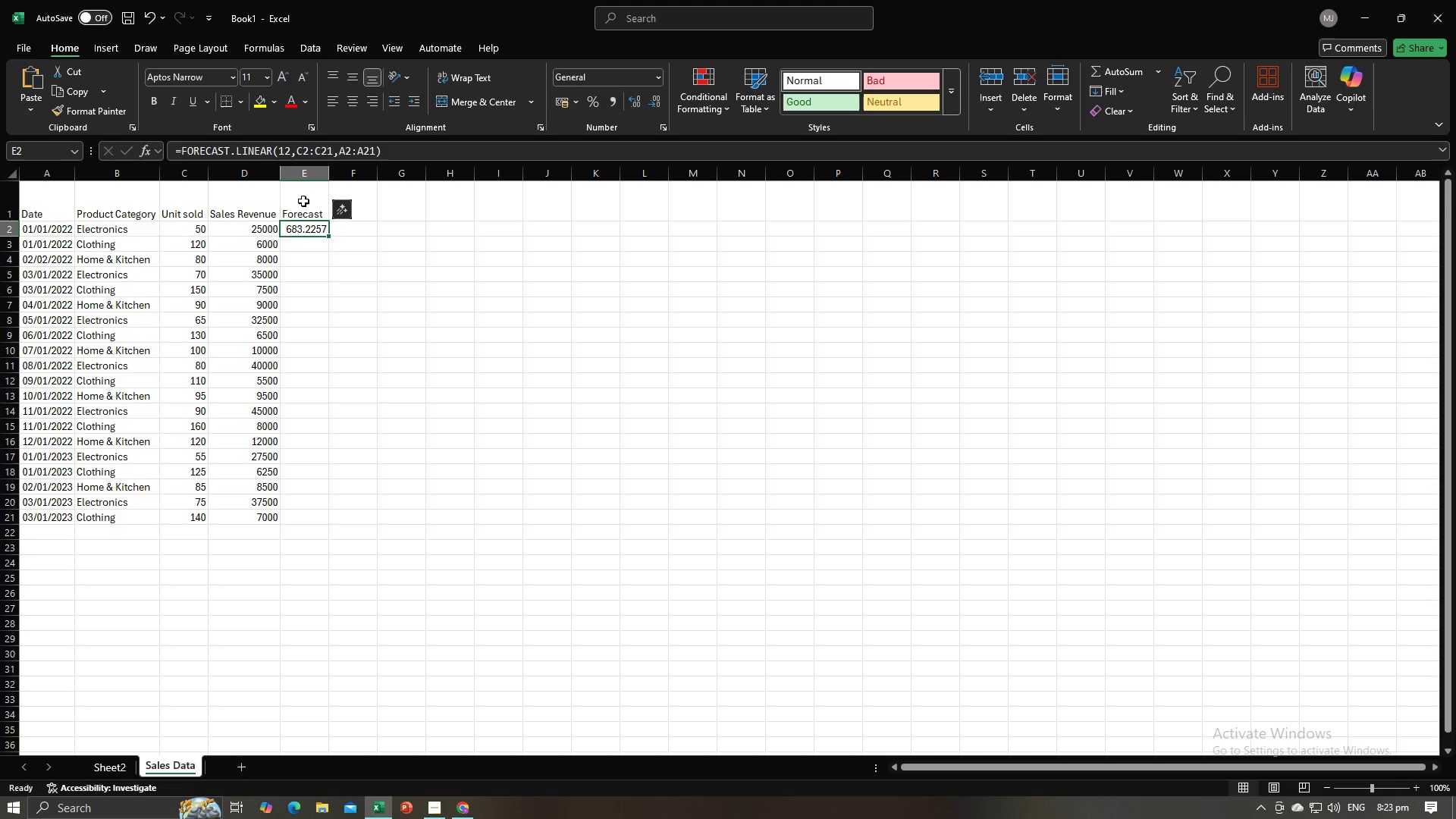 
 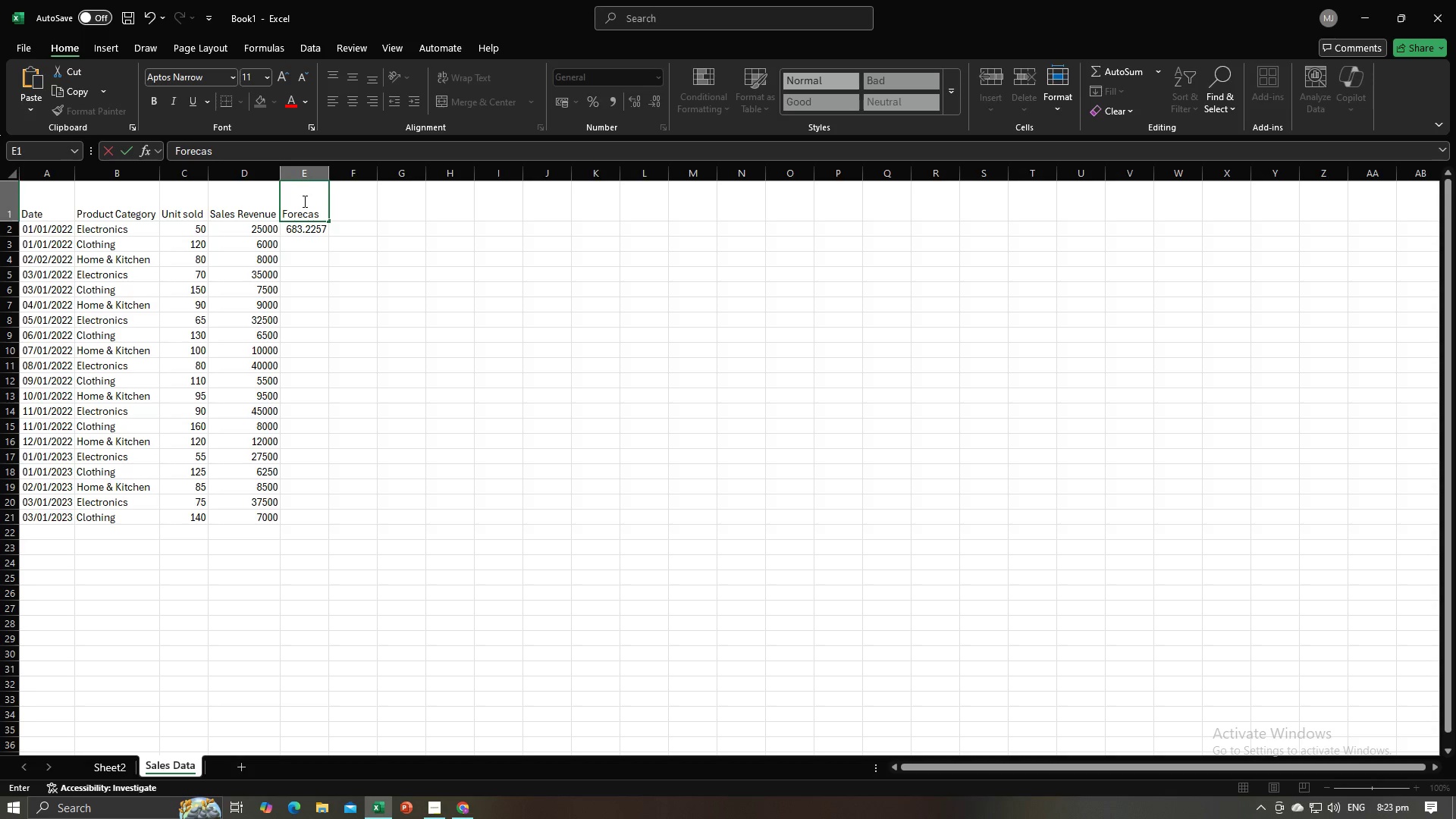 
key(Enter)
 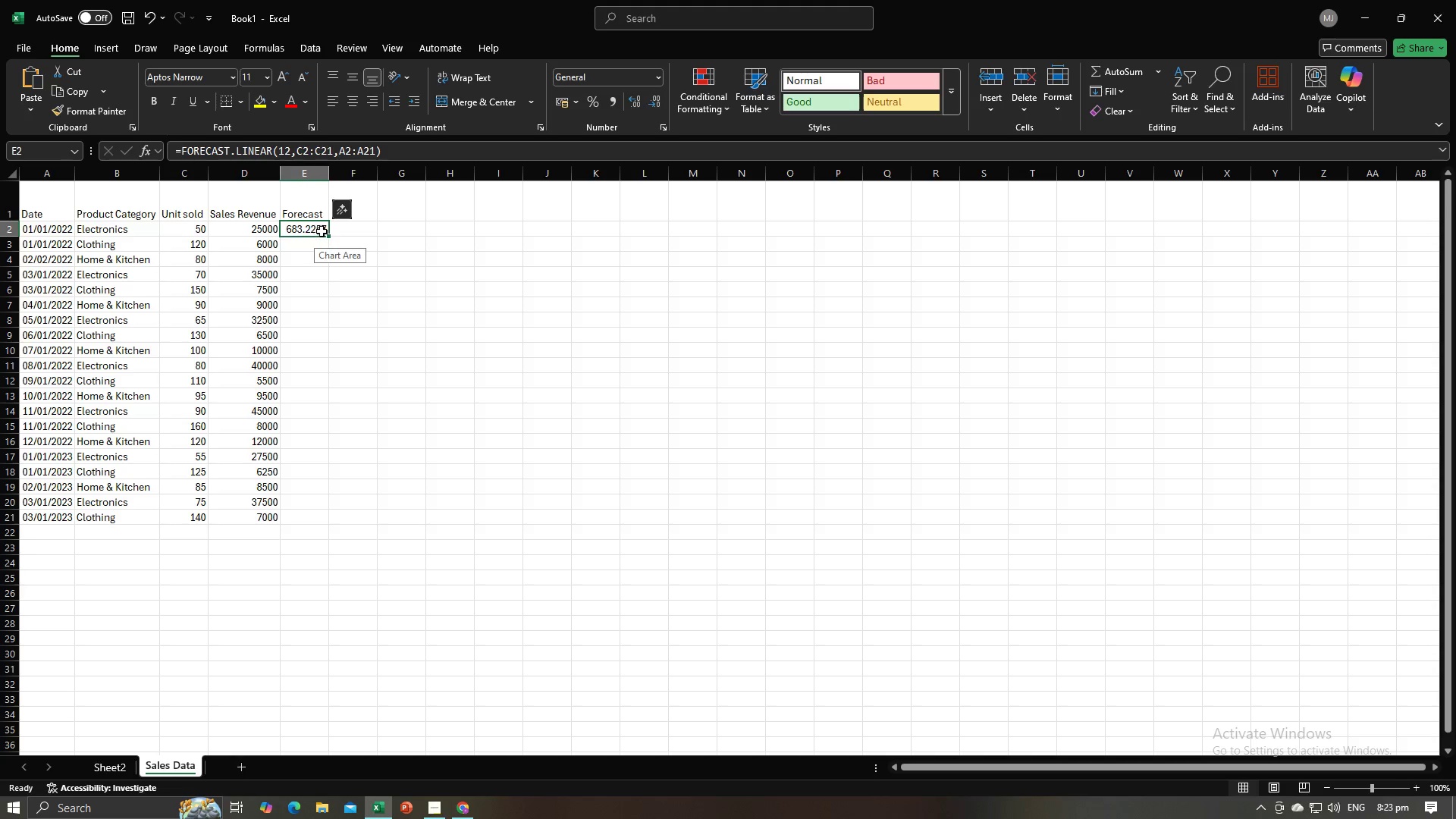 
left_click_drag(start_coordinate=[325, 234], to_coordinate=[318, 523])
 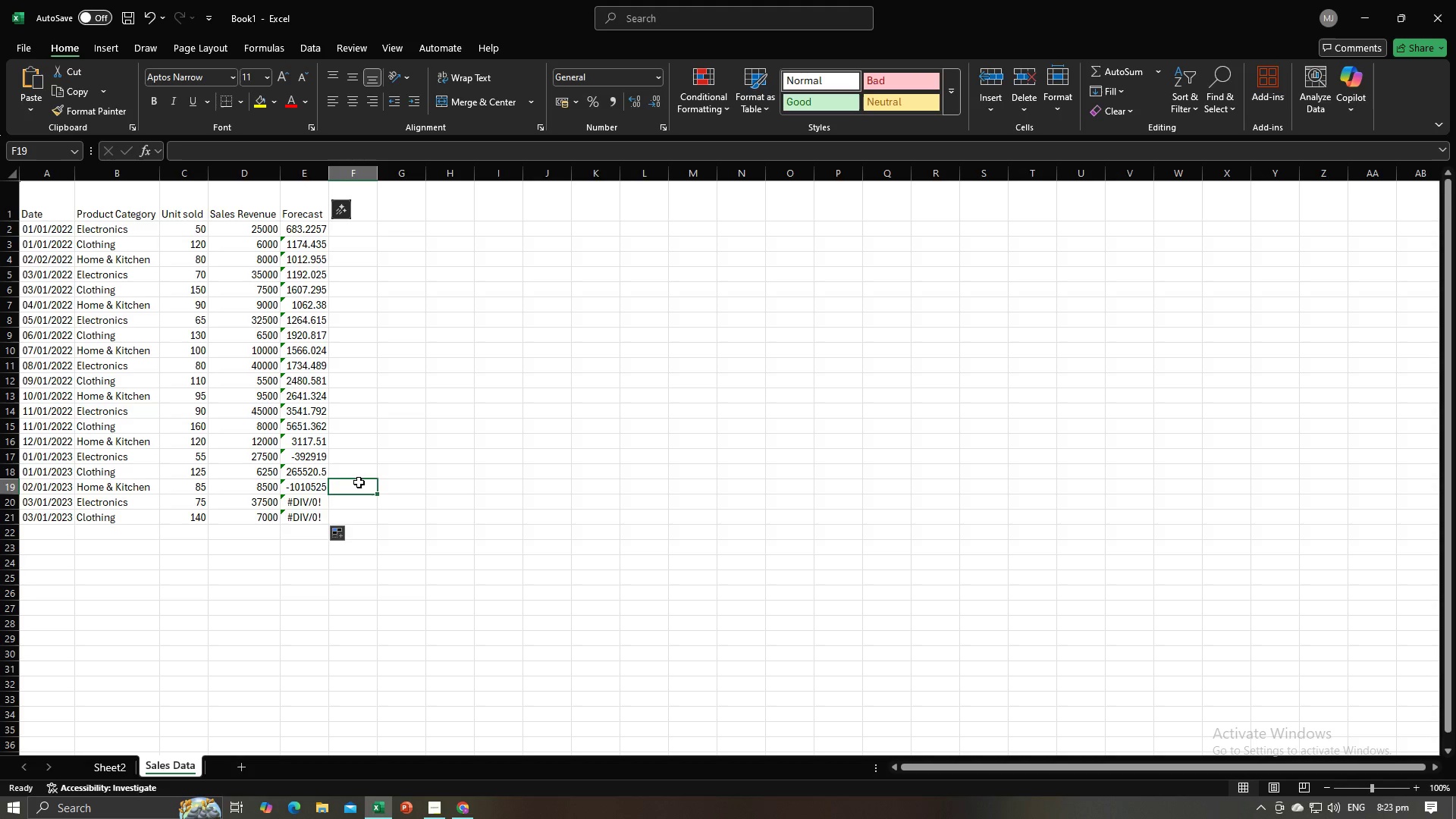 
left_click([359, 482])
 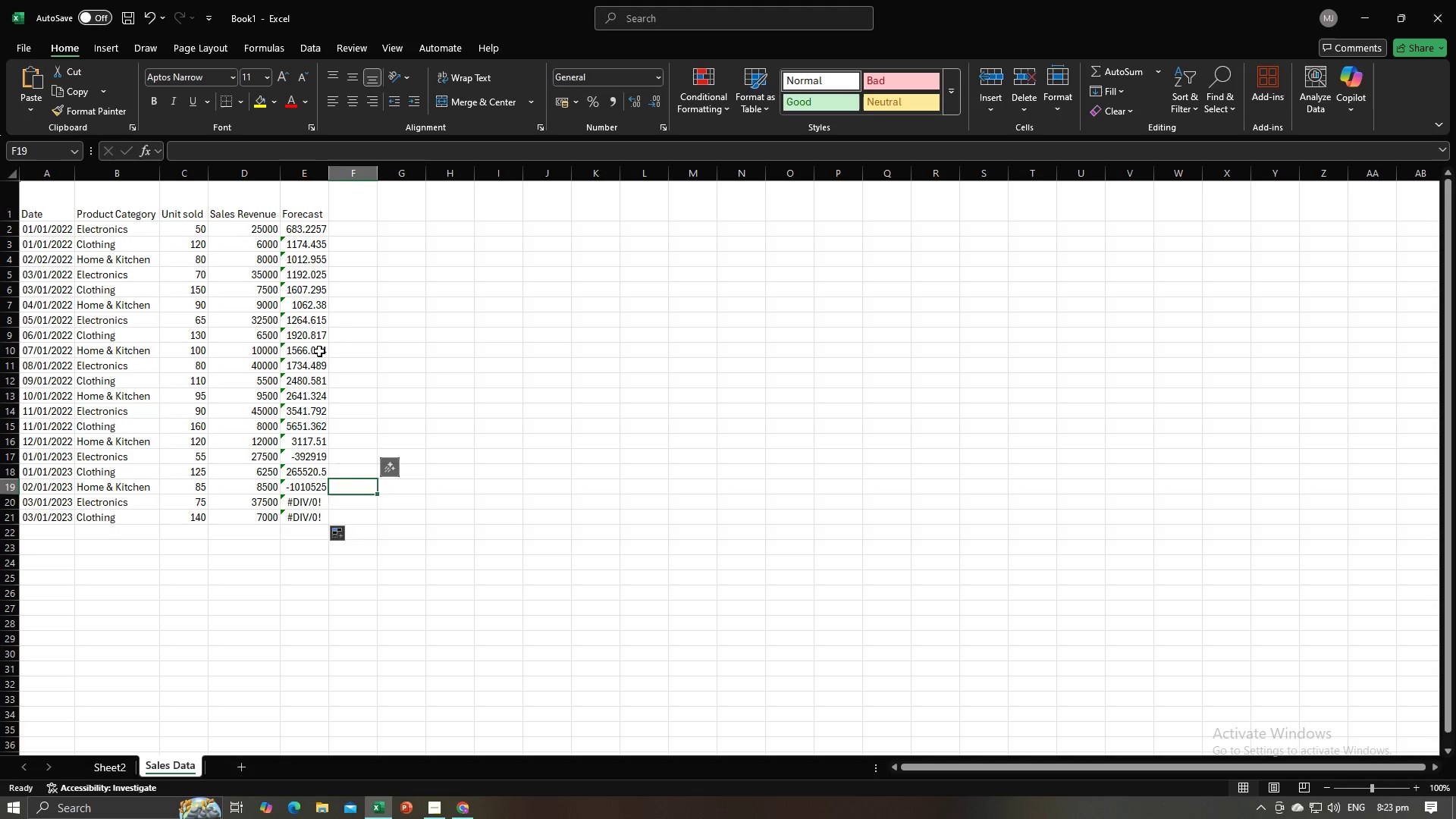 
left_click([319, 351])
 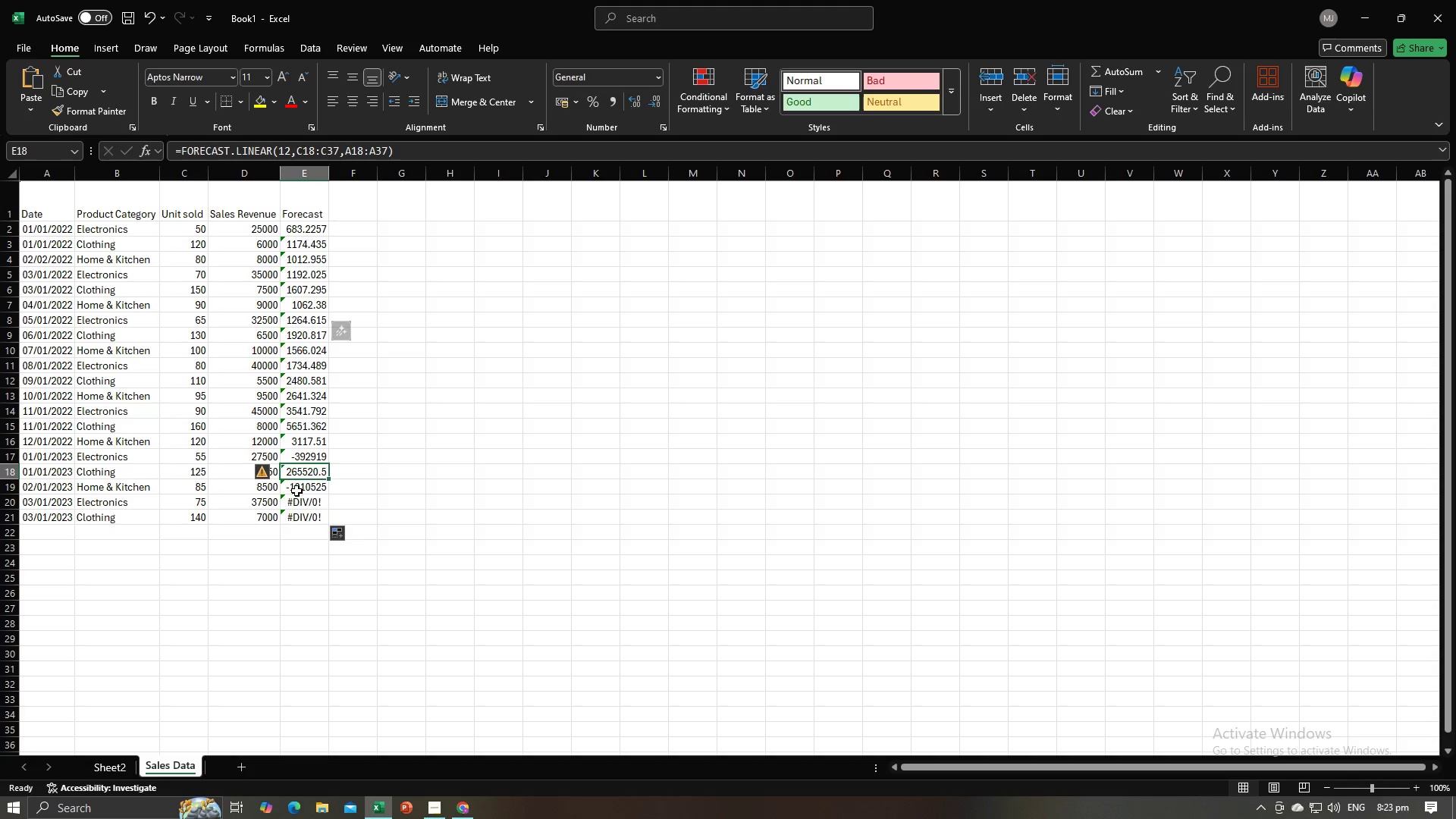 
double_click([297, 491])
 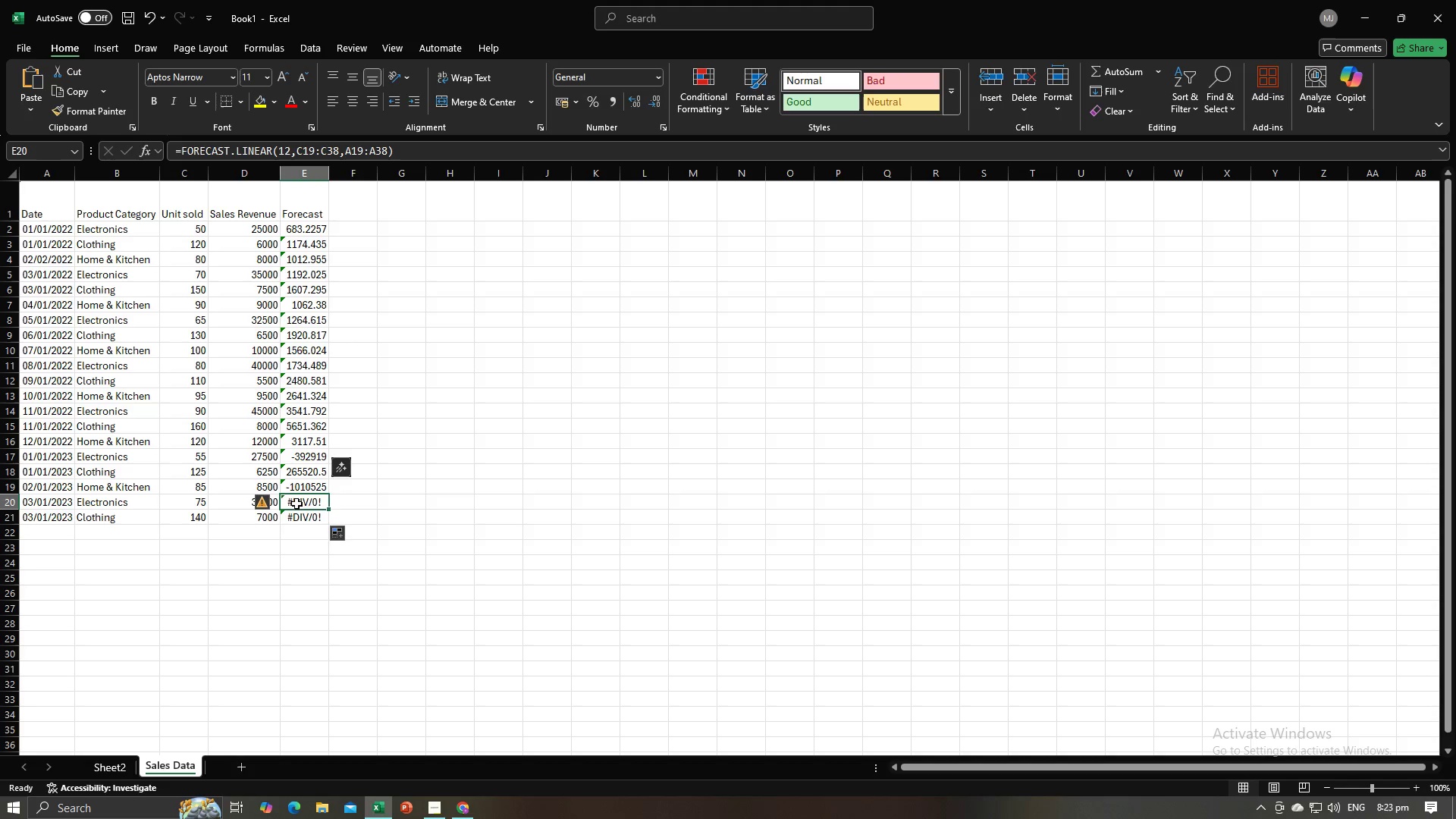 
triple_click([297, 504])
 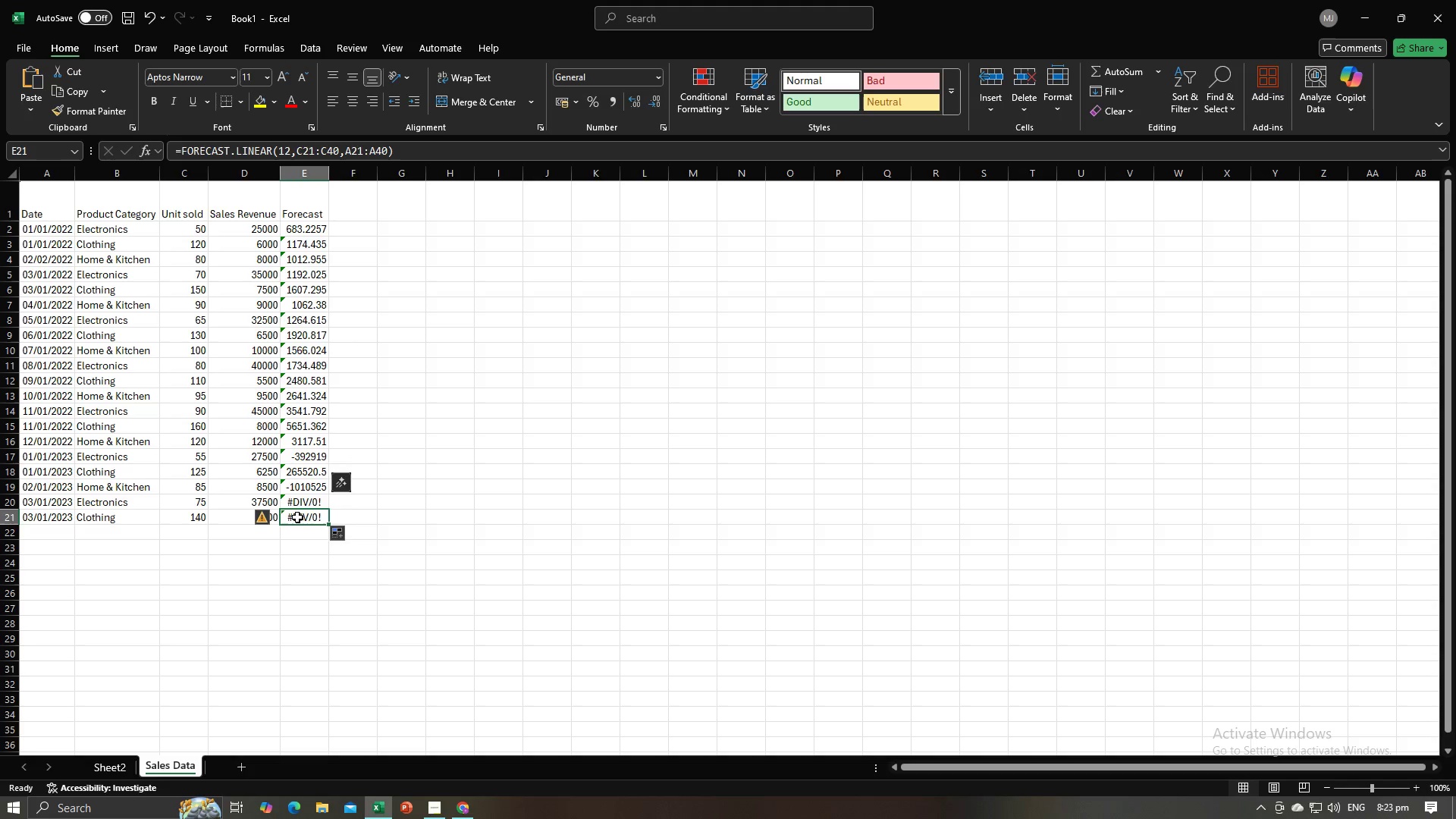 
triple_click([297, 517])
 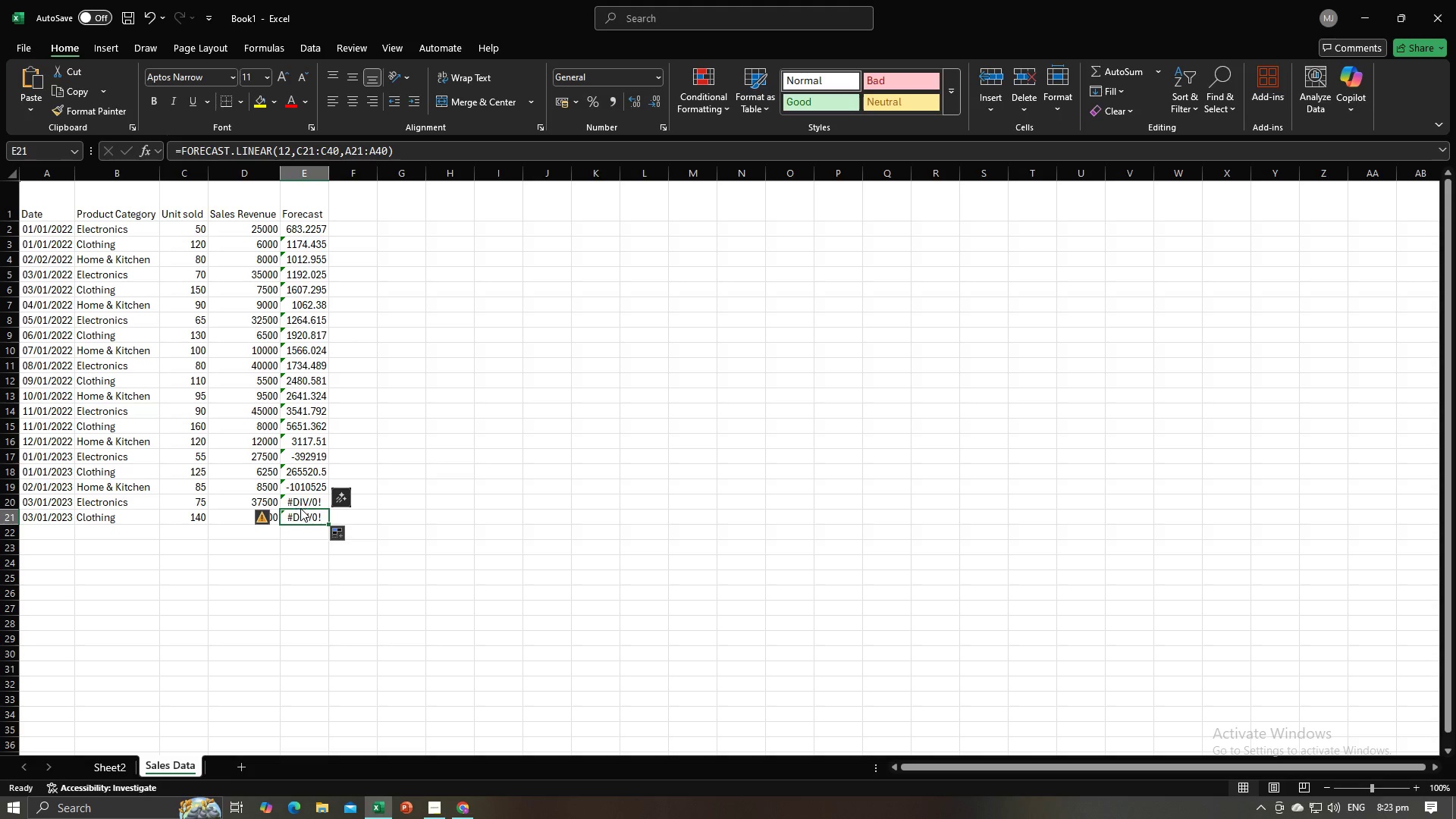 
triple_click([300, 508])
 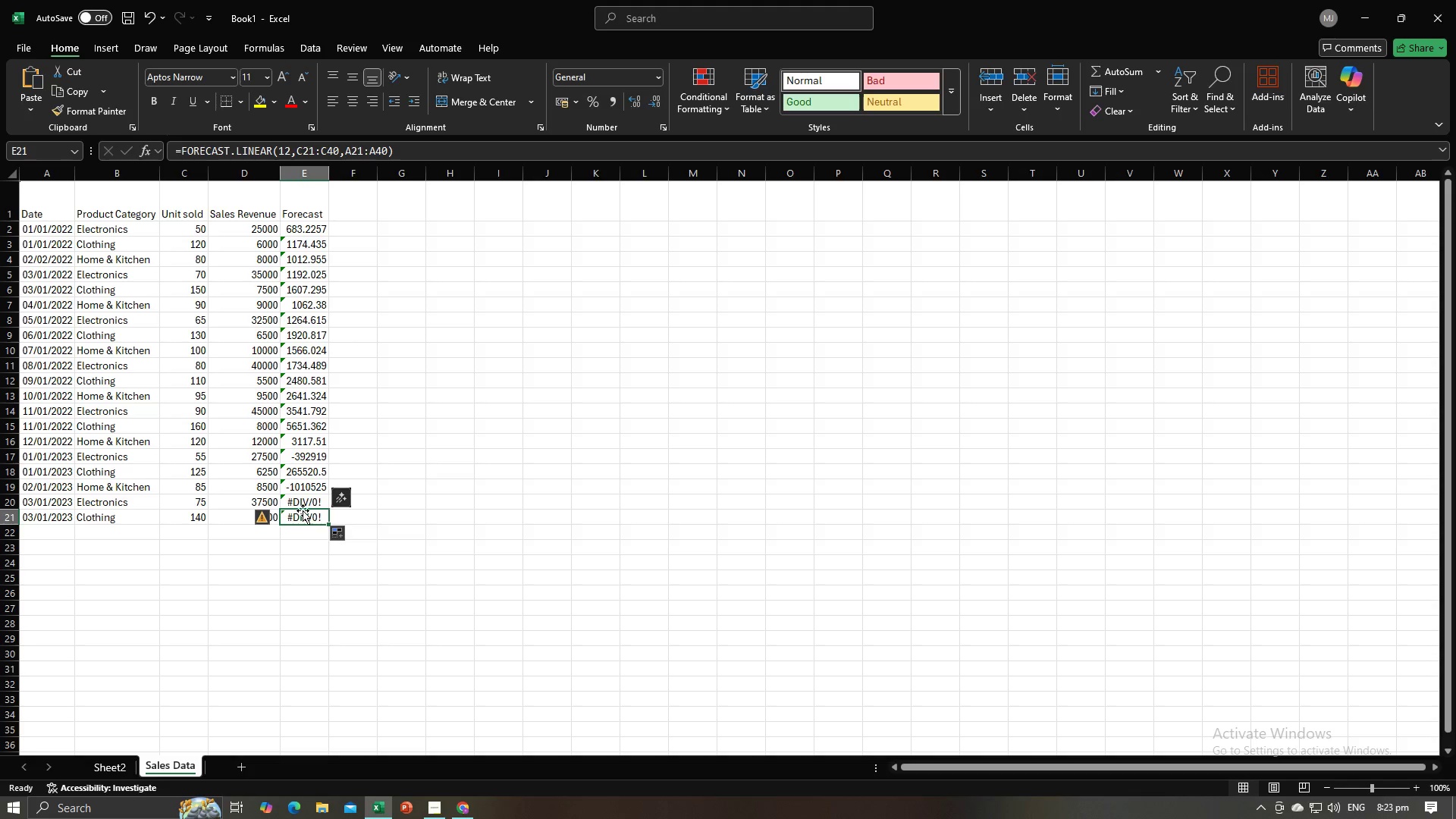 
double_click([304, 505])
 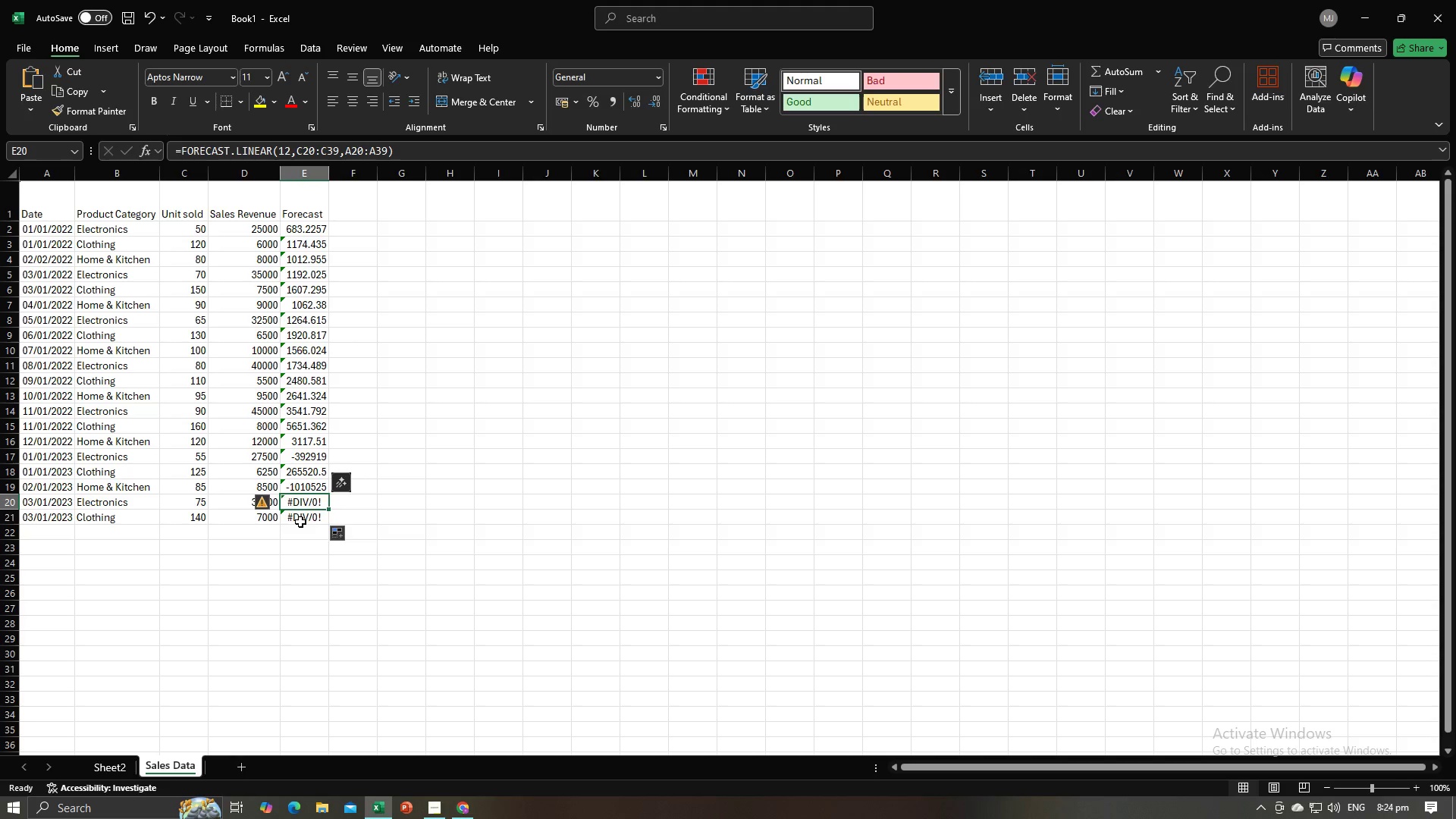 
triple_click([300, 522])
 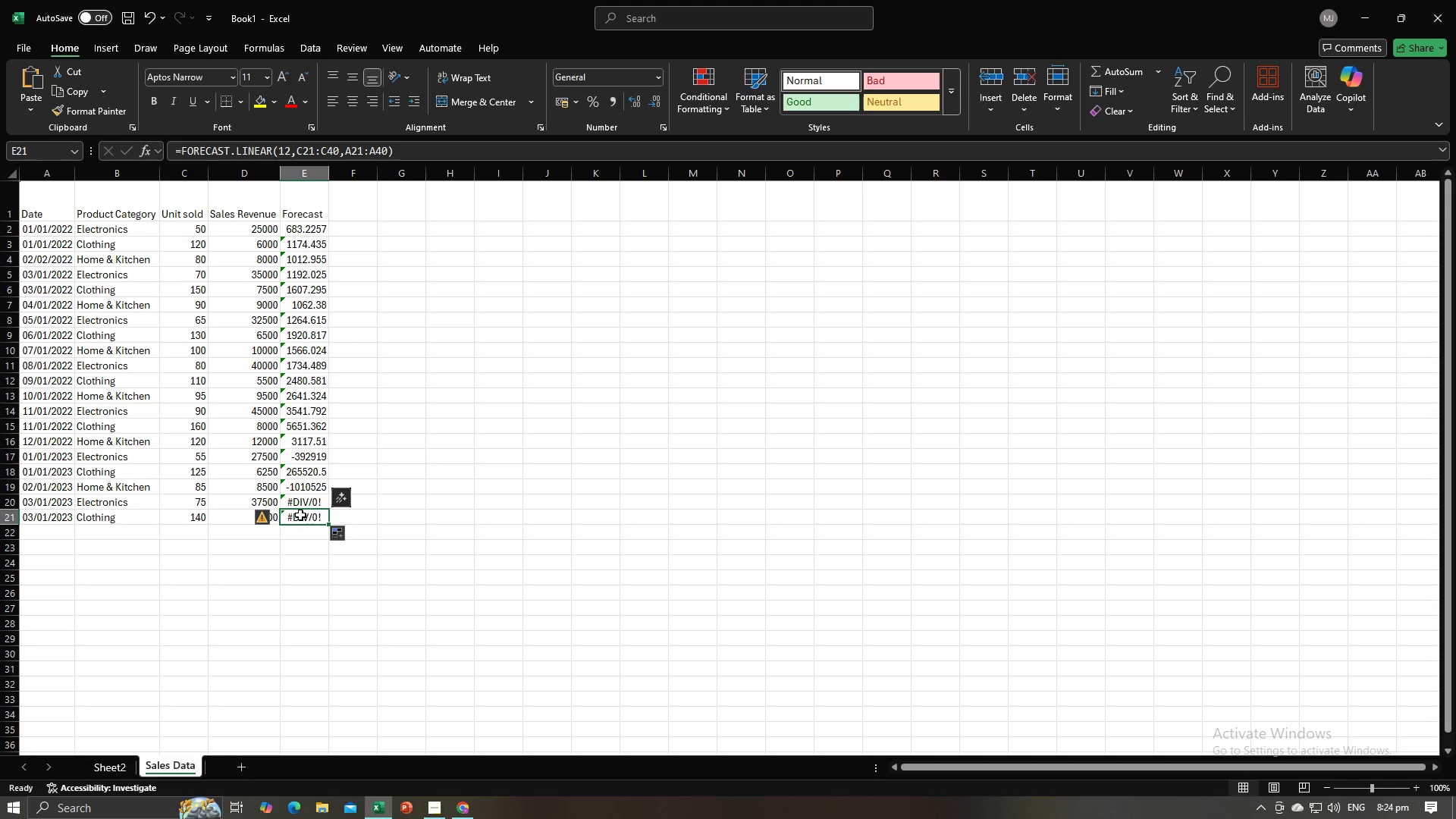 
left_click([300, 515])
 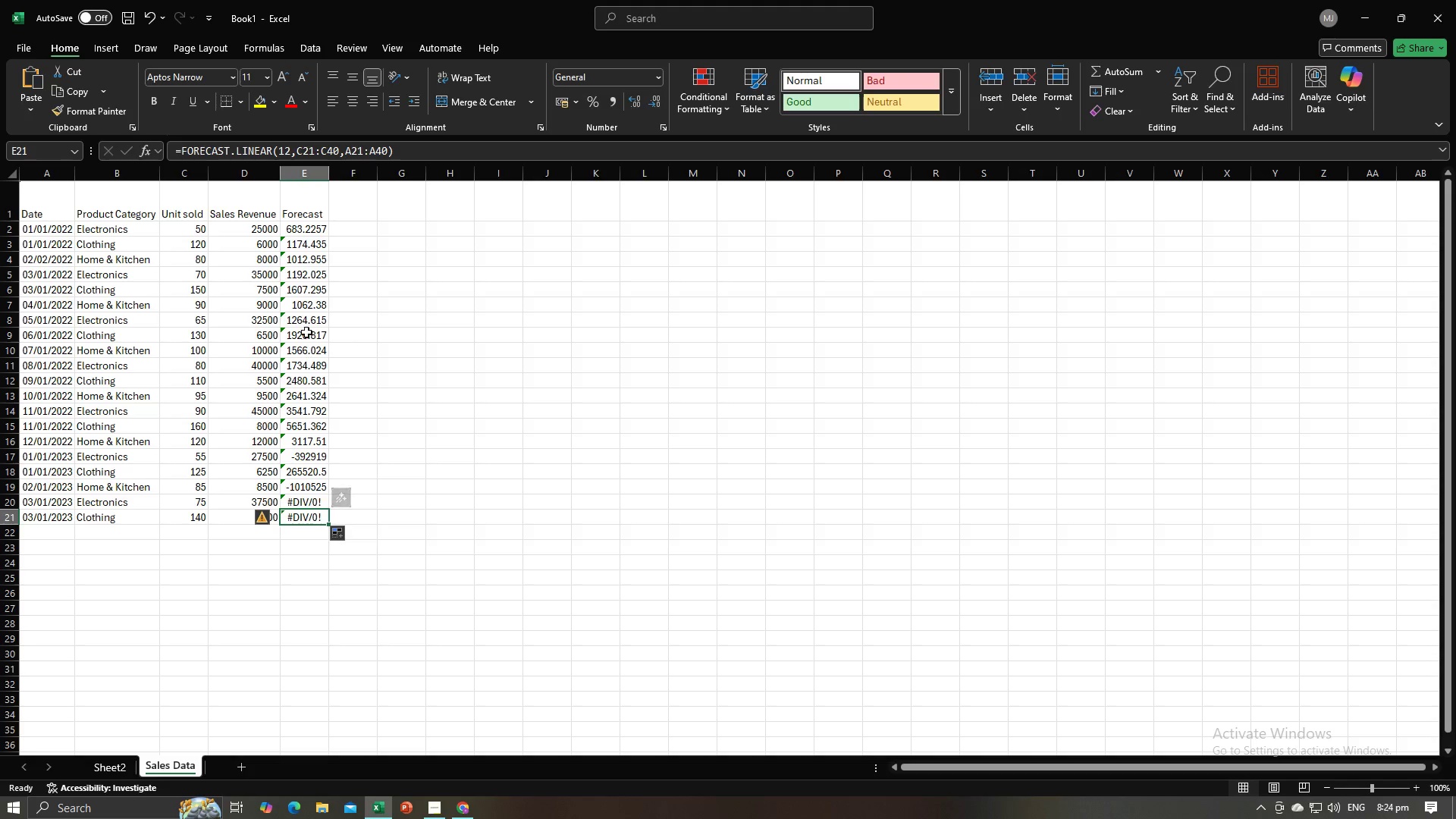 
left_click([309, 324])
 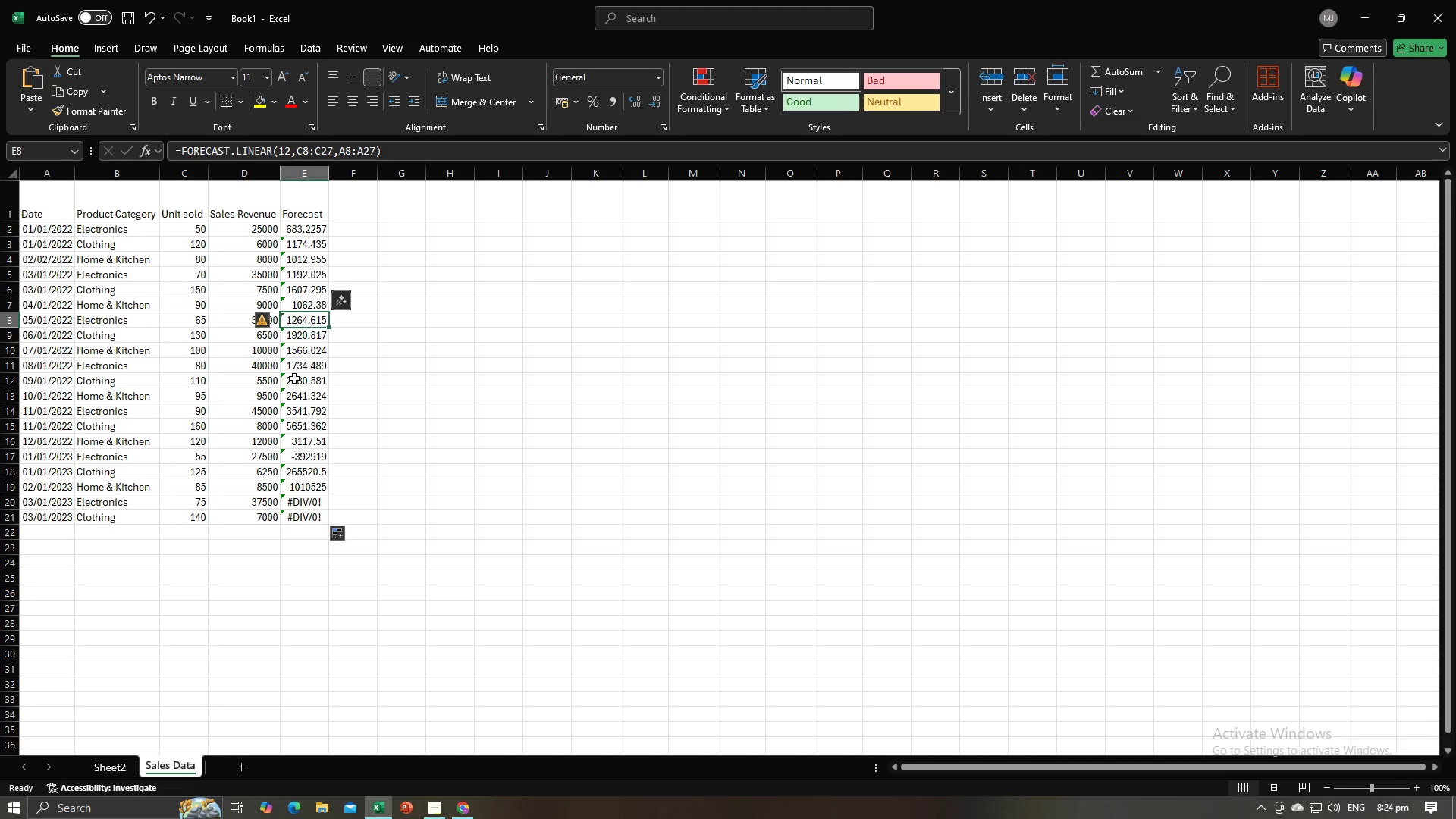 
left_click([311, 307])
 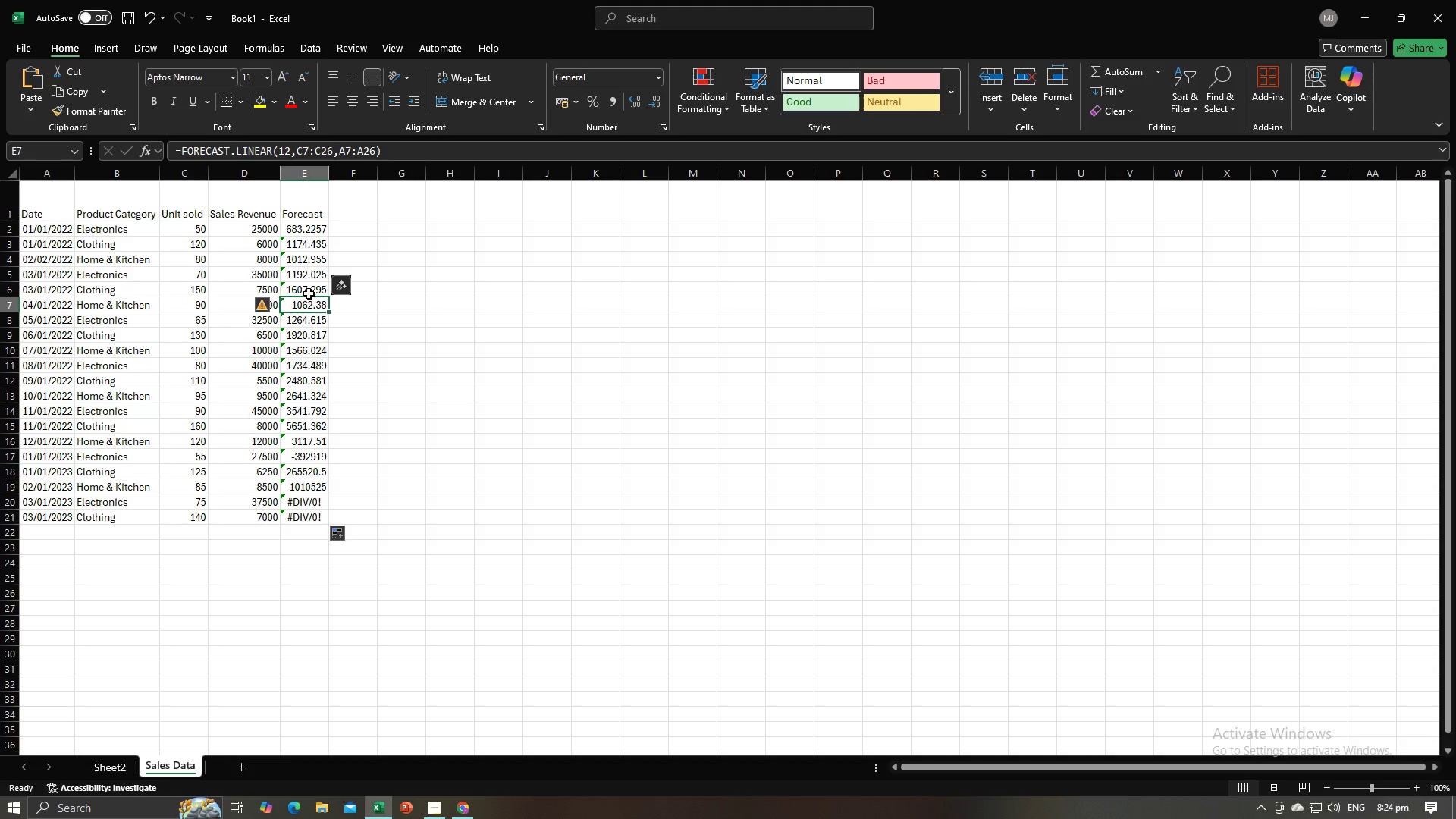 
left_click([309, 293])
 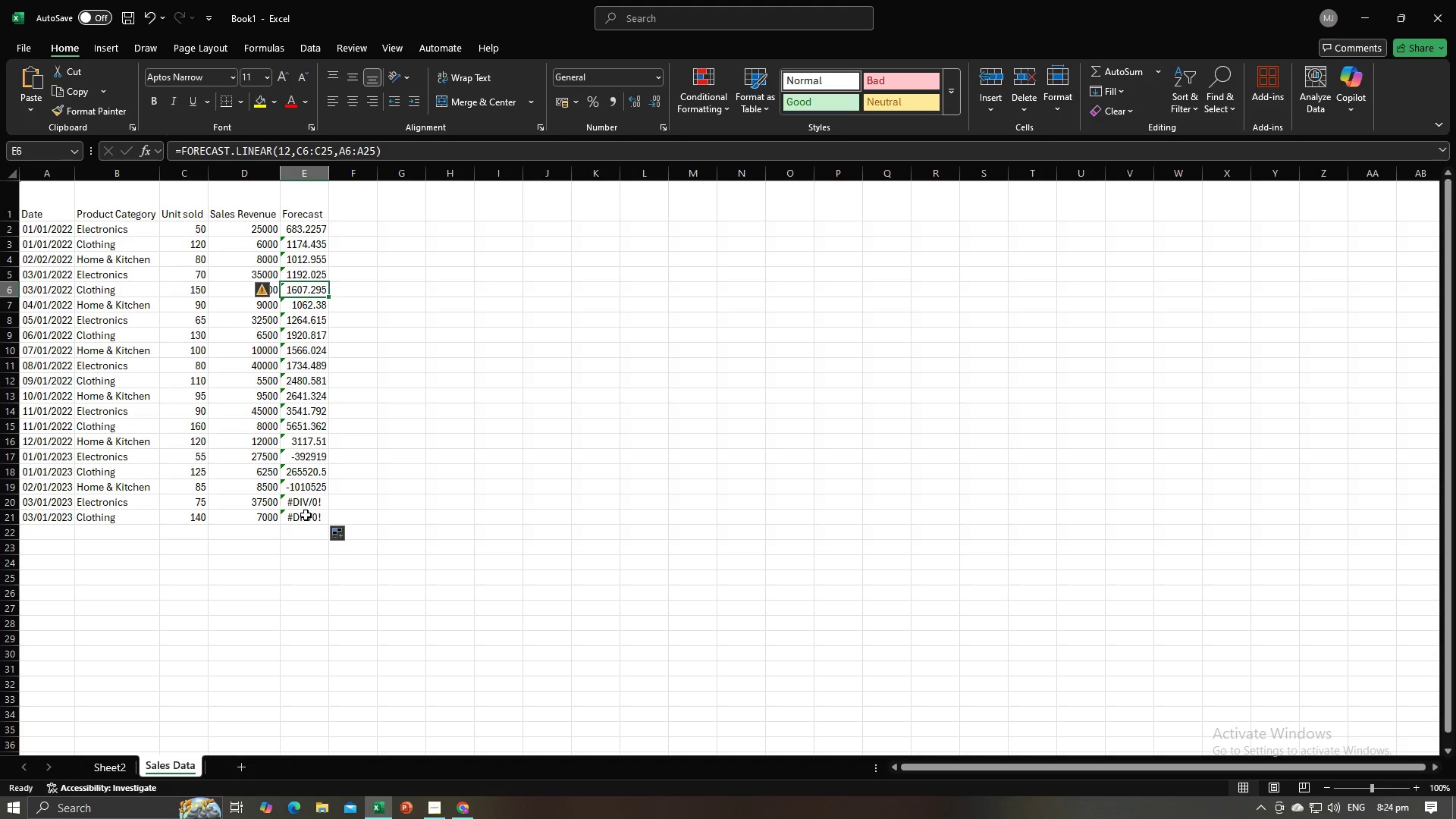 
left_click([306, 515])
 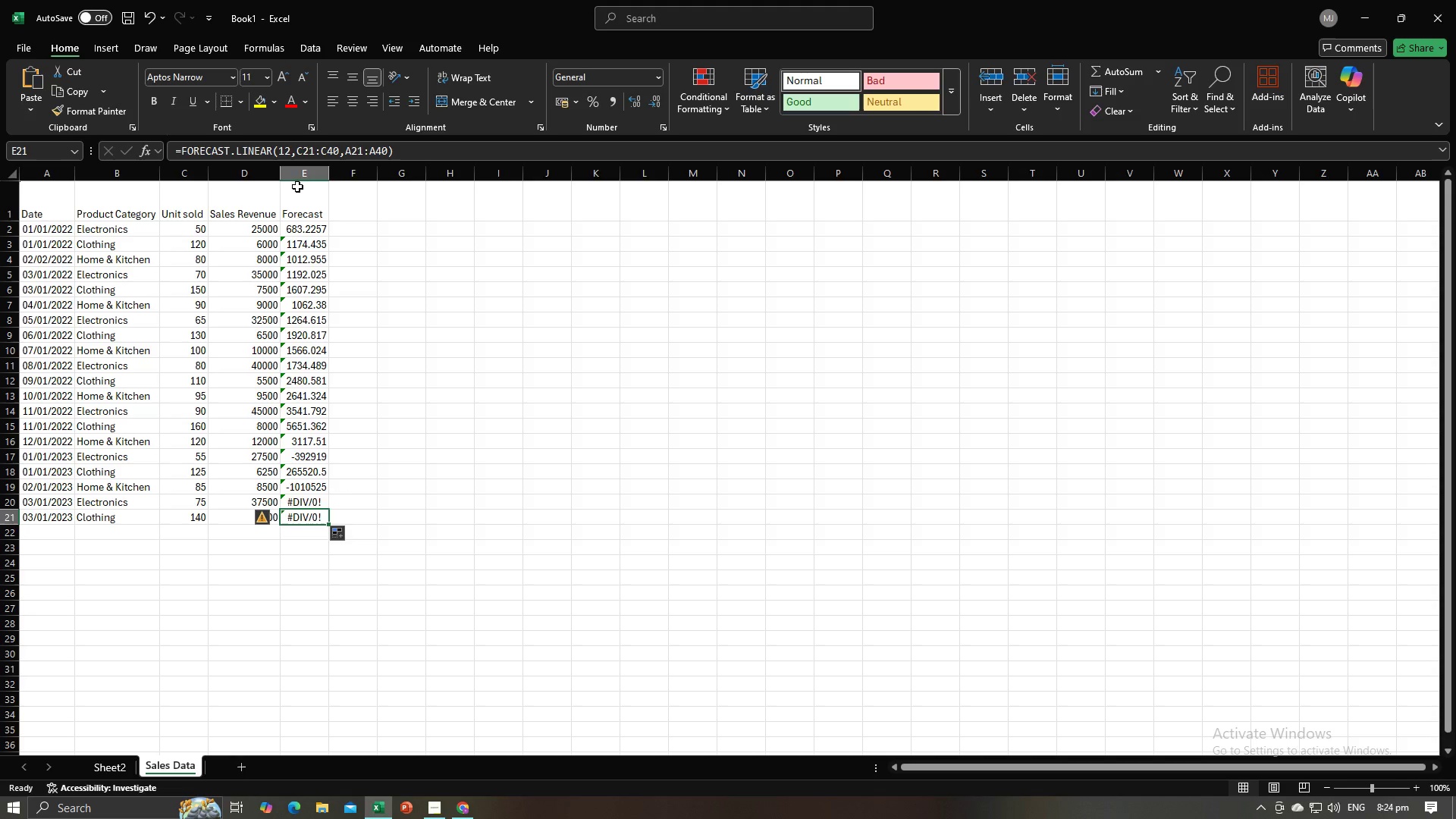 
left_click([290, 155])
 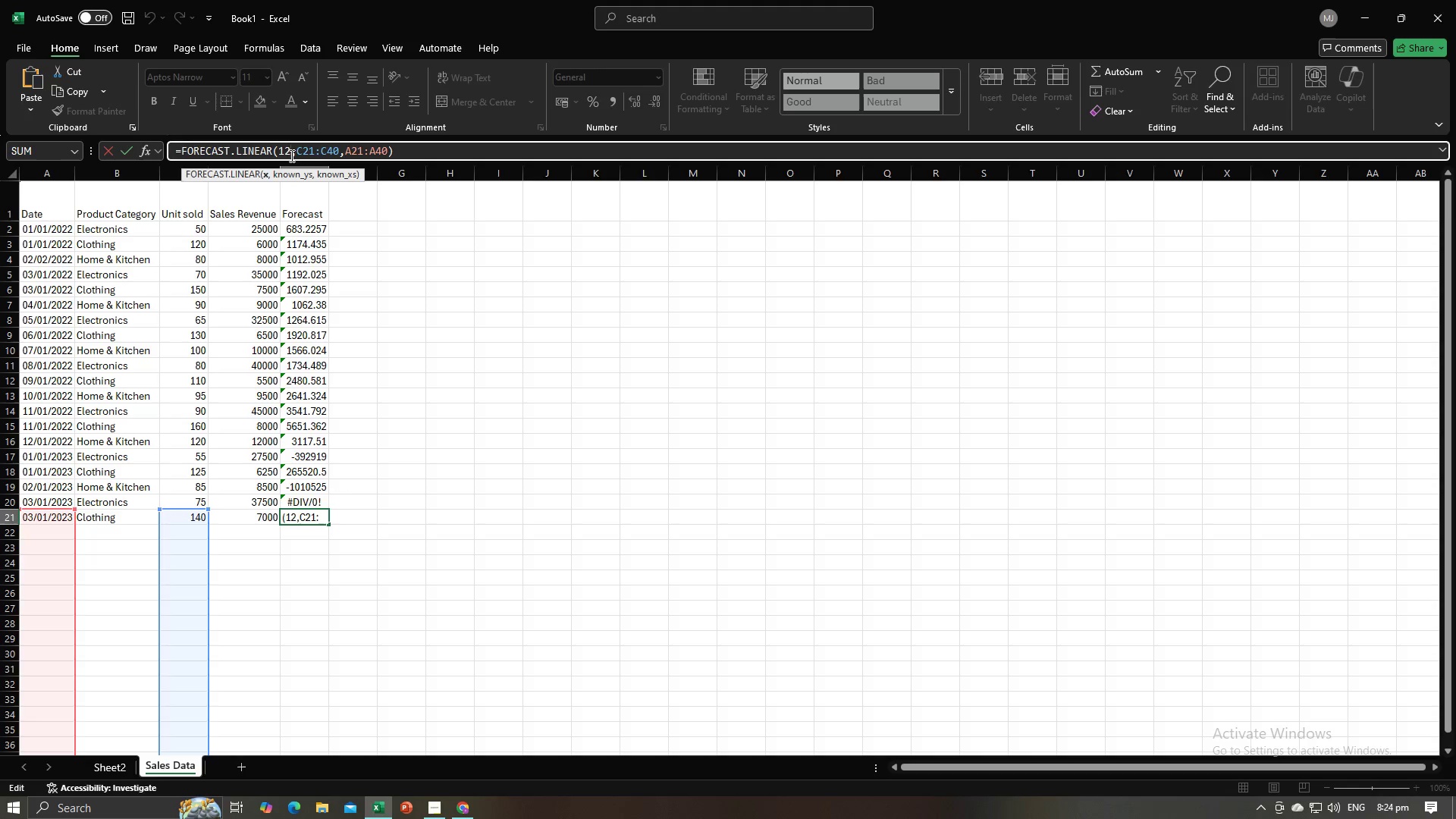 
key(Backspace)
 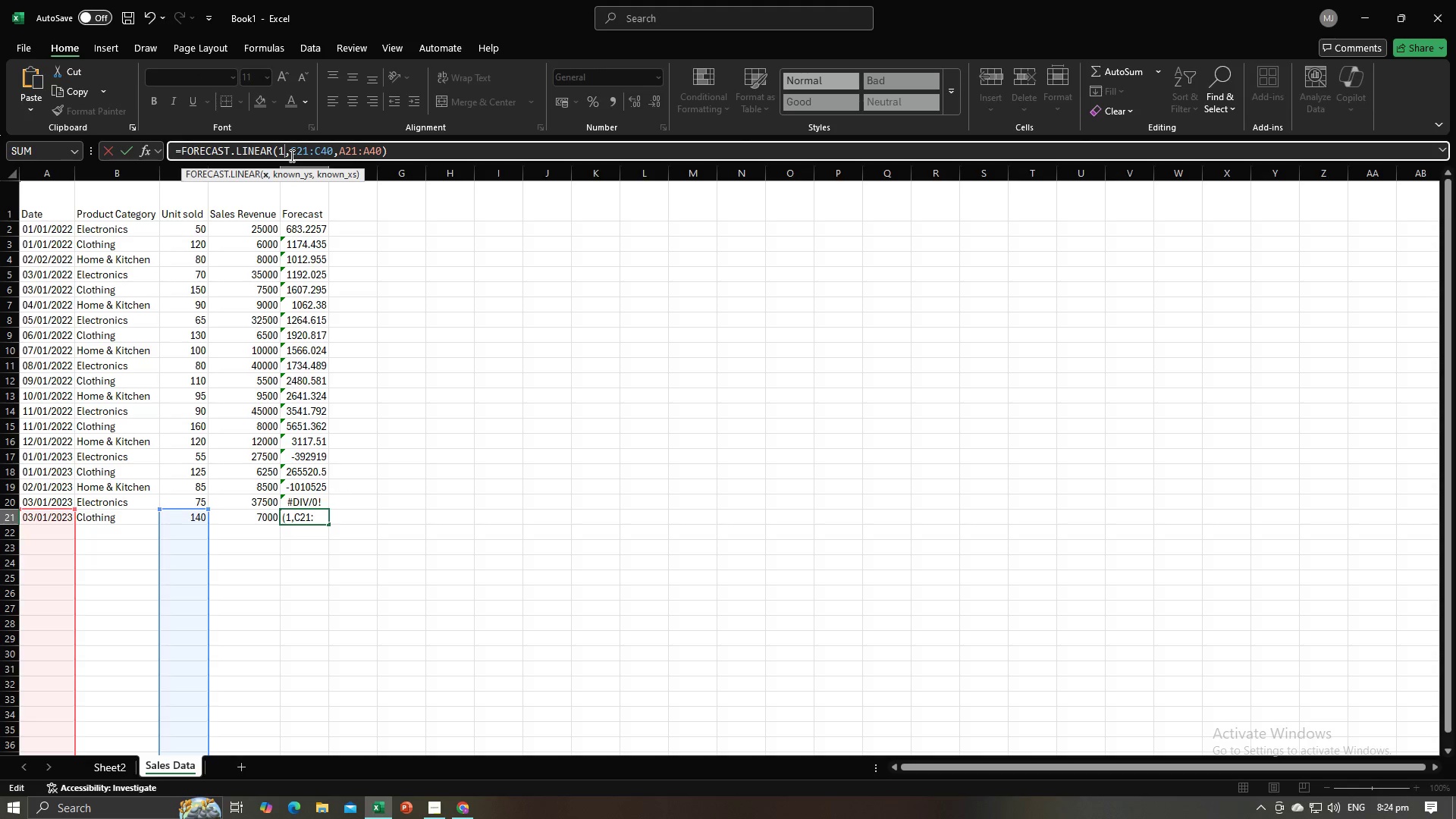 
key(5)
 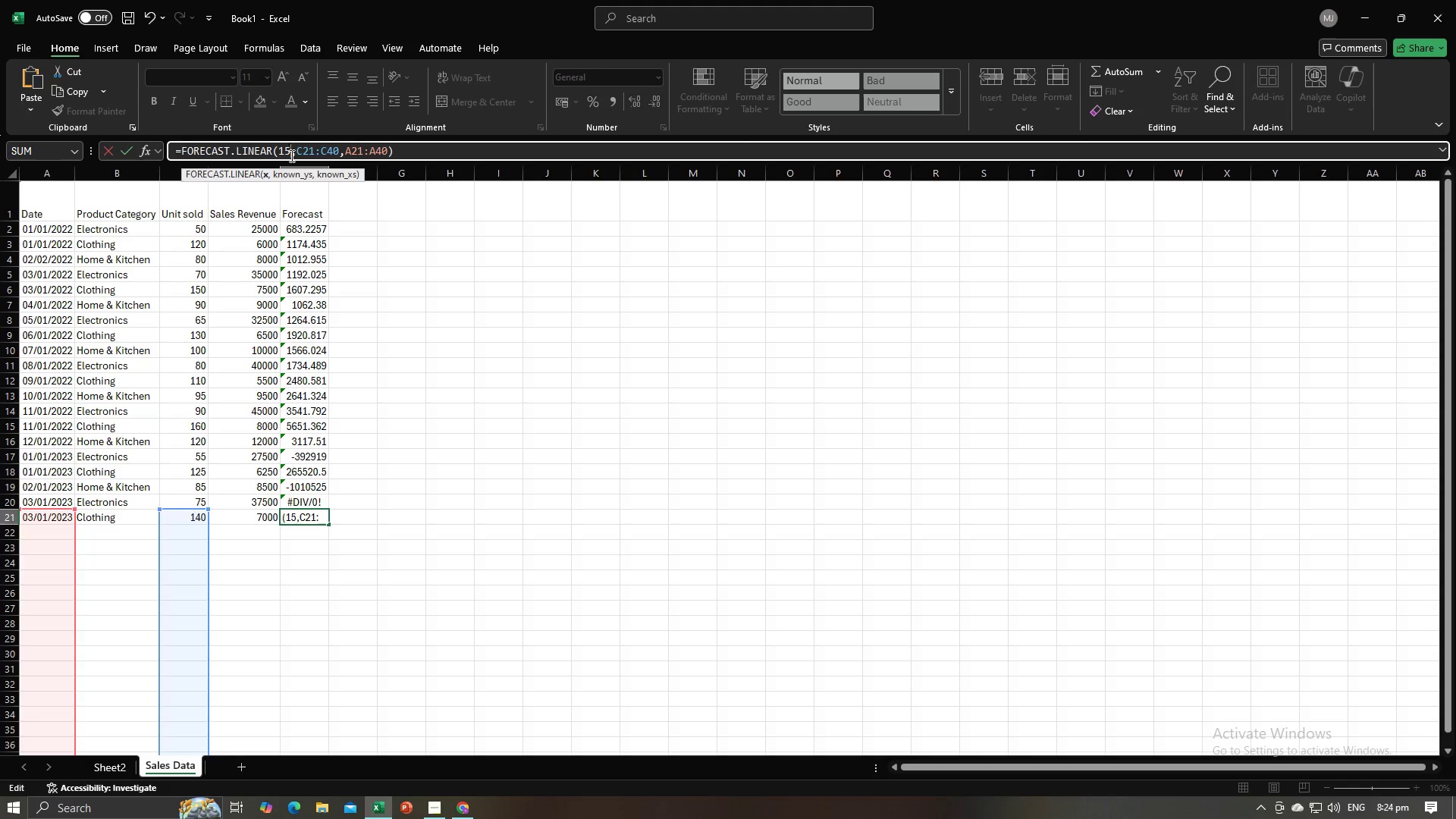 
key(Enter)
 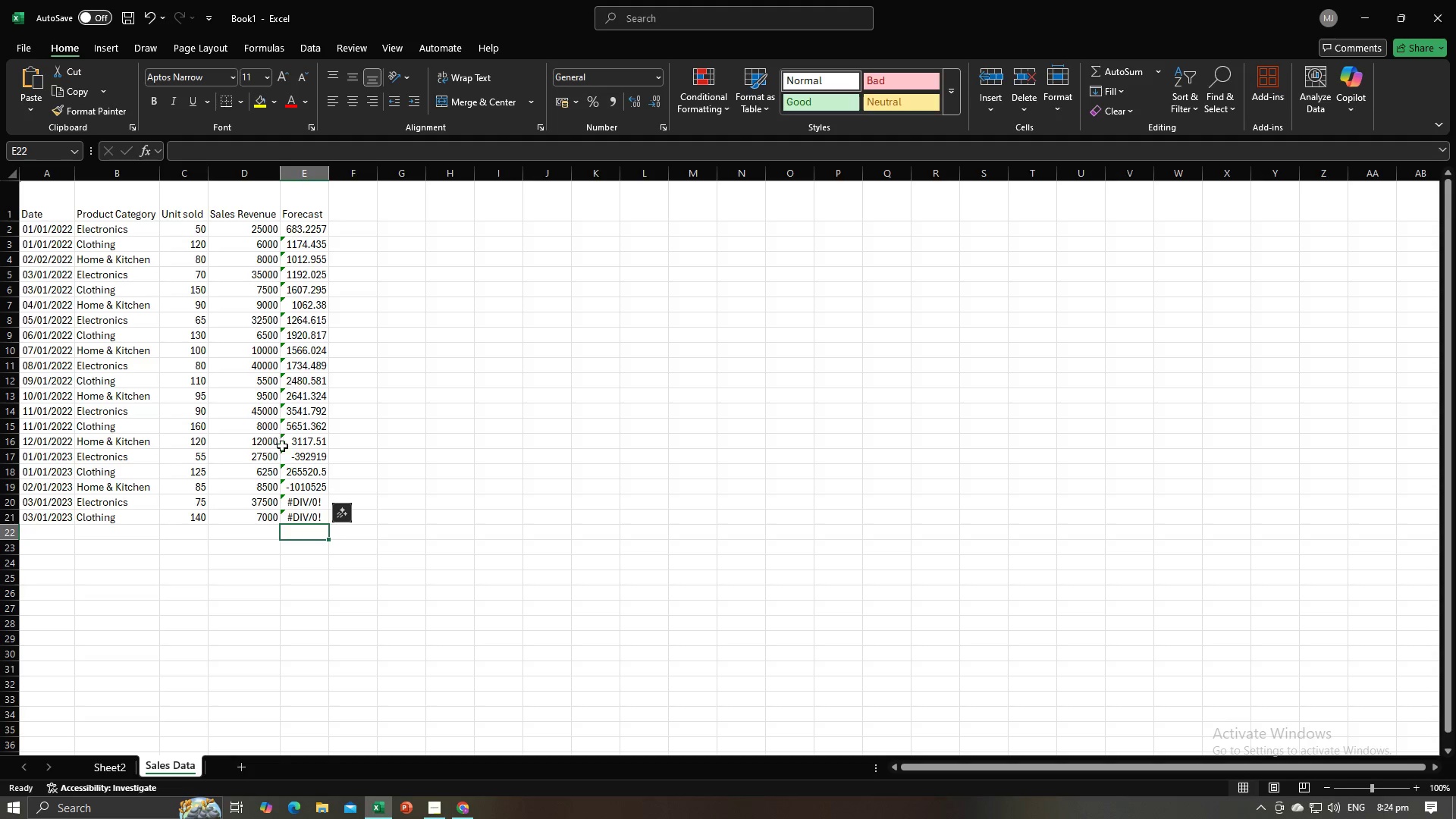 
left_click([300, 502])
 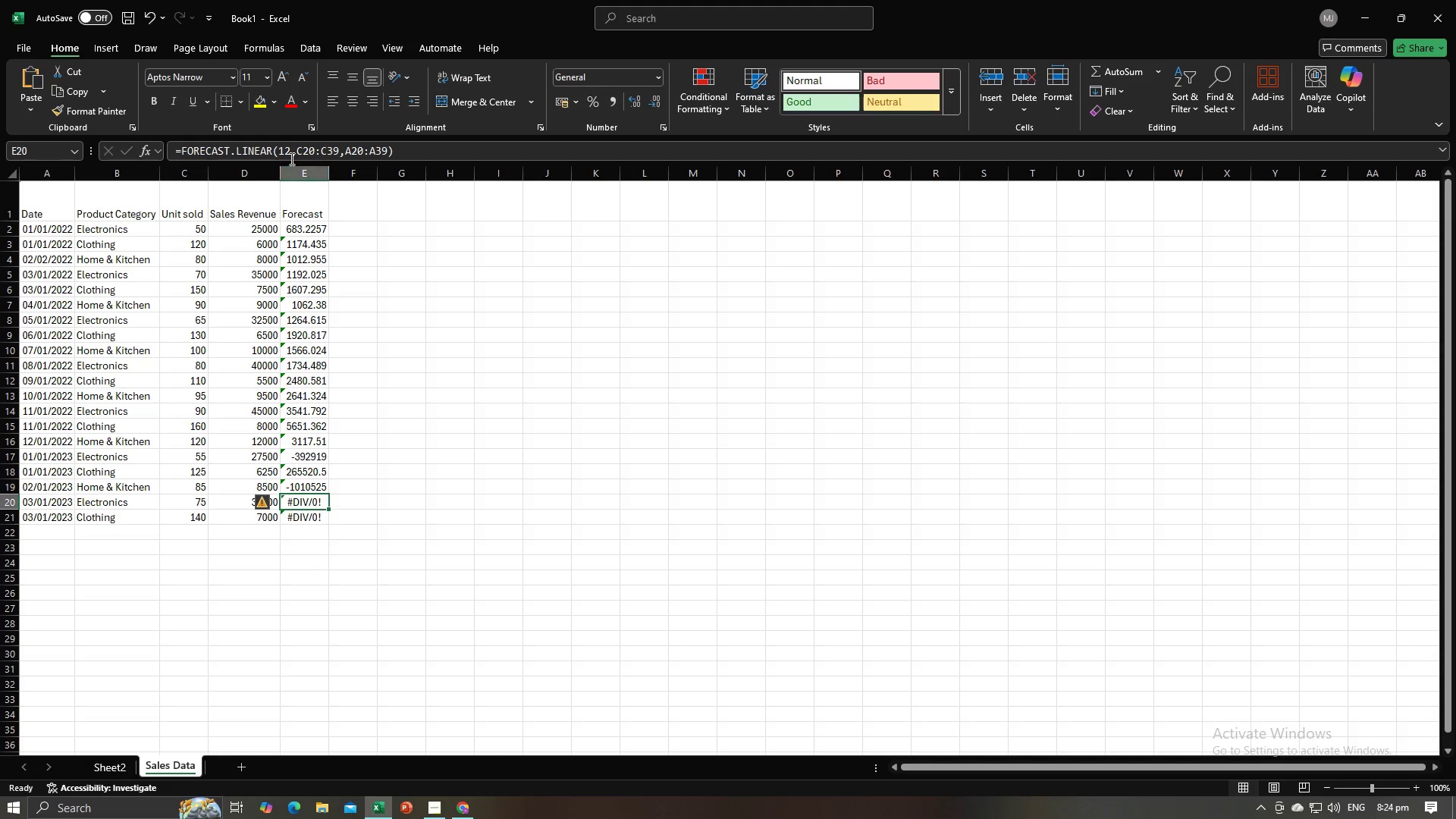 
left_click([288, 155])
 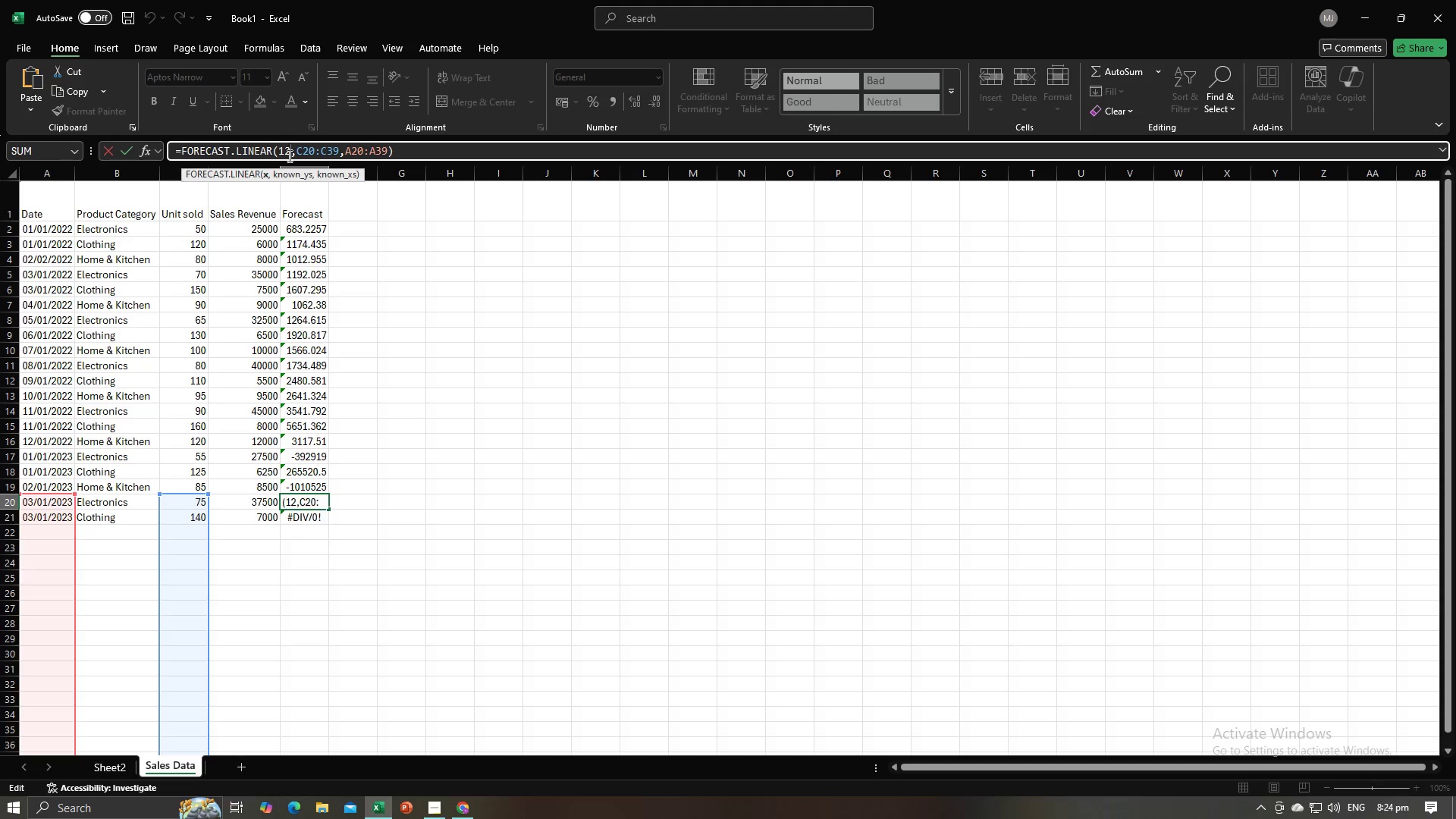 
key(Backspace)
 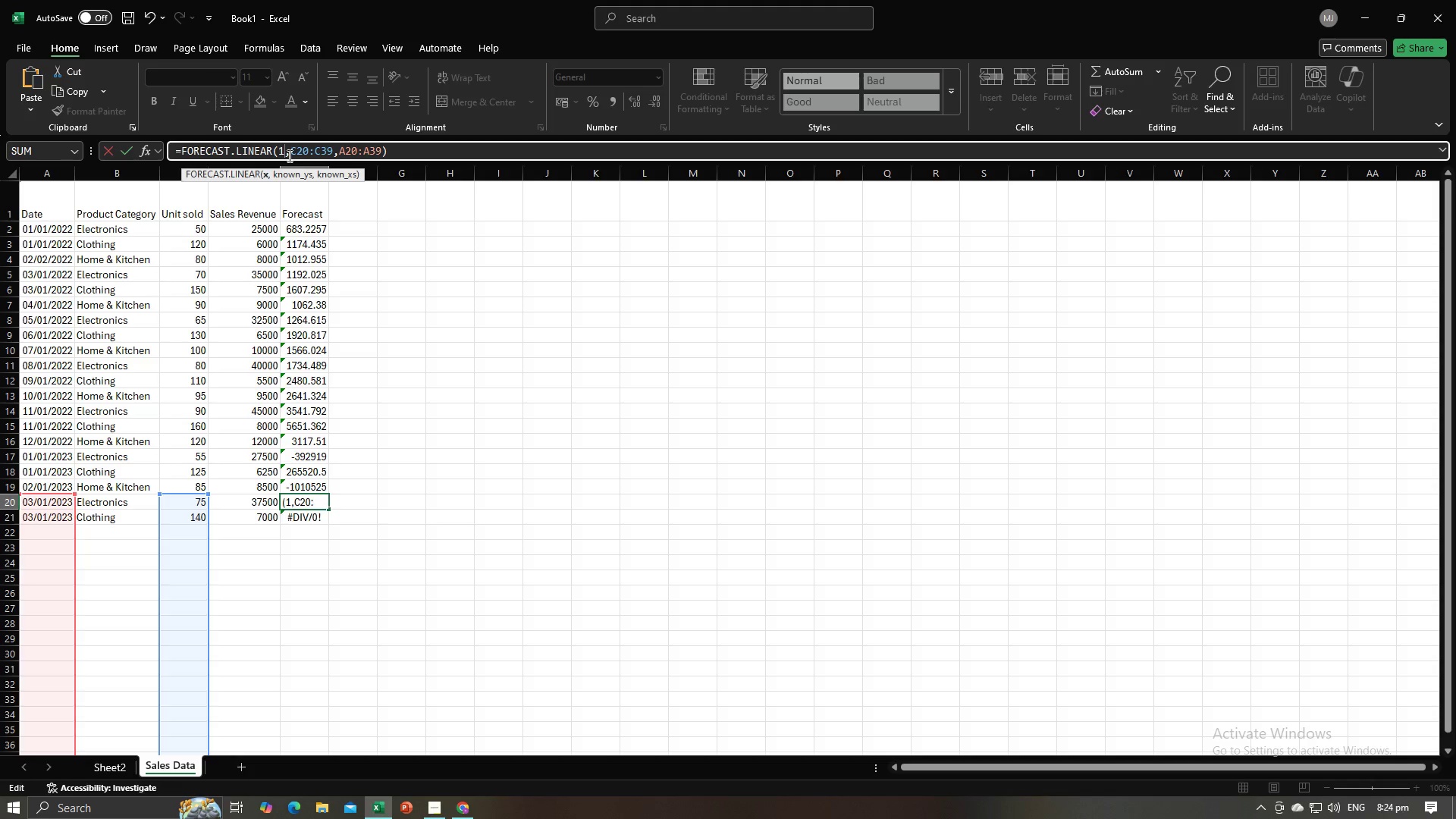 
key(6)
 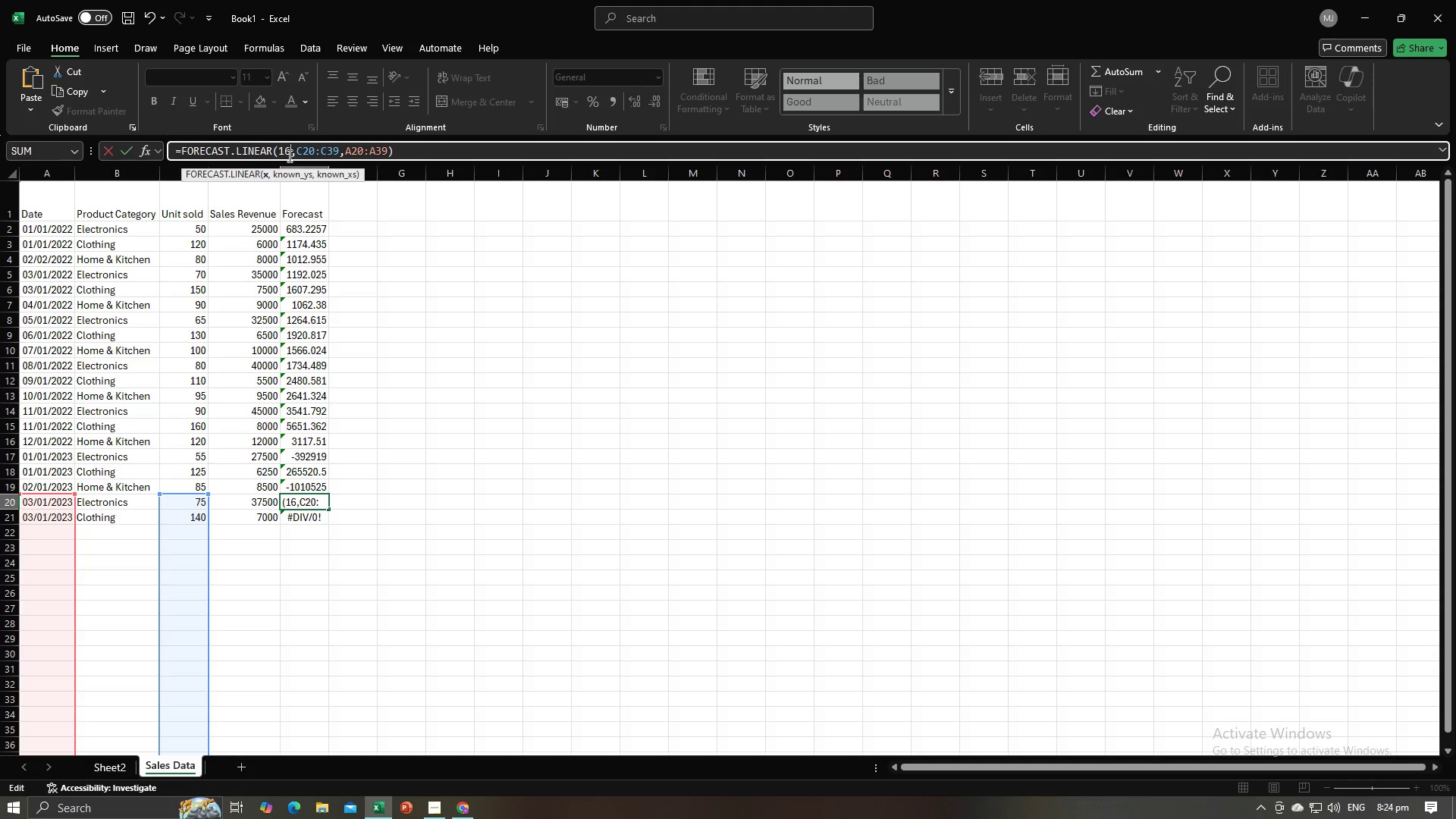 
key(Backspace)
 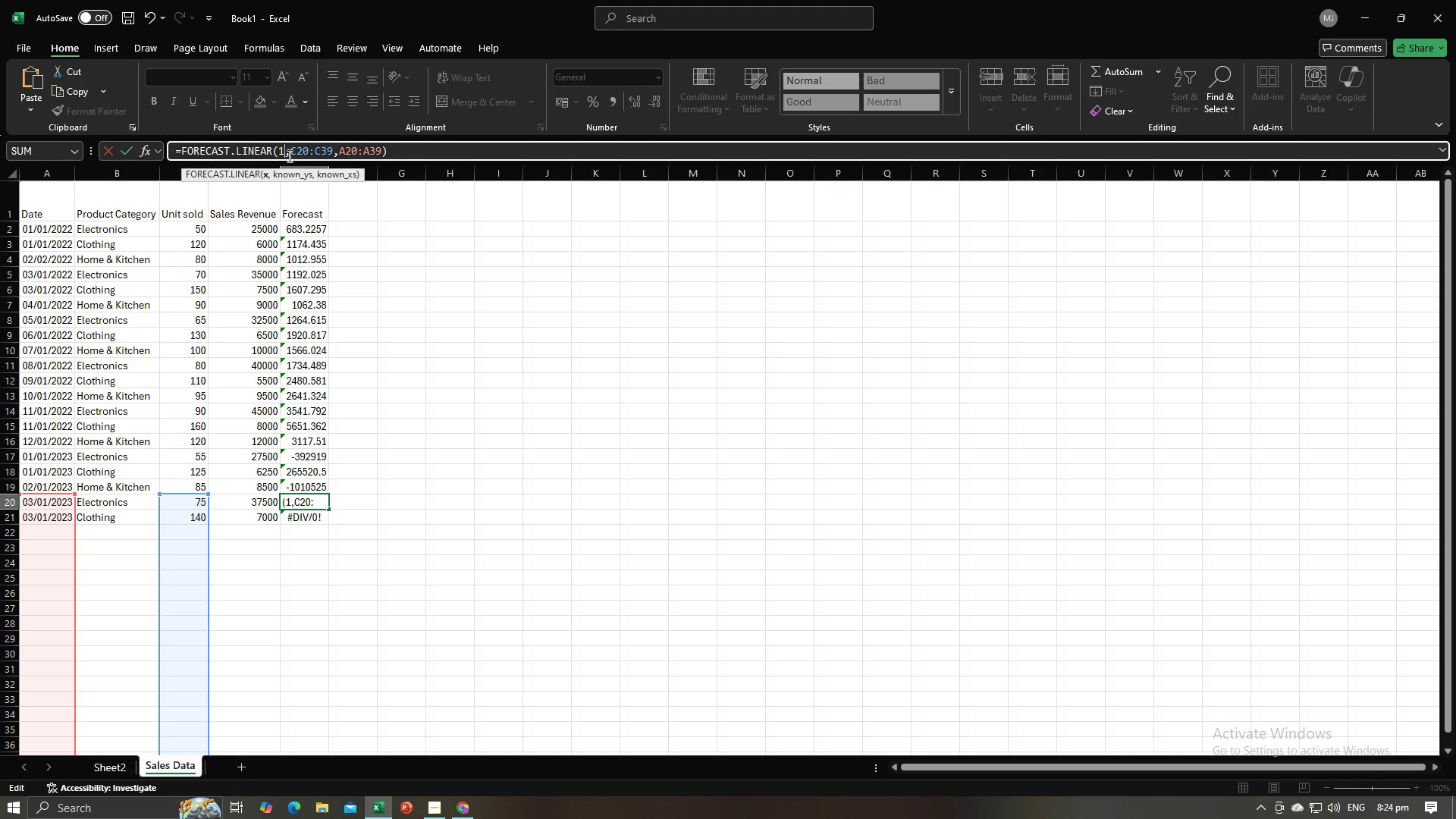 
key(5)
 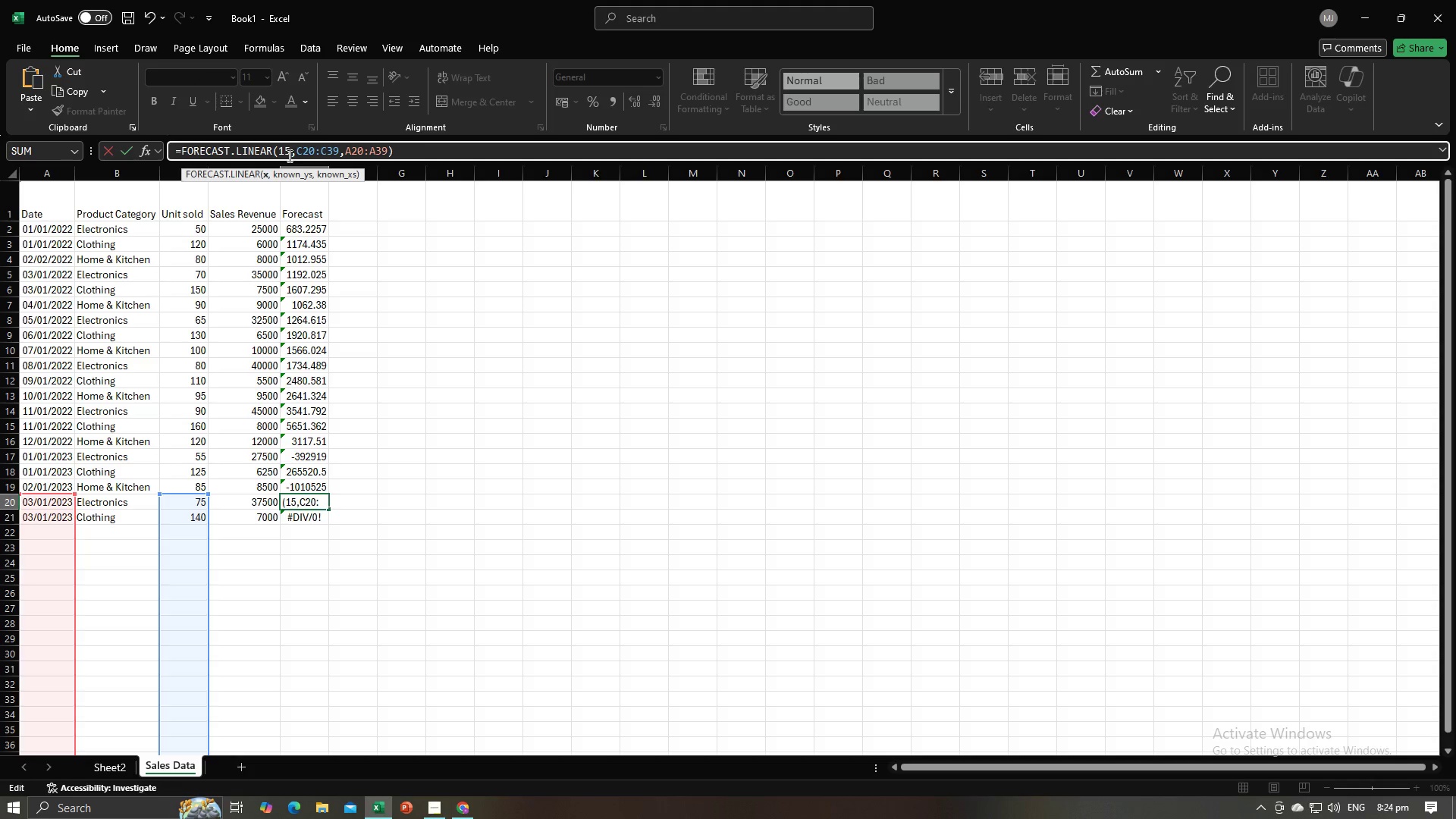 
key(Enter)
 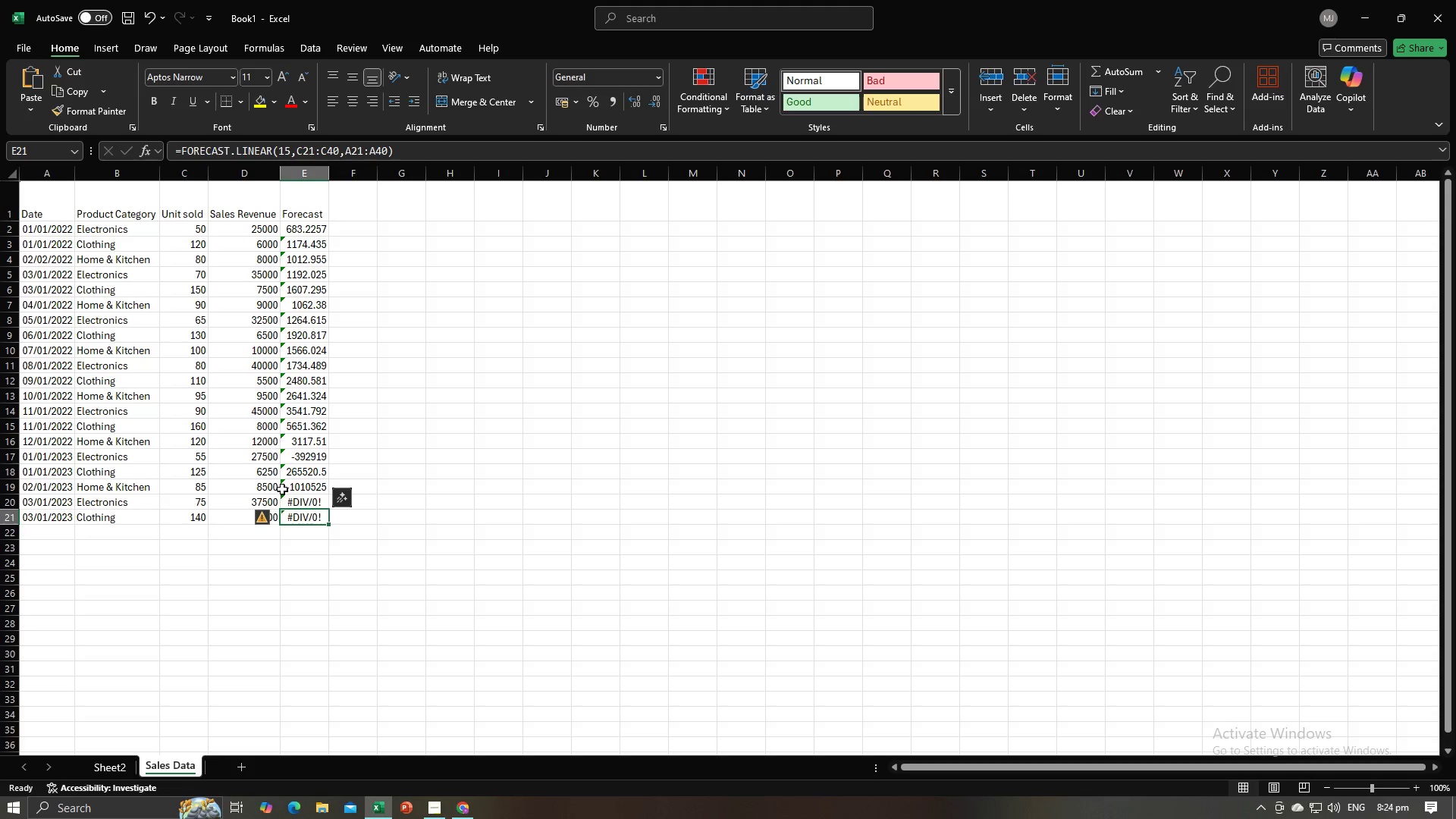 
left_click([290, 504])
 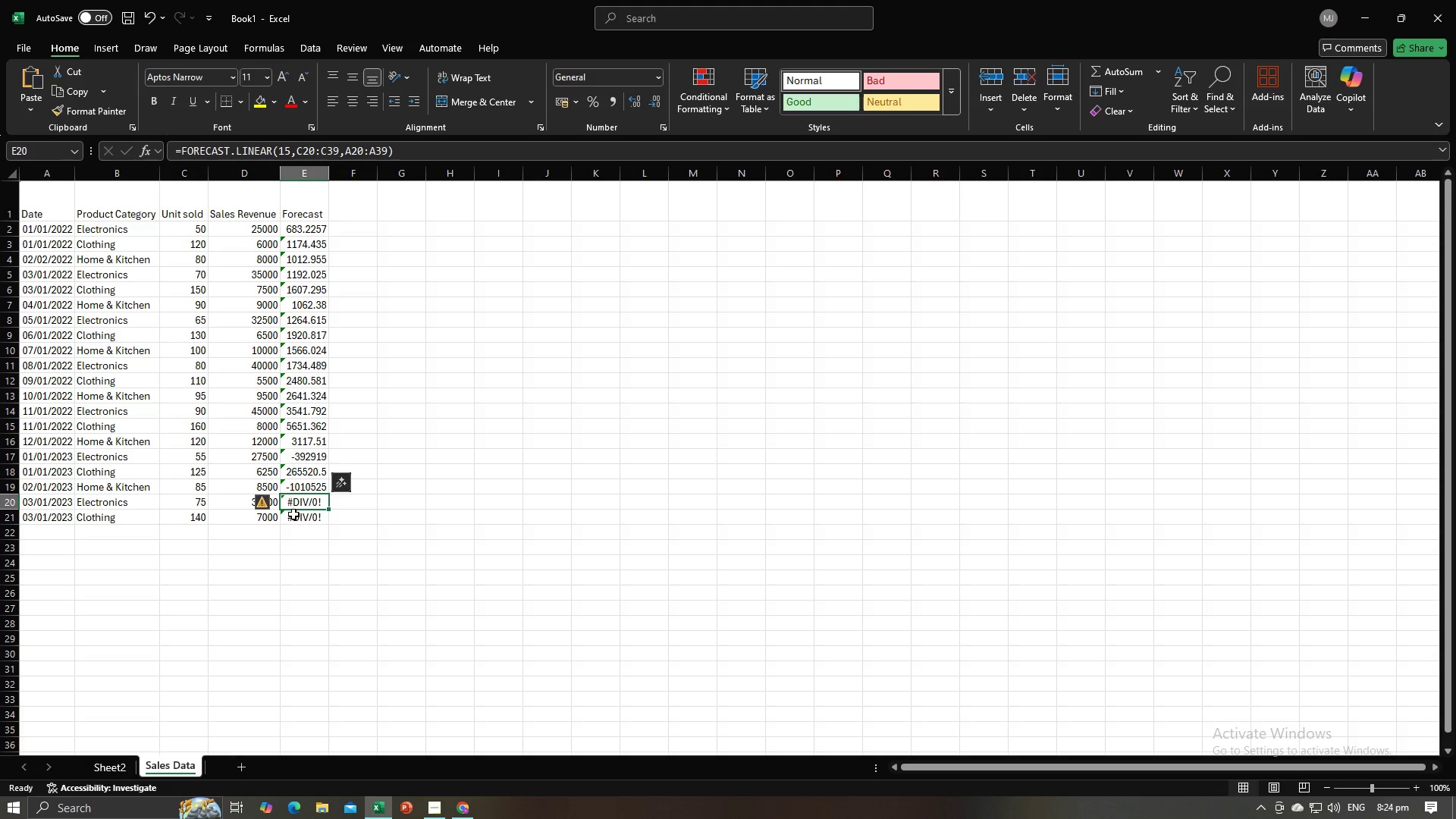 
left_click([293, 514])
 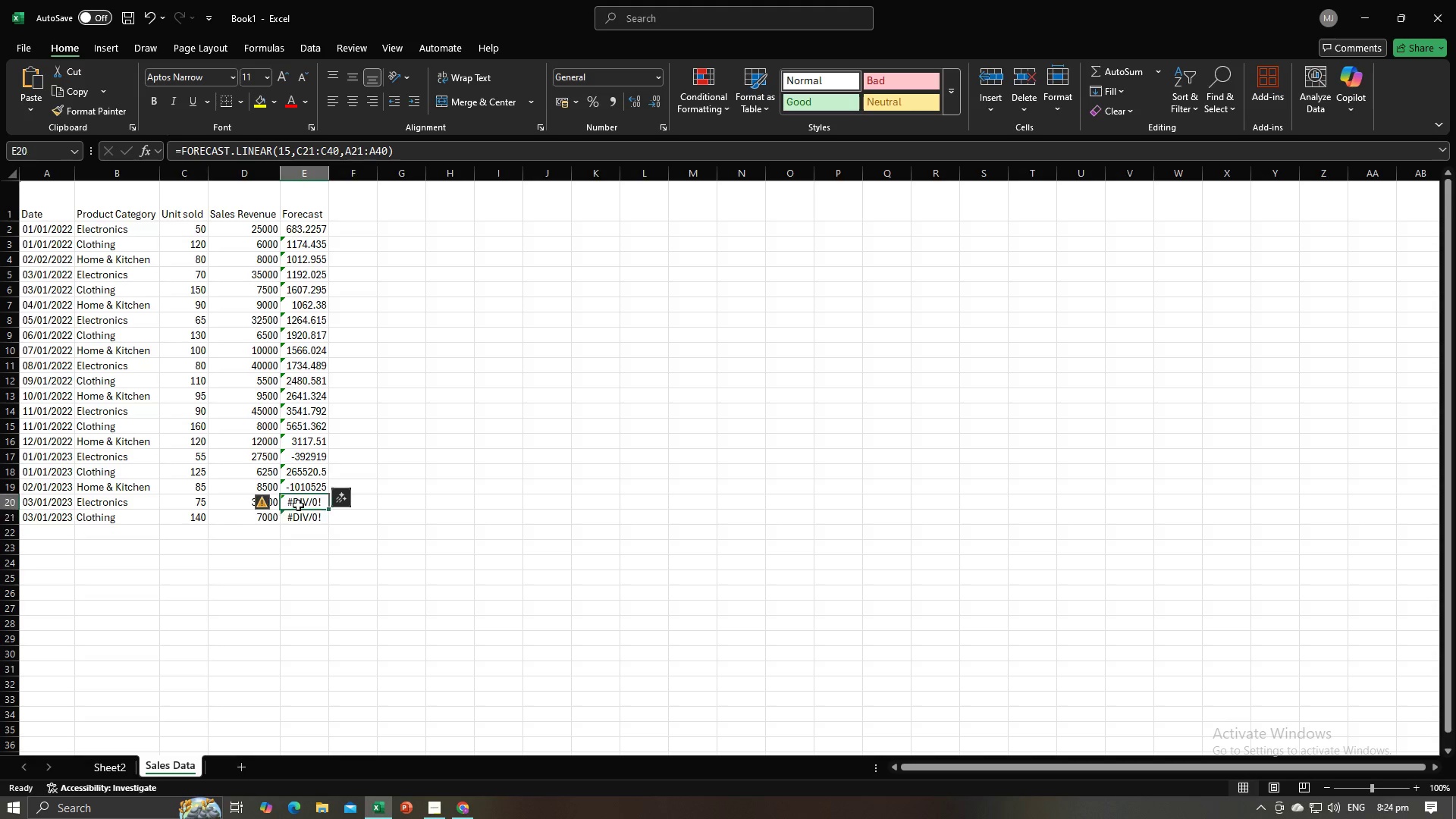 
left_click([298, 505])
 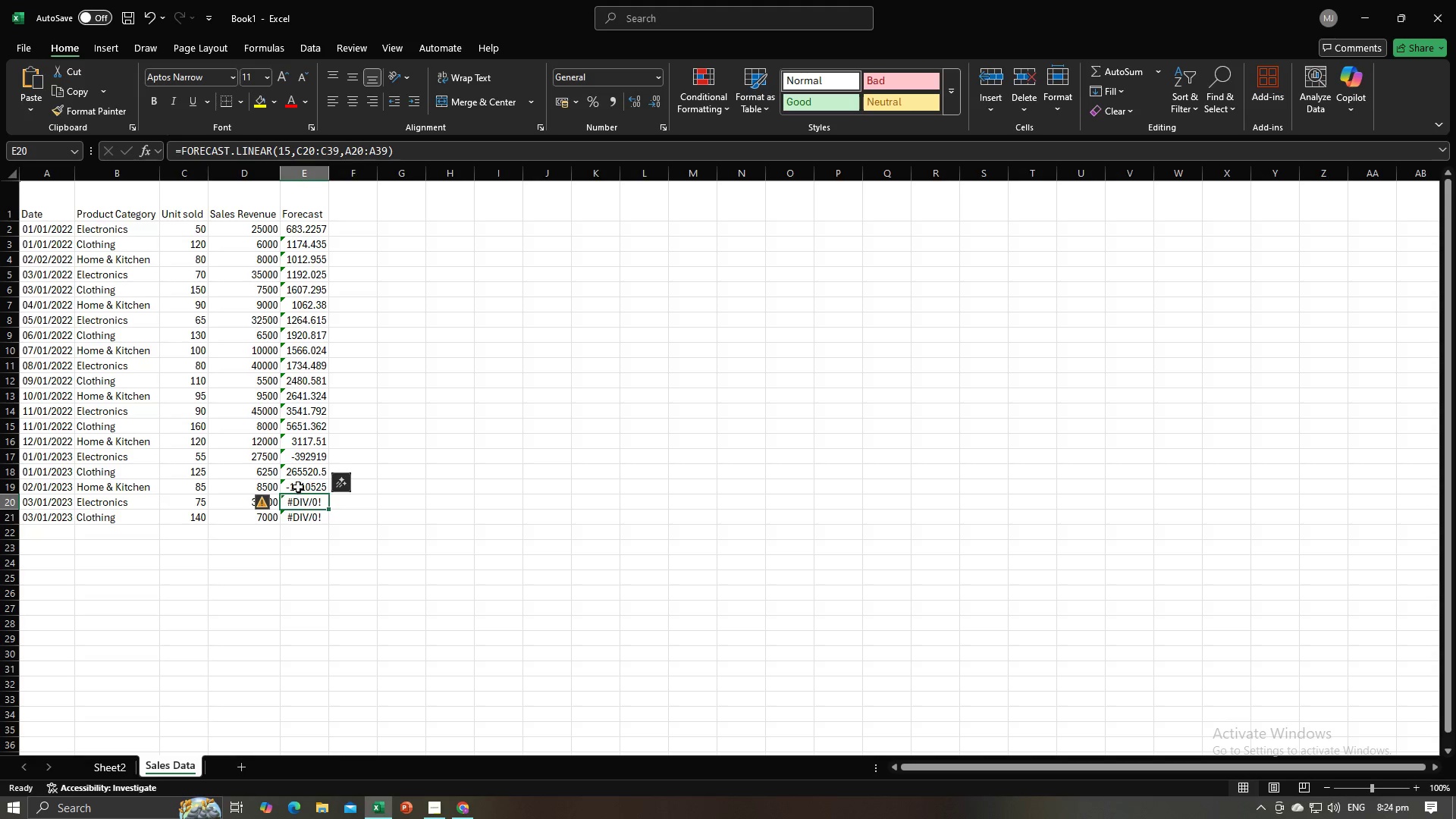 
double_click([298, 485])
 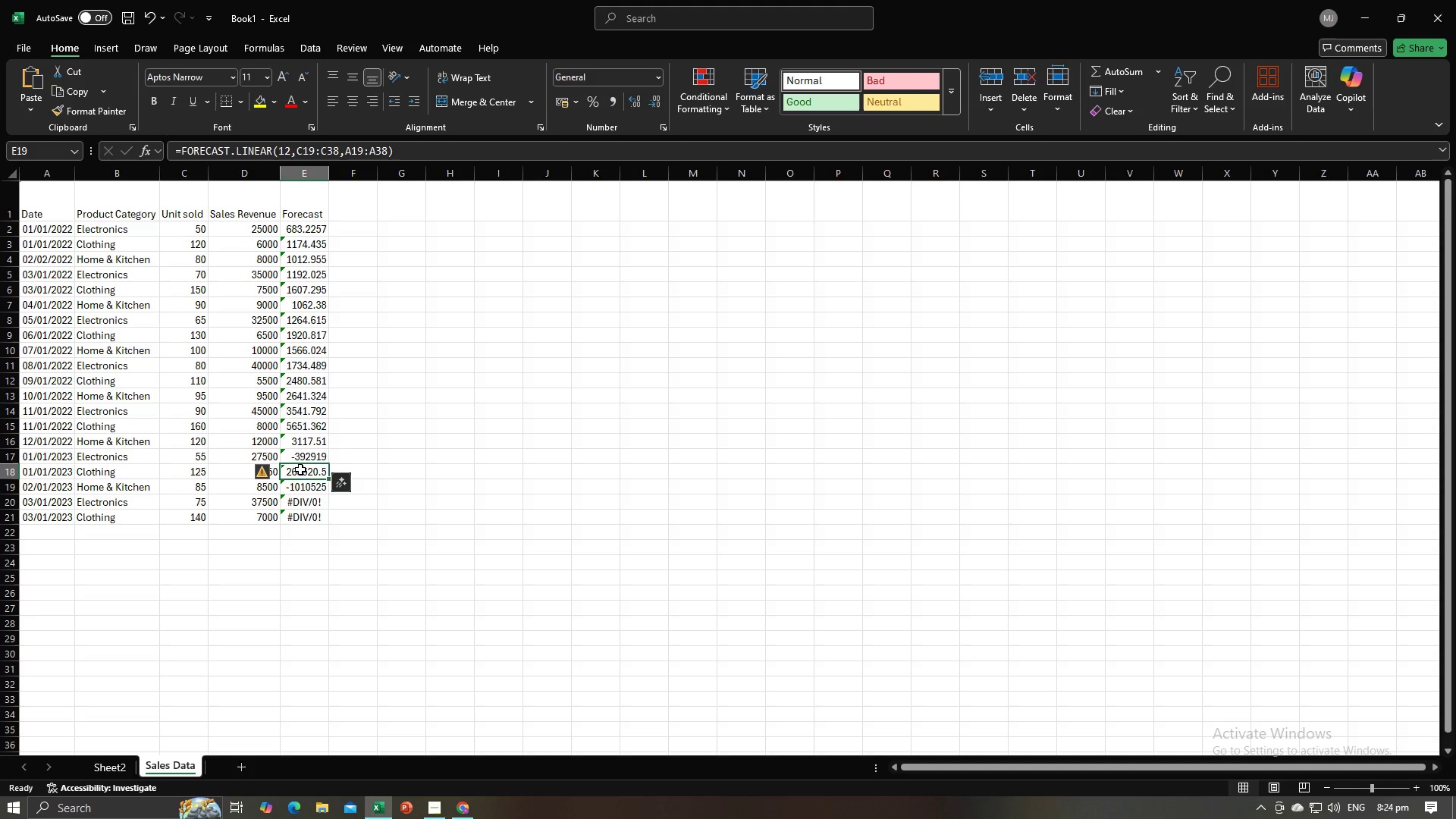 
triple_click([300, 469])
 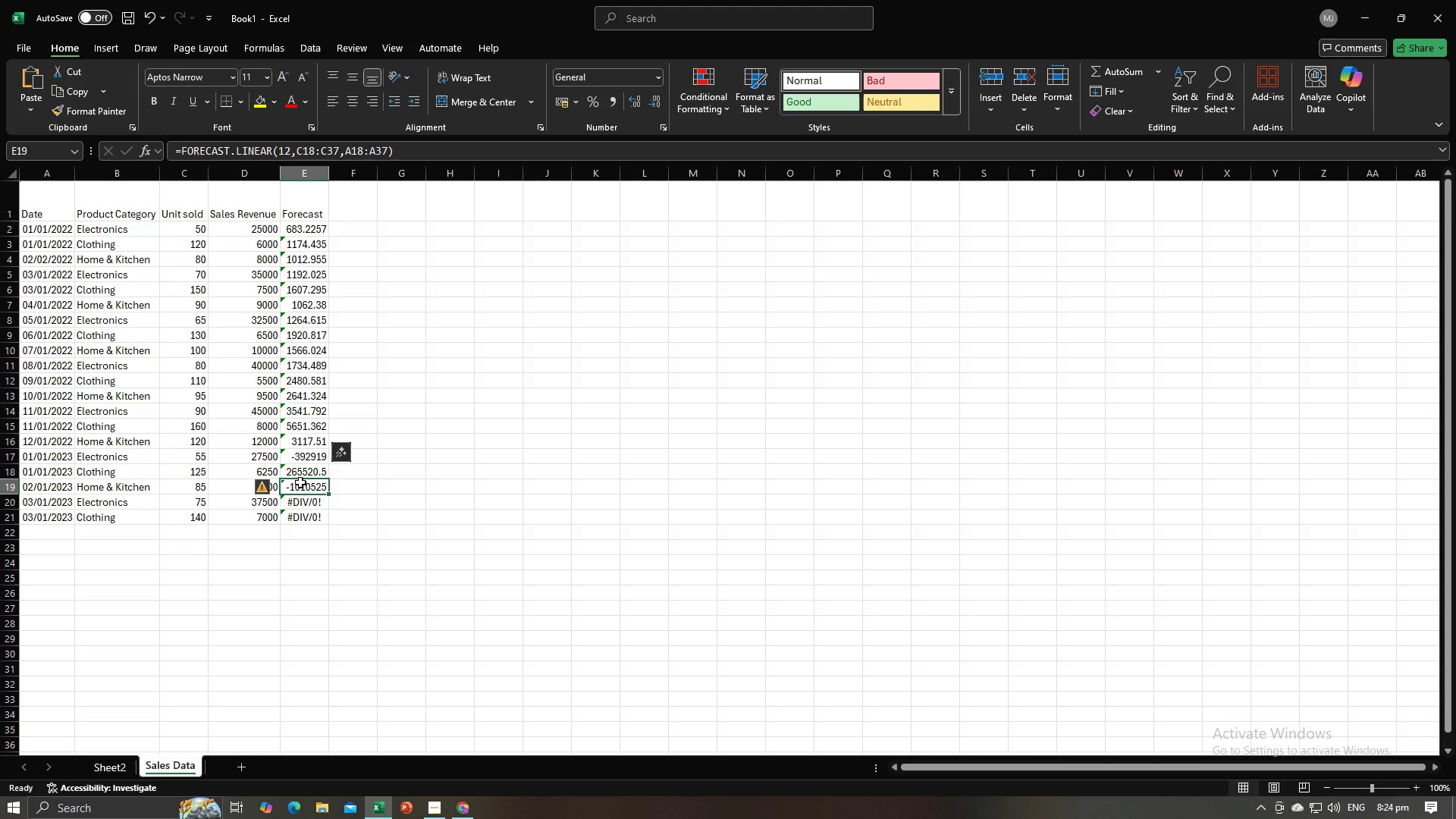 
triple_click([300, 482])
 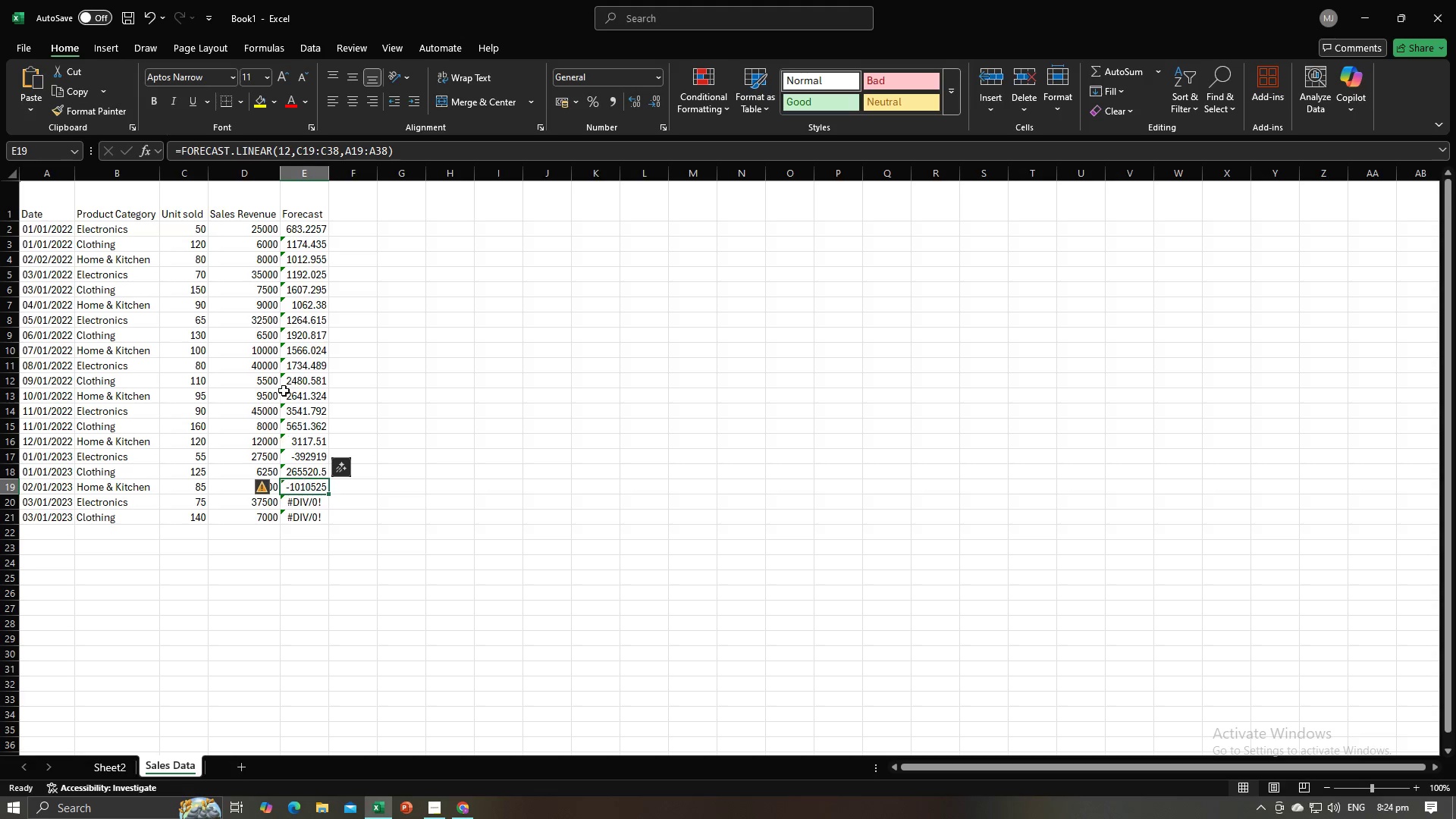 
wait(7.42)
 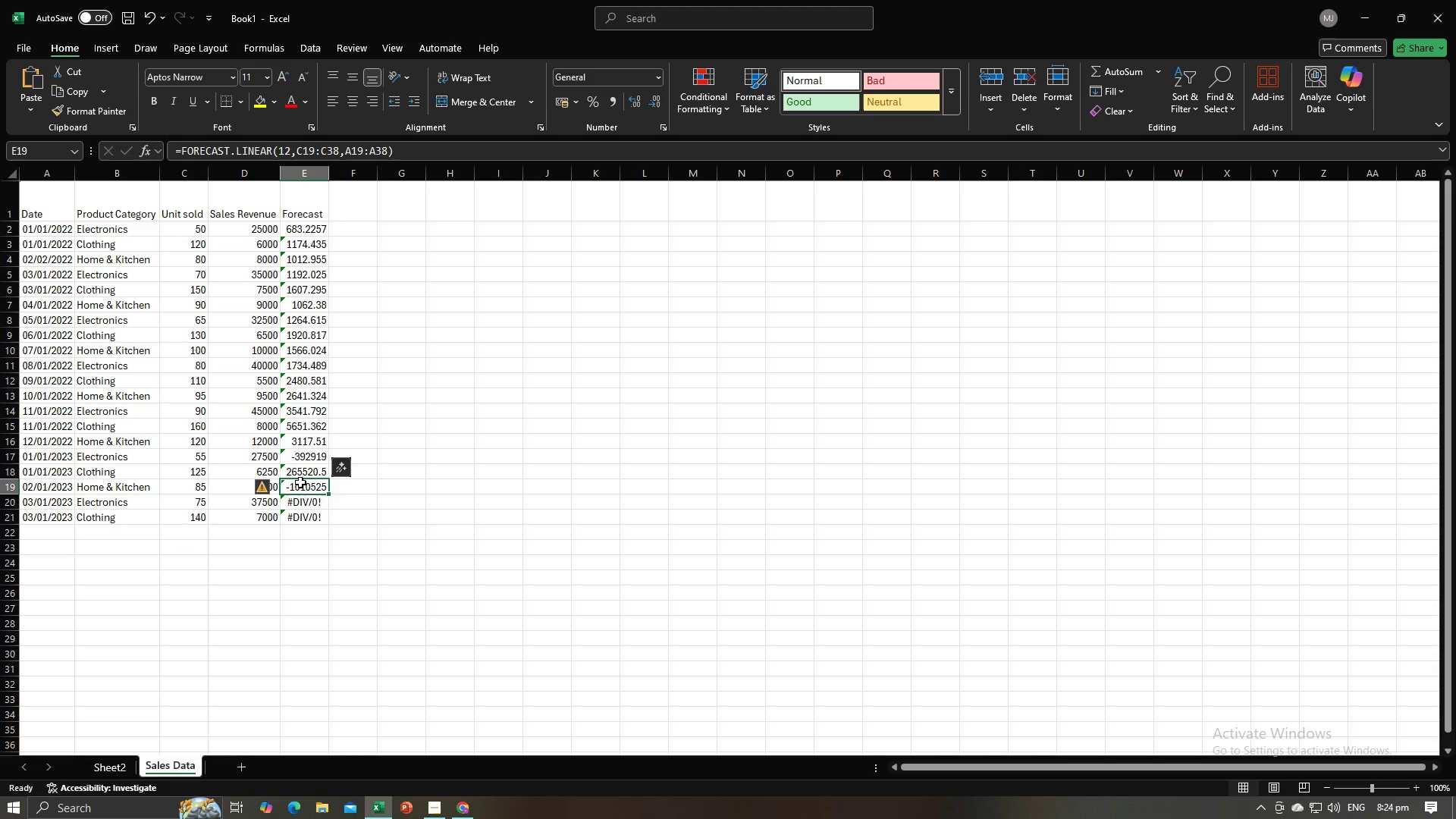 
left_click([321, 497])
 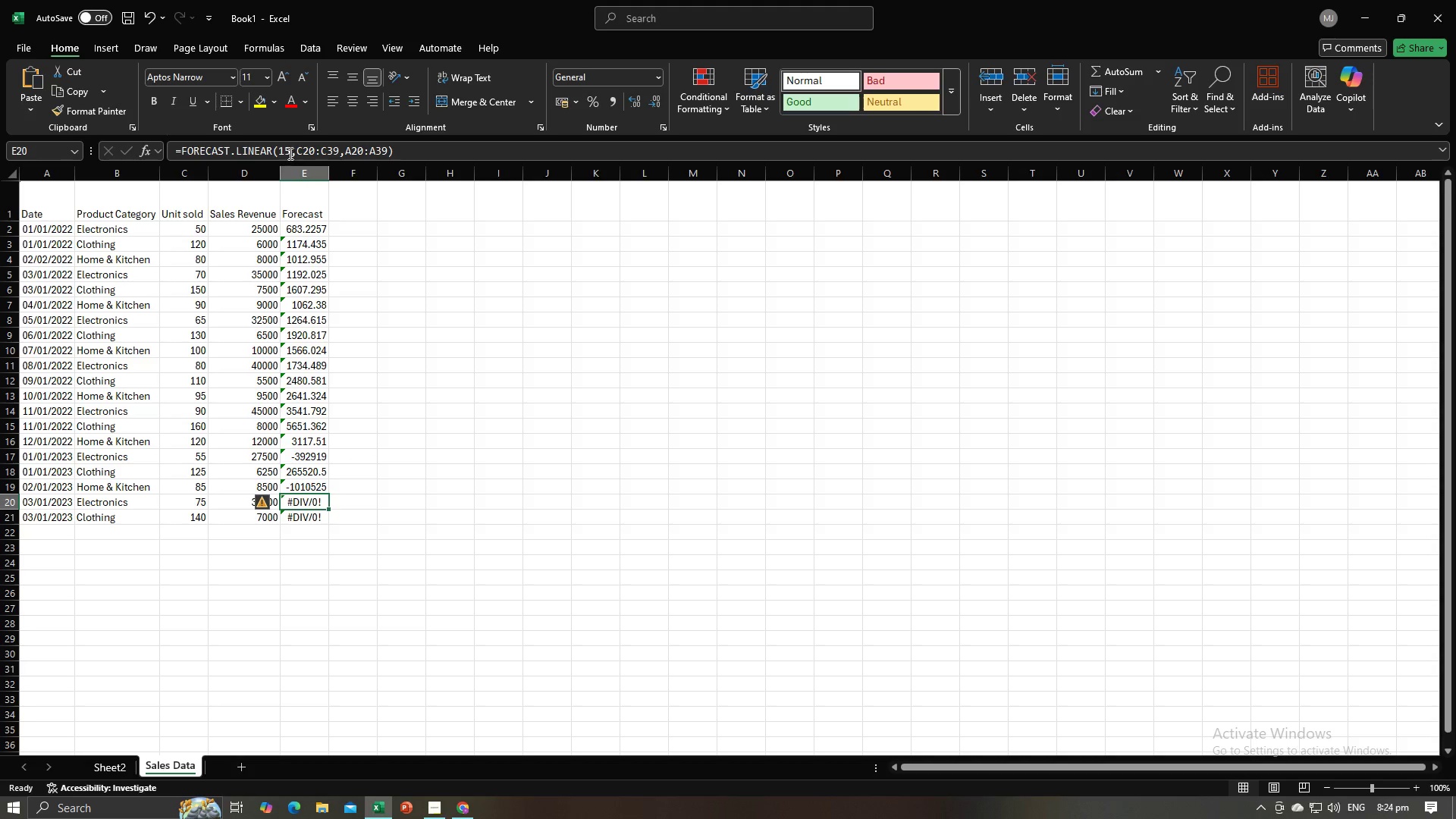 
left_click([290, 152])
 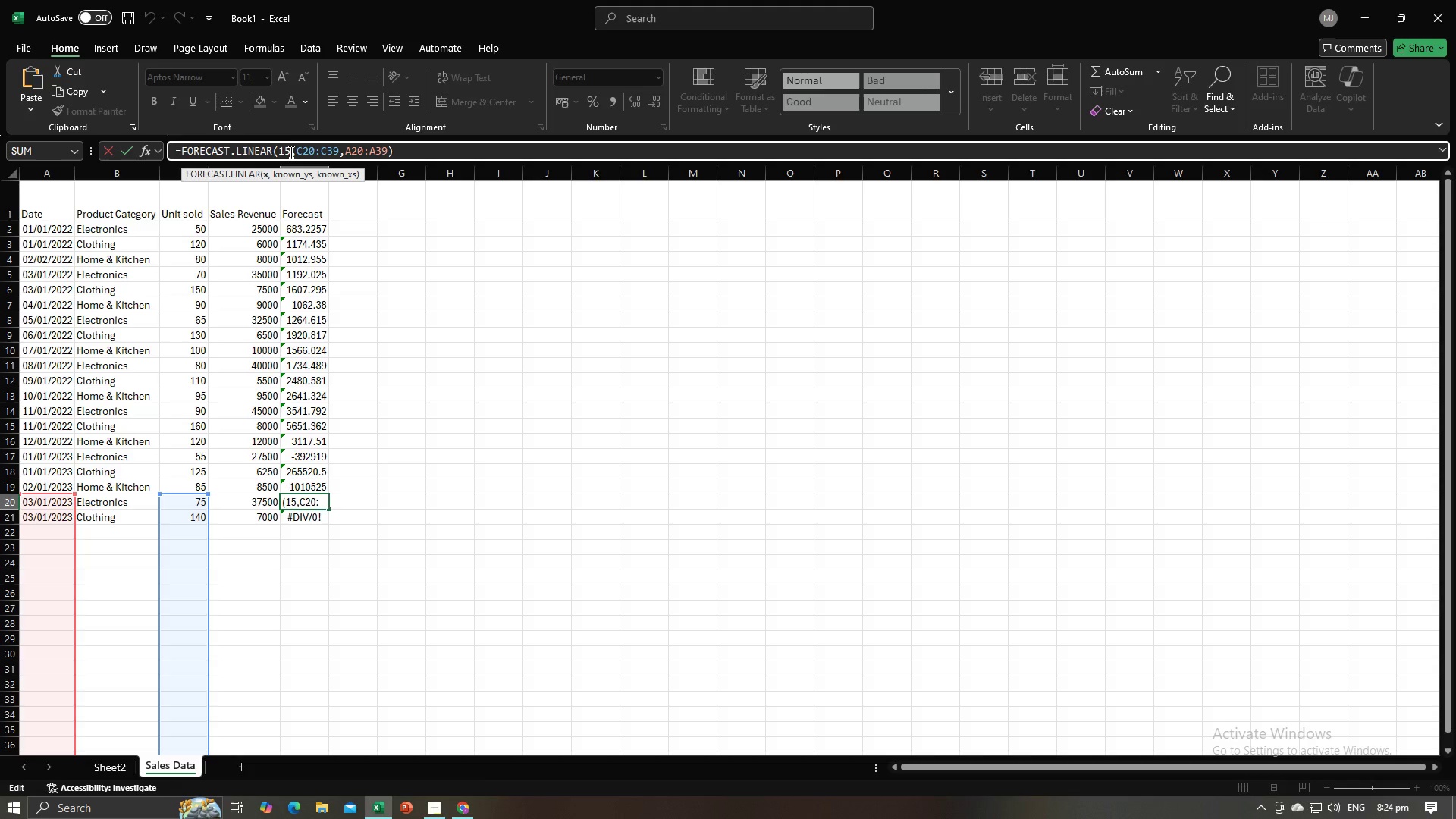 
key(Backspace)
key(Backspace)
type(12)
 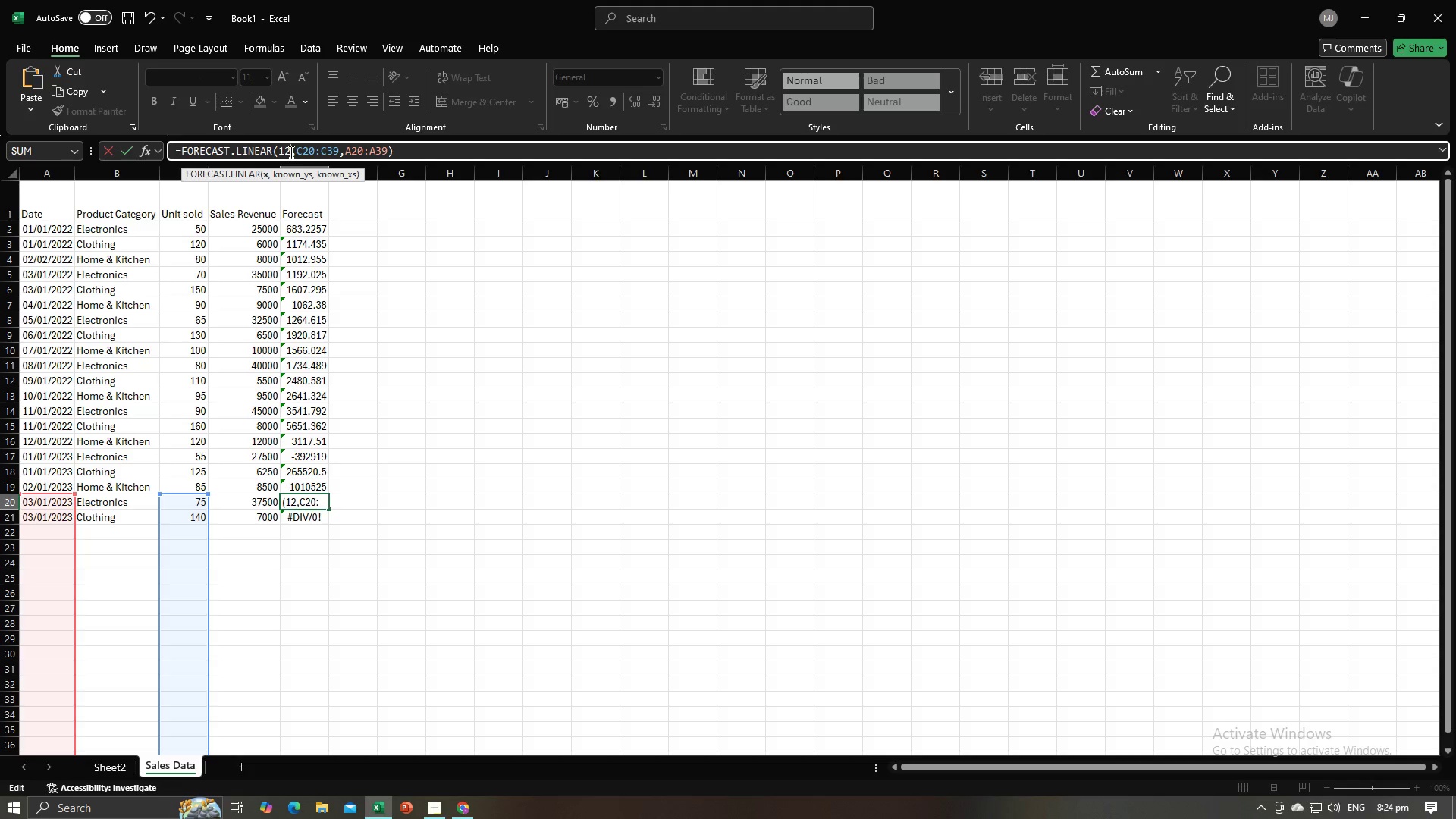 
key(Enter)
 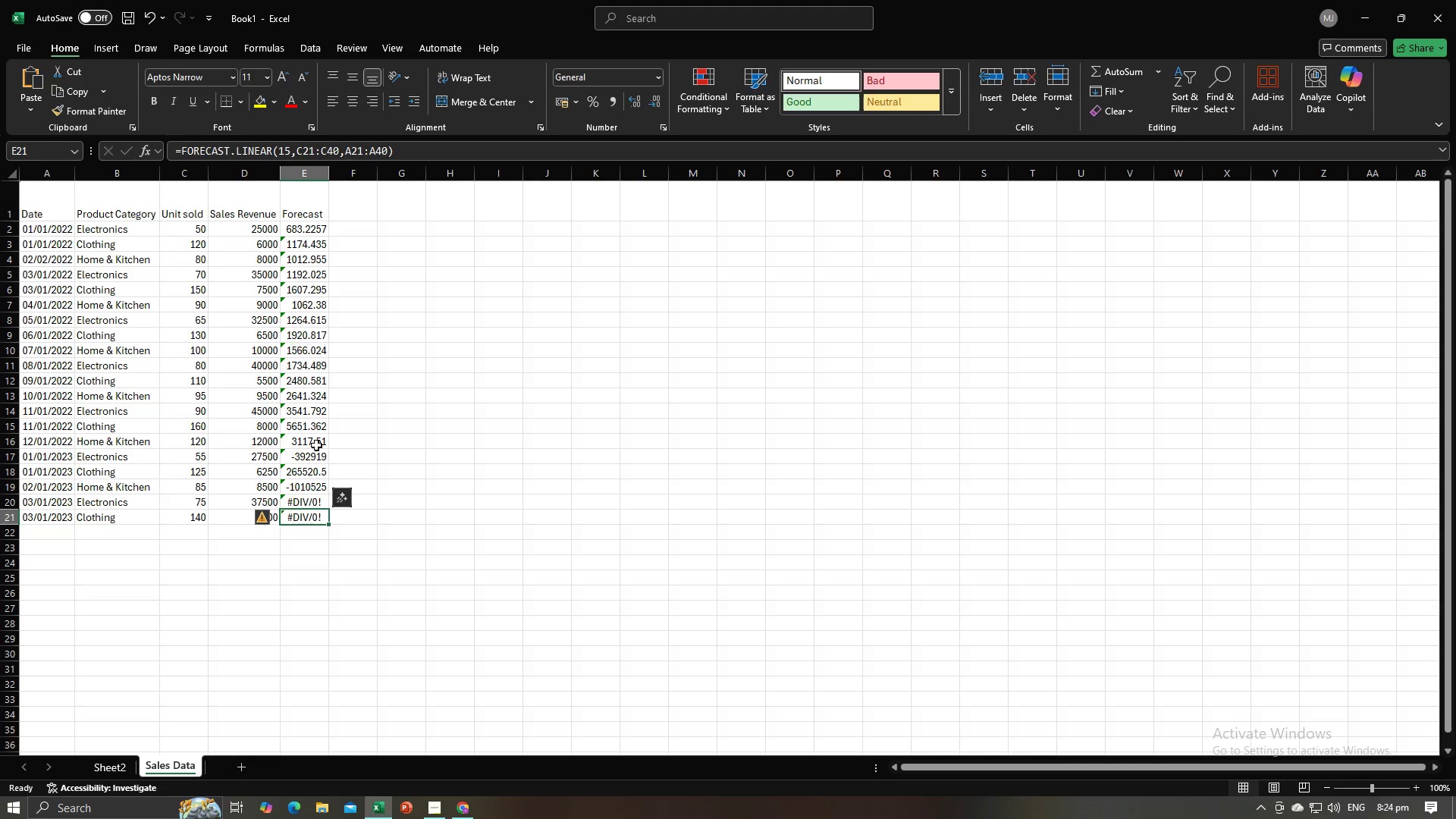 
left_click([316, 471])
 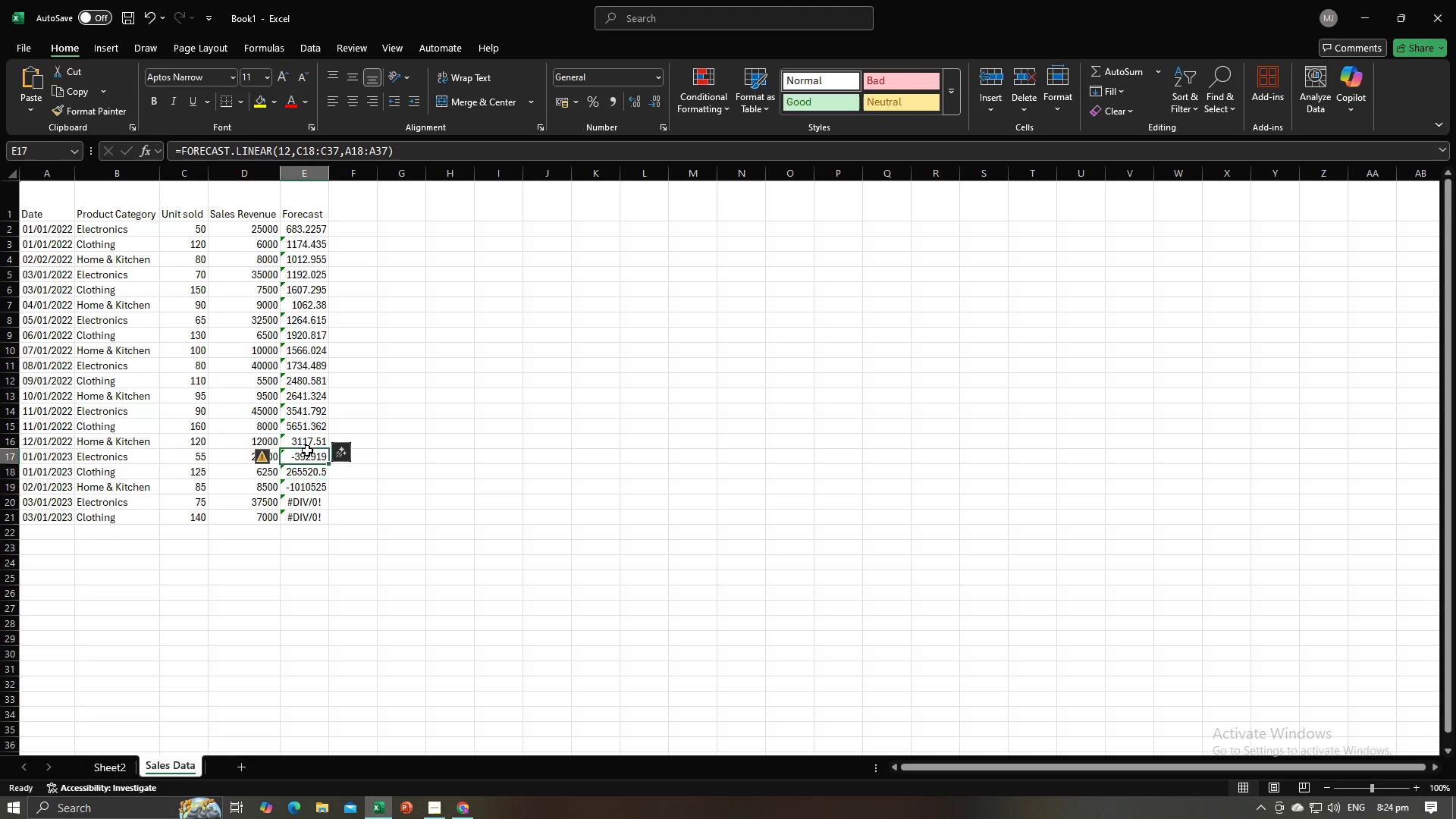 
left_click([307, 450])
 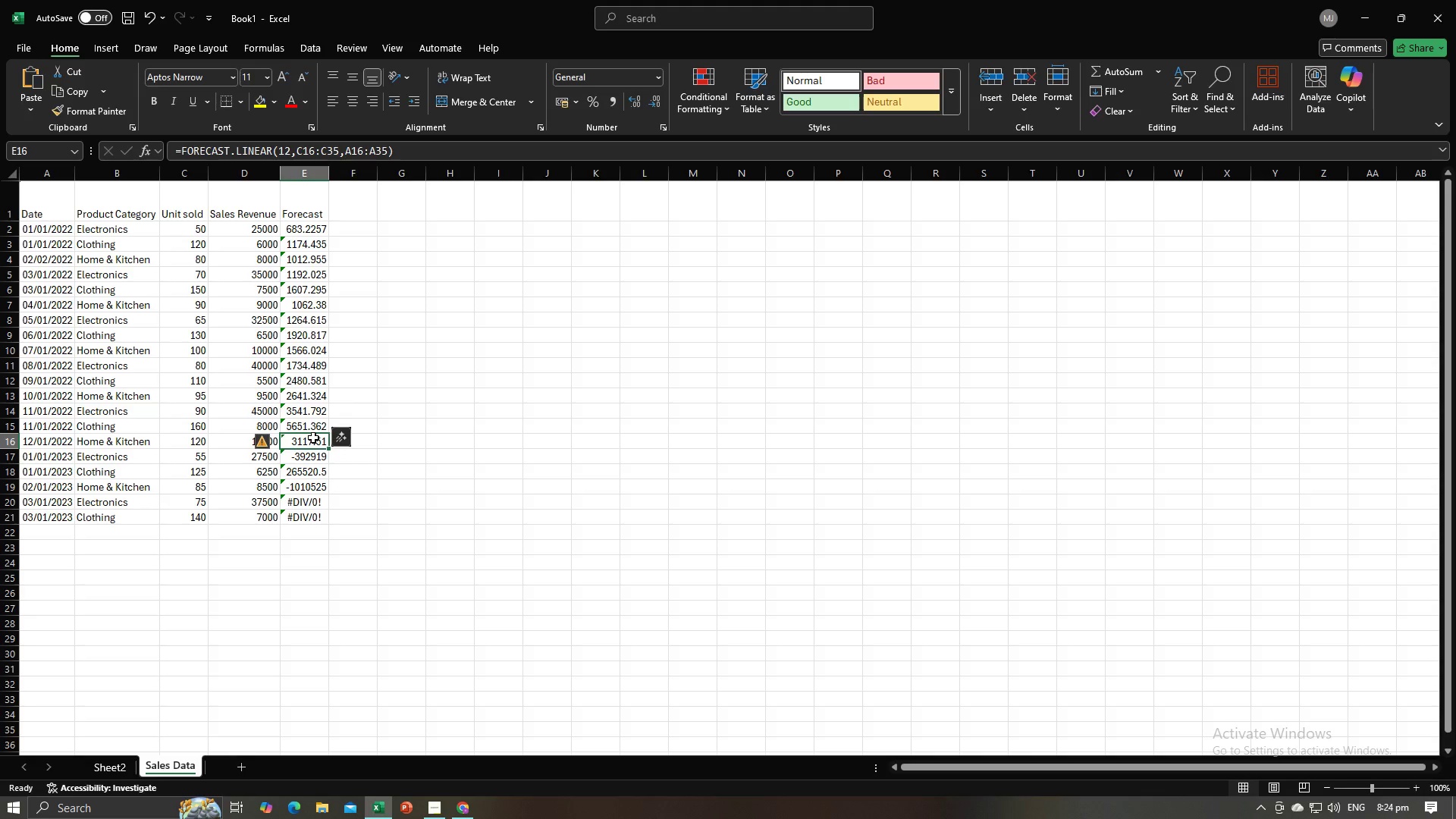 
double_click([313, 438])
 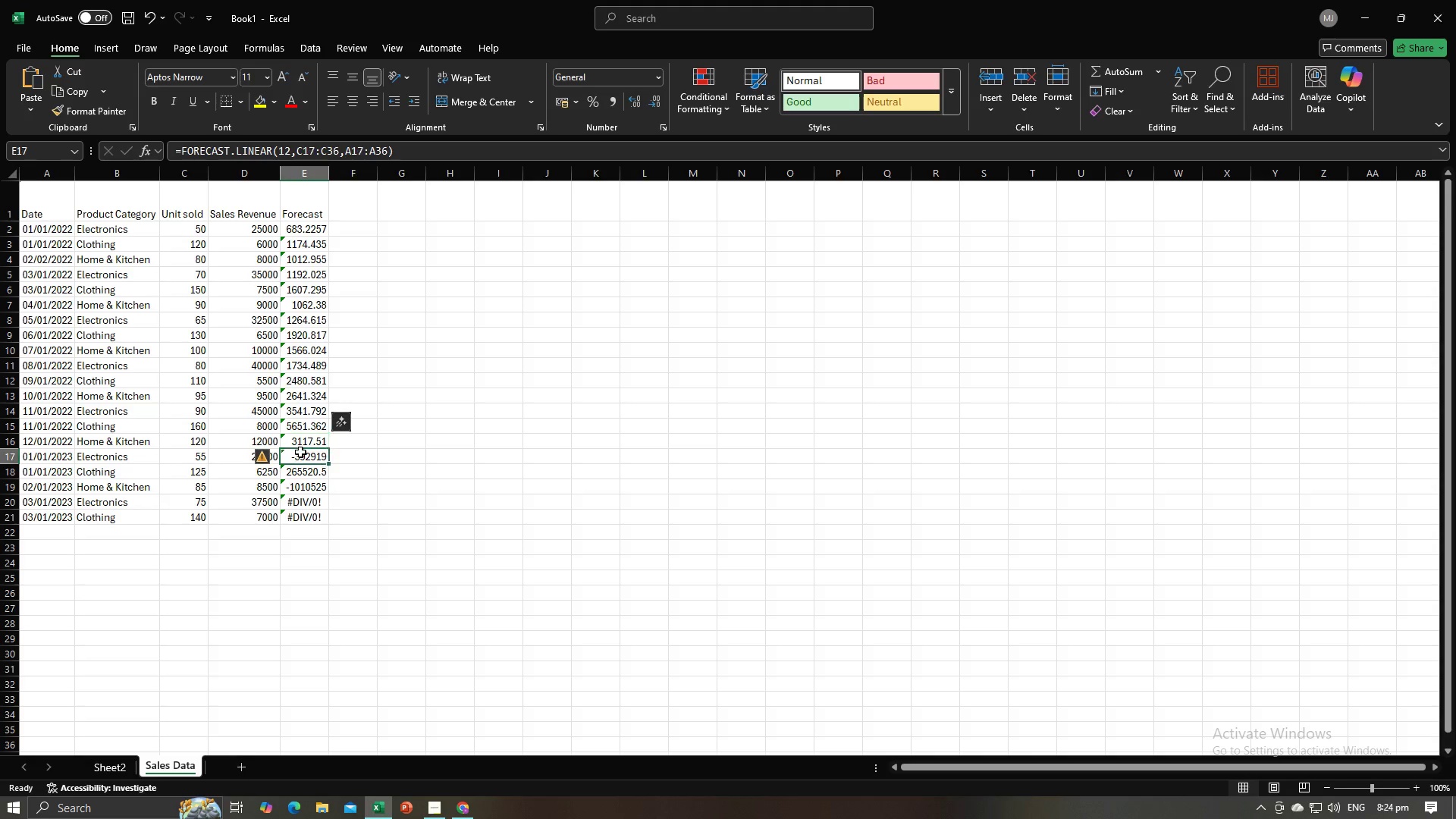 
triple_click([300, 452])
 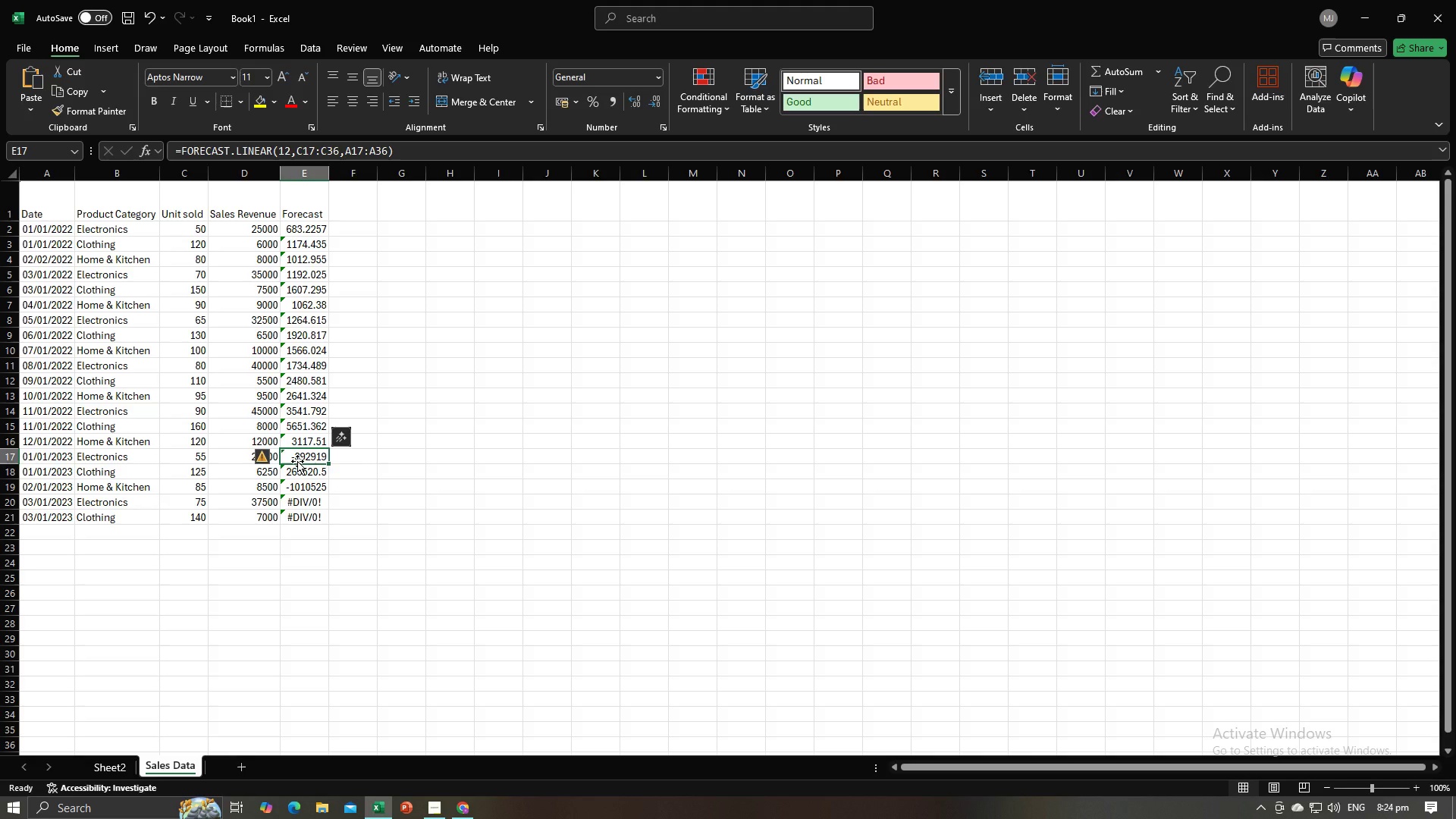 
wait(11.58)
 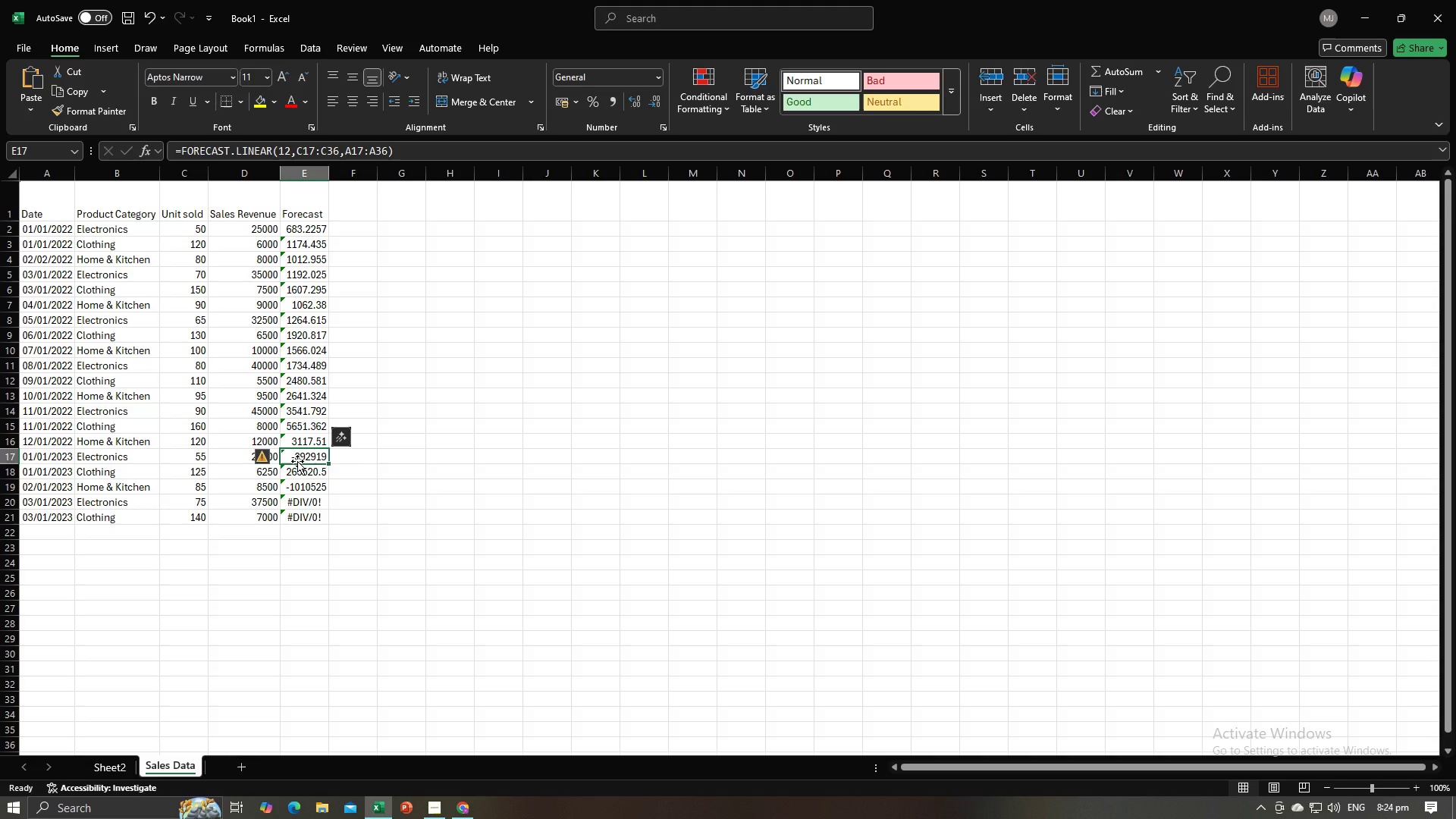 
key(Backspace)
type(+)
key(Backspace)
type(=FORE)
 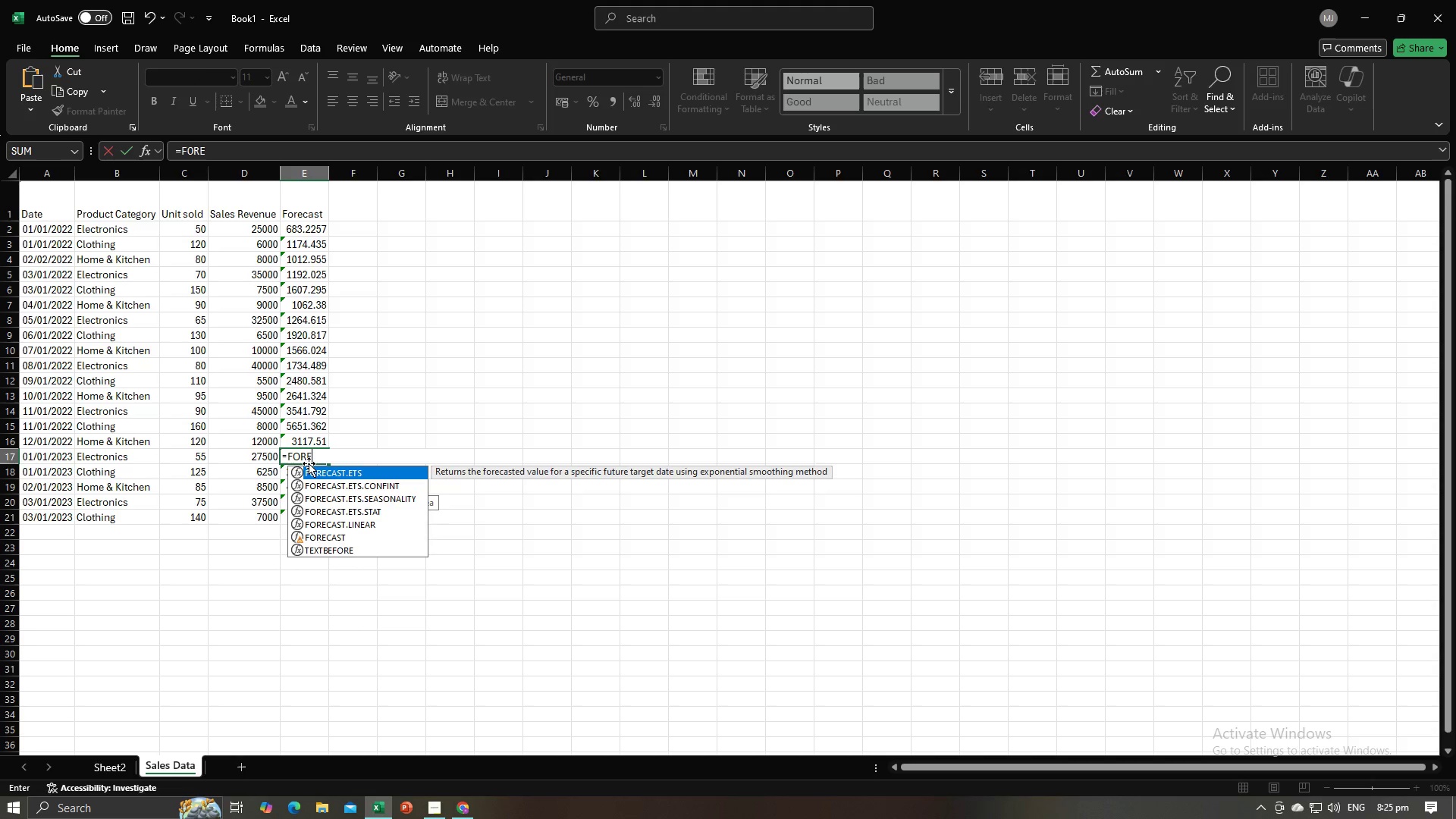 
key(Shift+ArrowDown)
 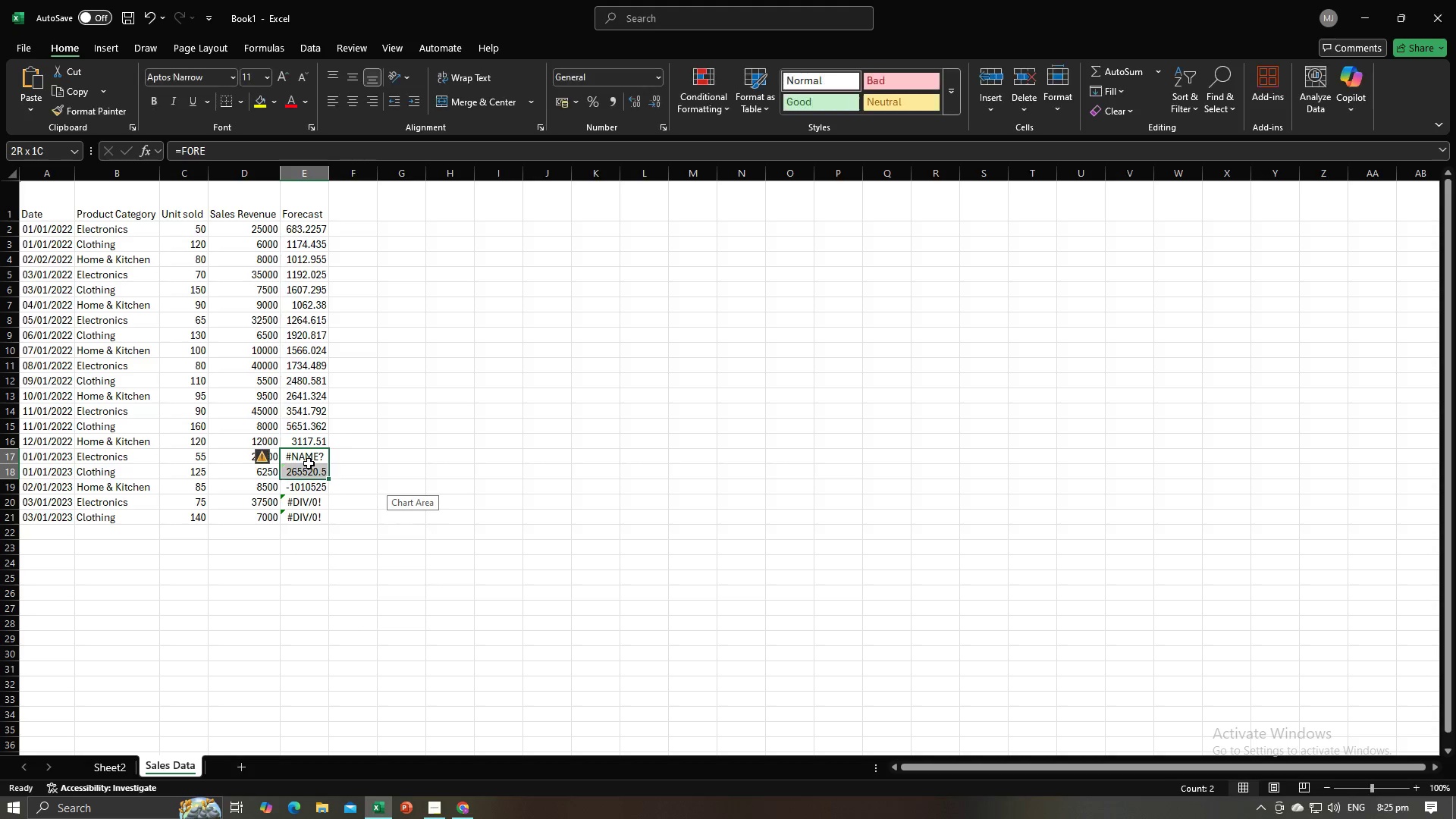 
key(Shift+ArrowDown)
 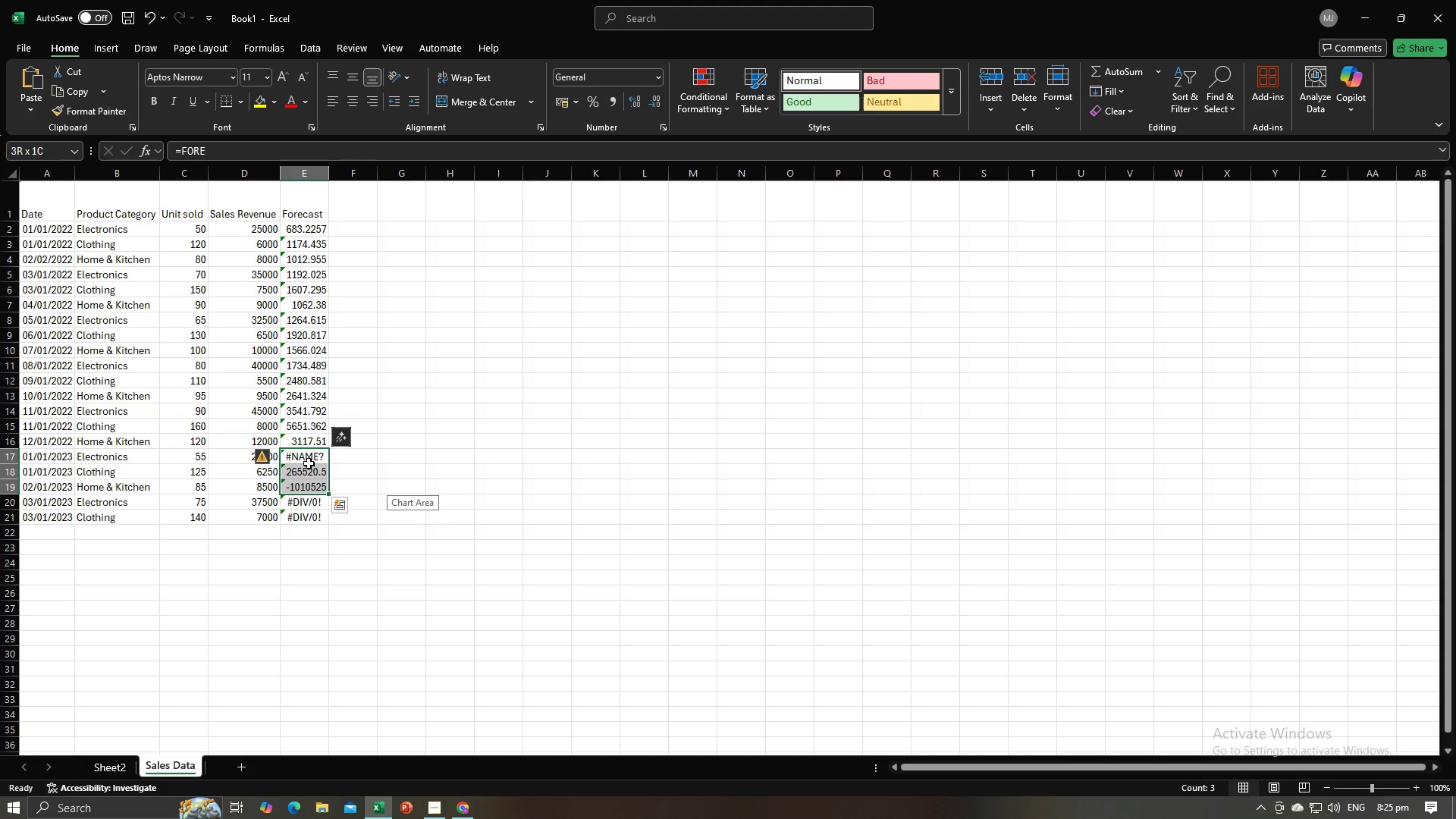 
key(Shift+ArrowUp)
 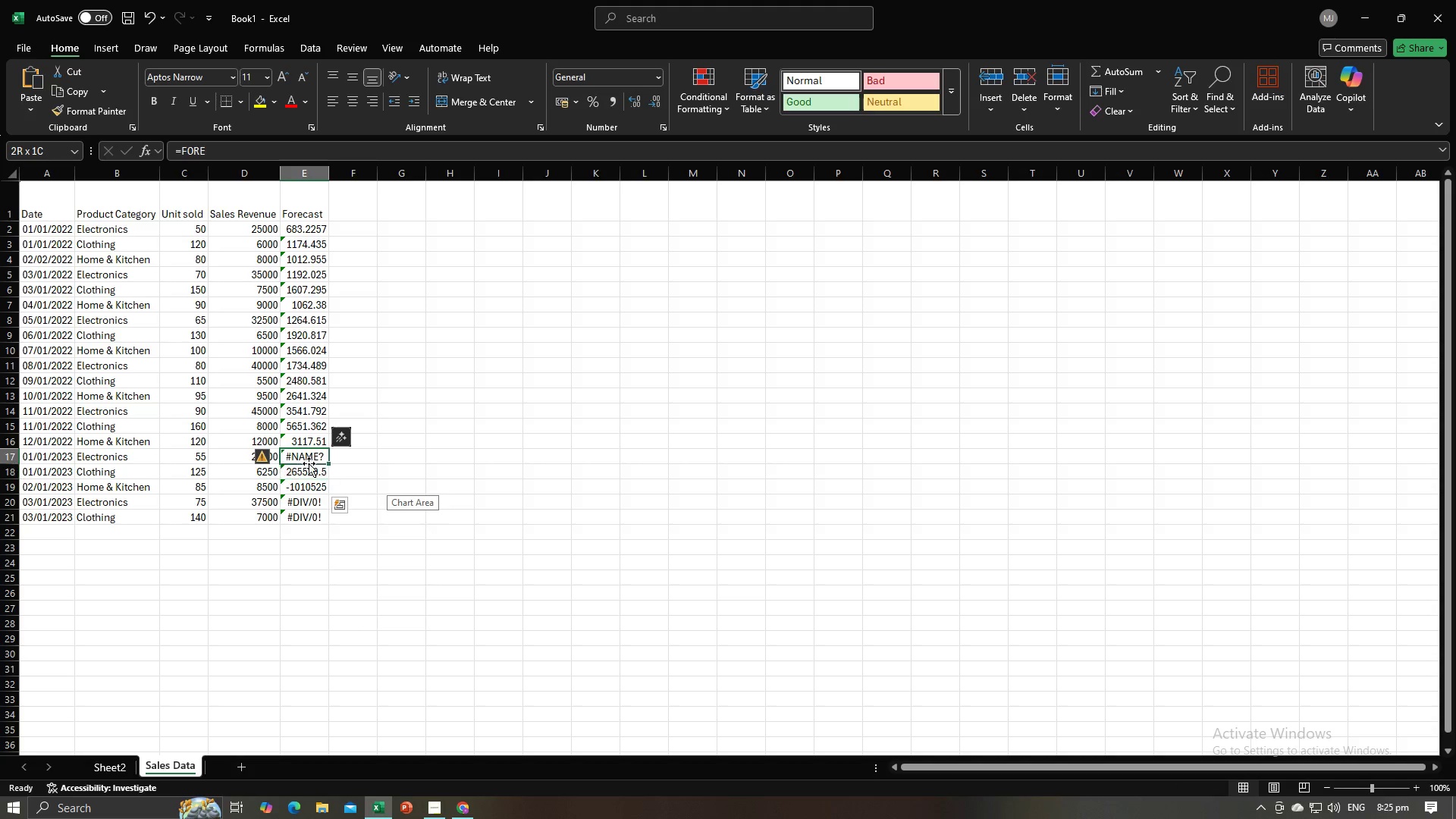 
key(Shift+ArrowUp)
 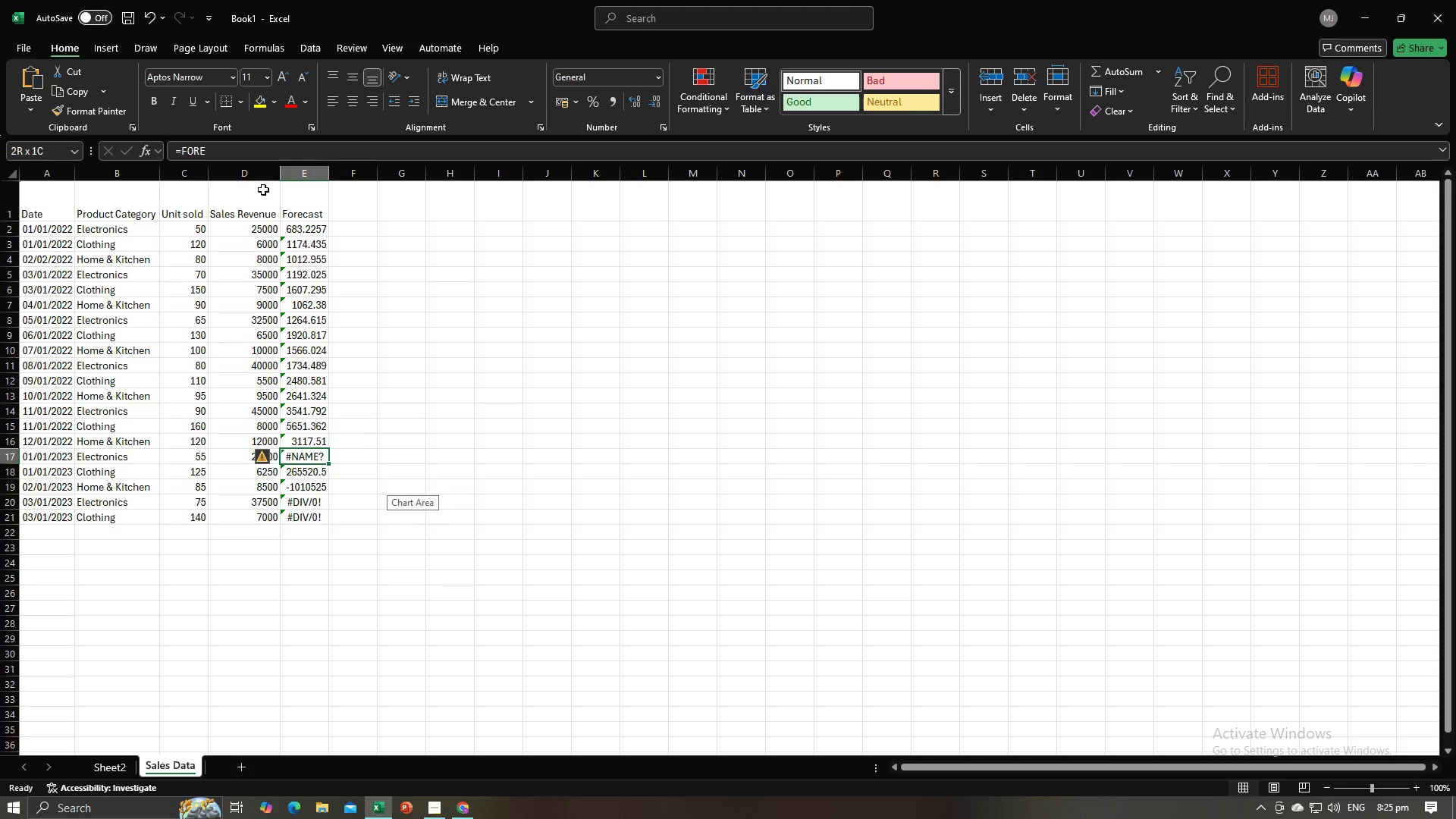 
left_click([286, 148])
 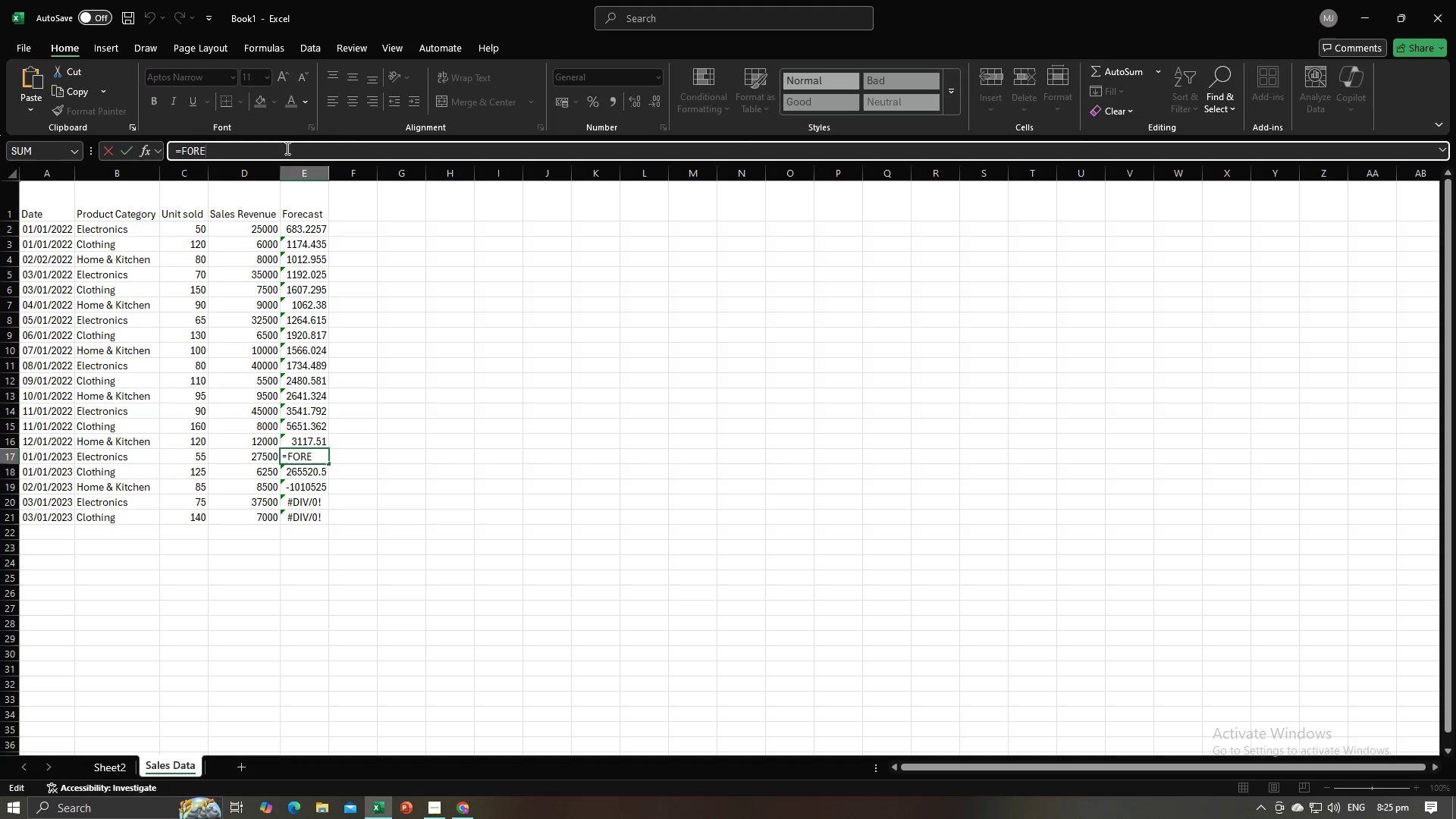 
key(Shift+C)
 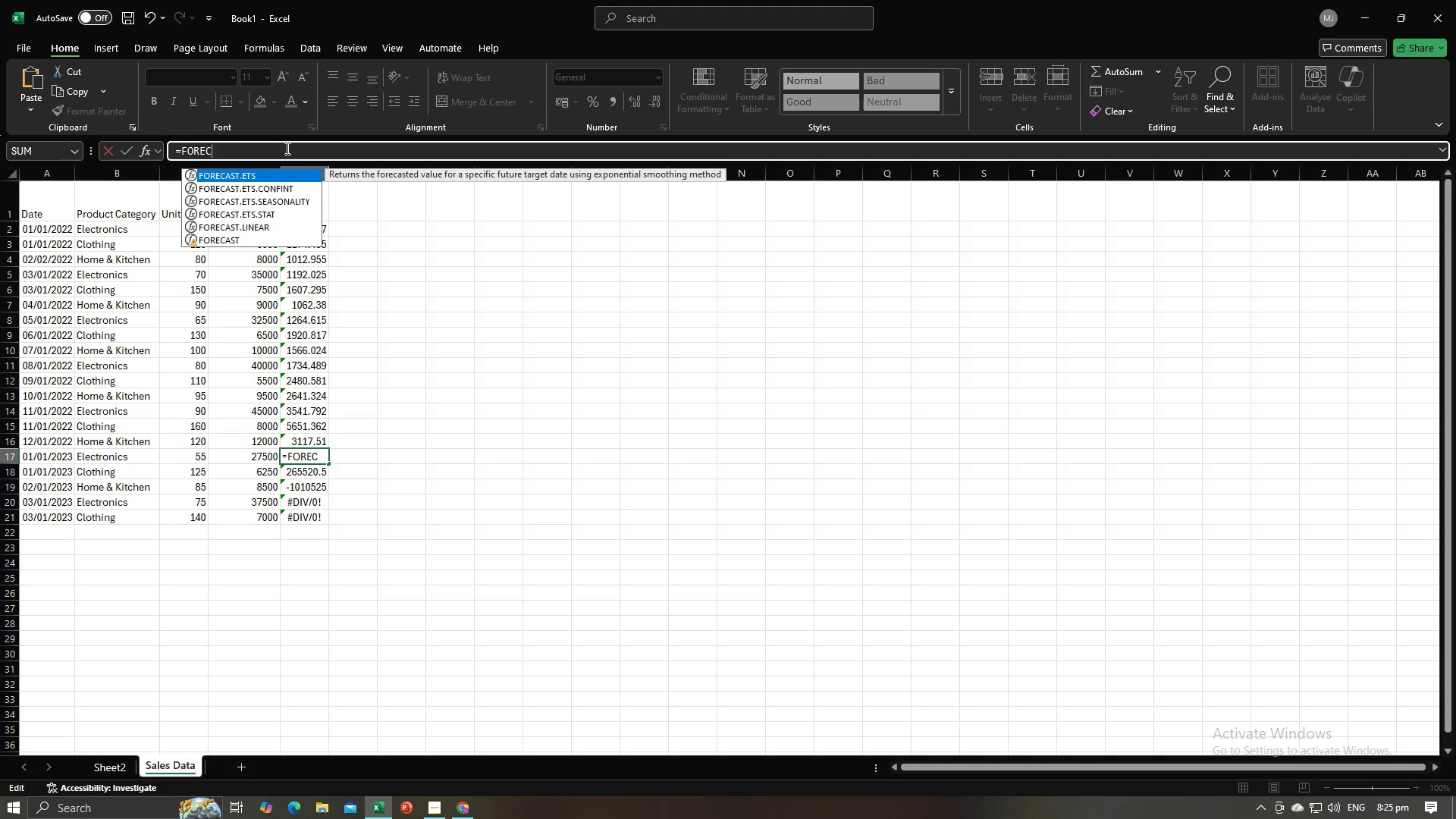 
hold_key(key=A, duration=0.62)
 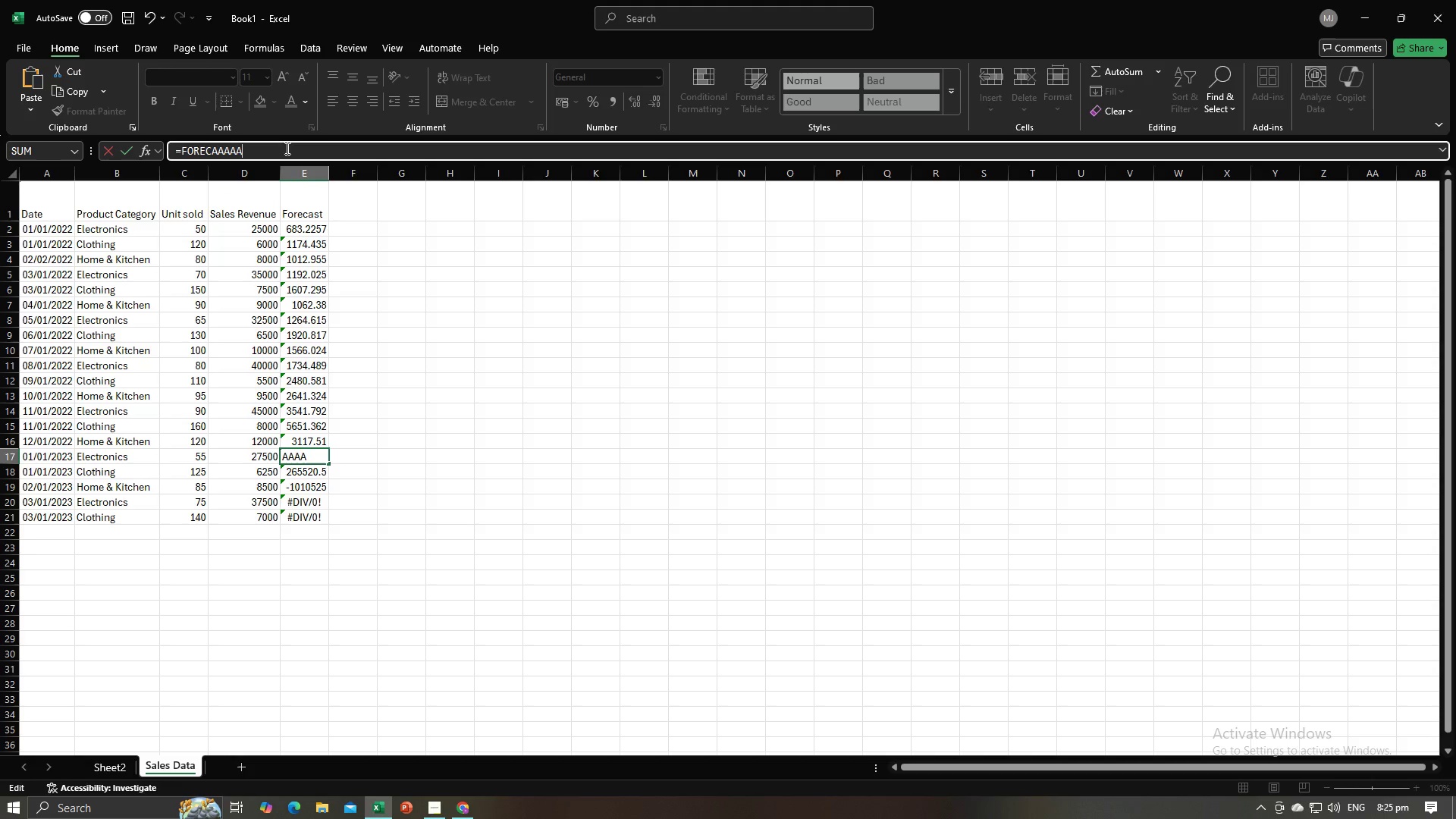 
key(Backspace)
 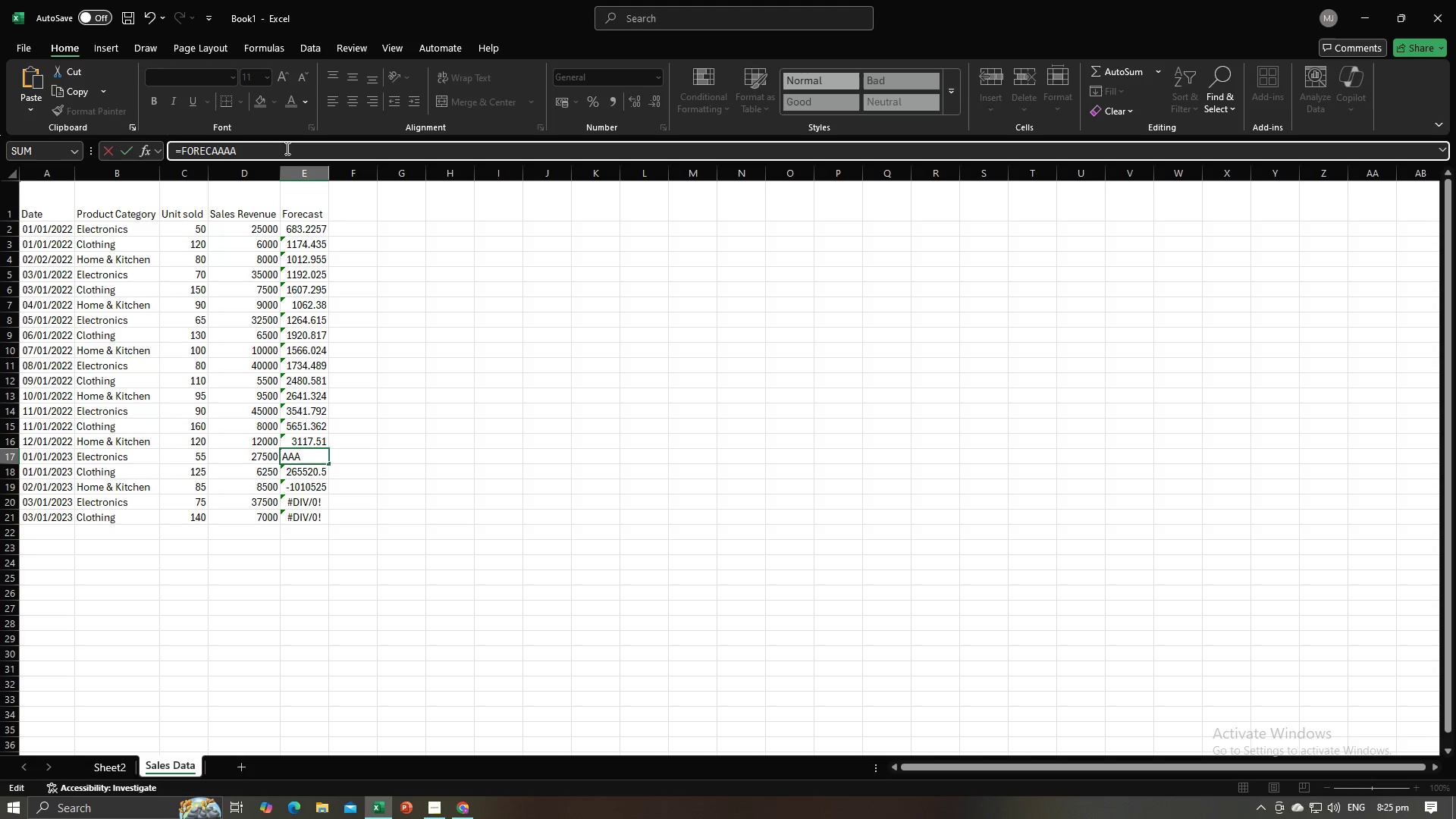 
key(Backspace)
 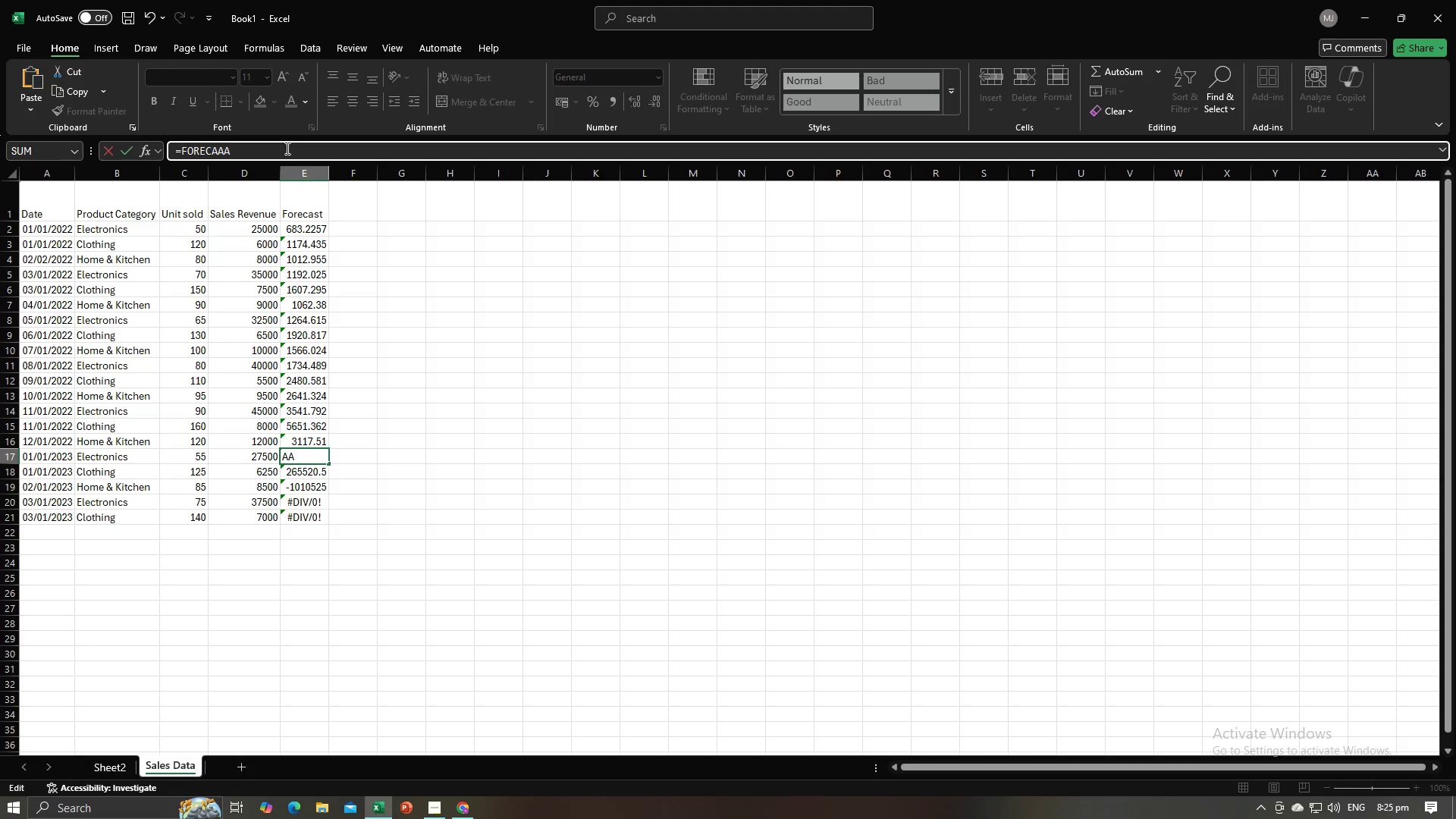 
key(Backspace)
 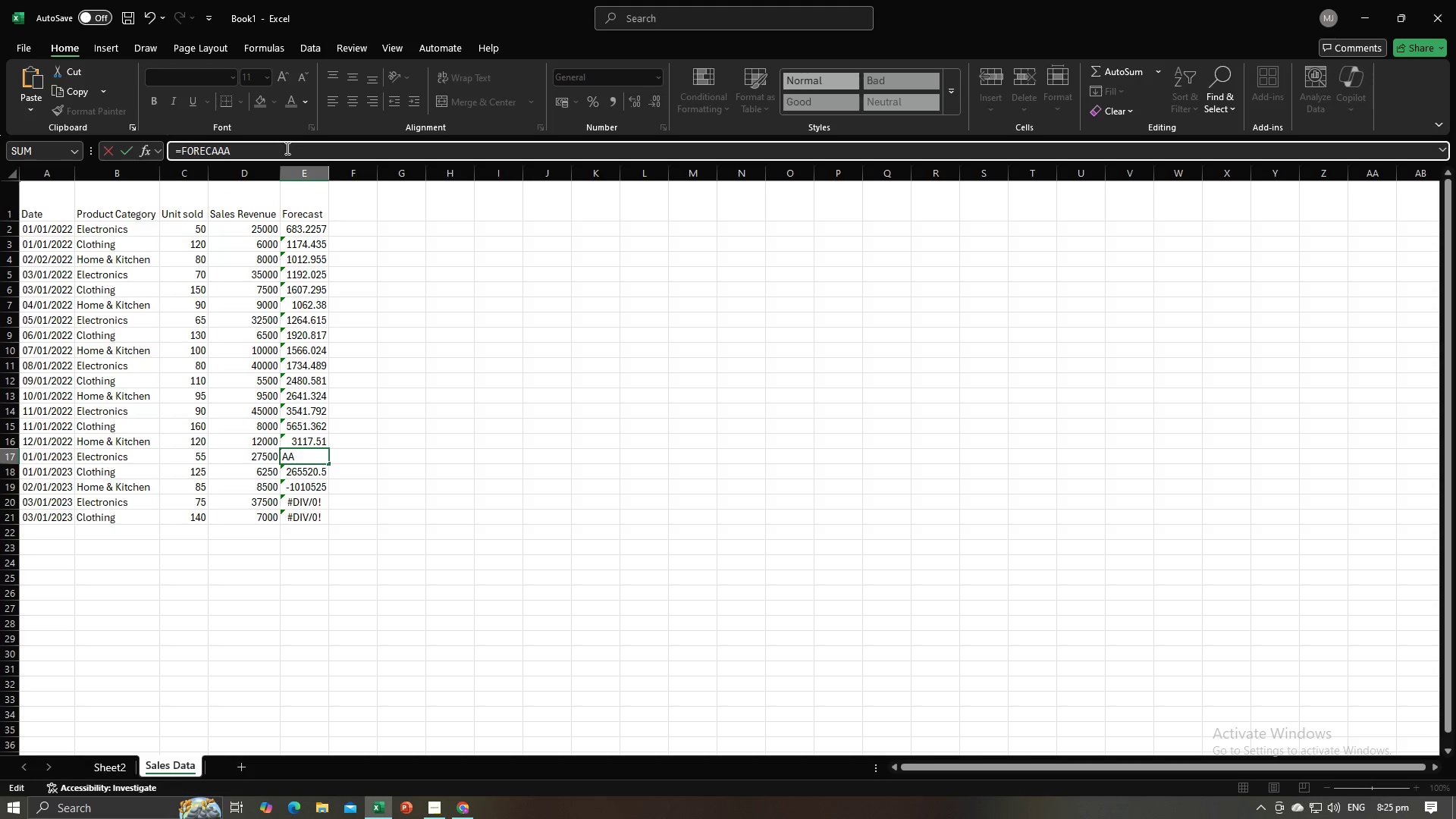 
key(Backspace)
 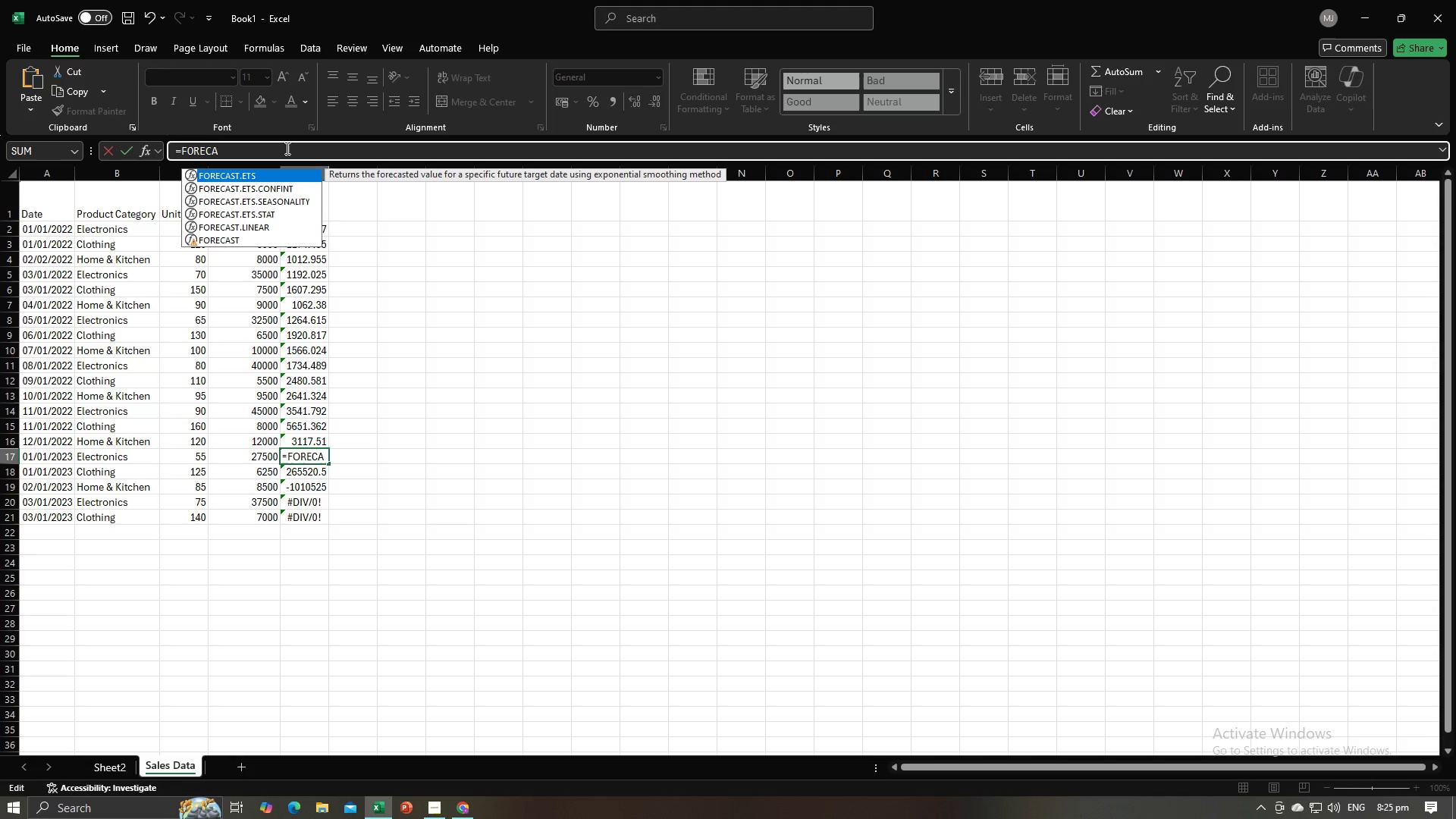 
key(ArrowDown)
 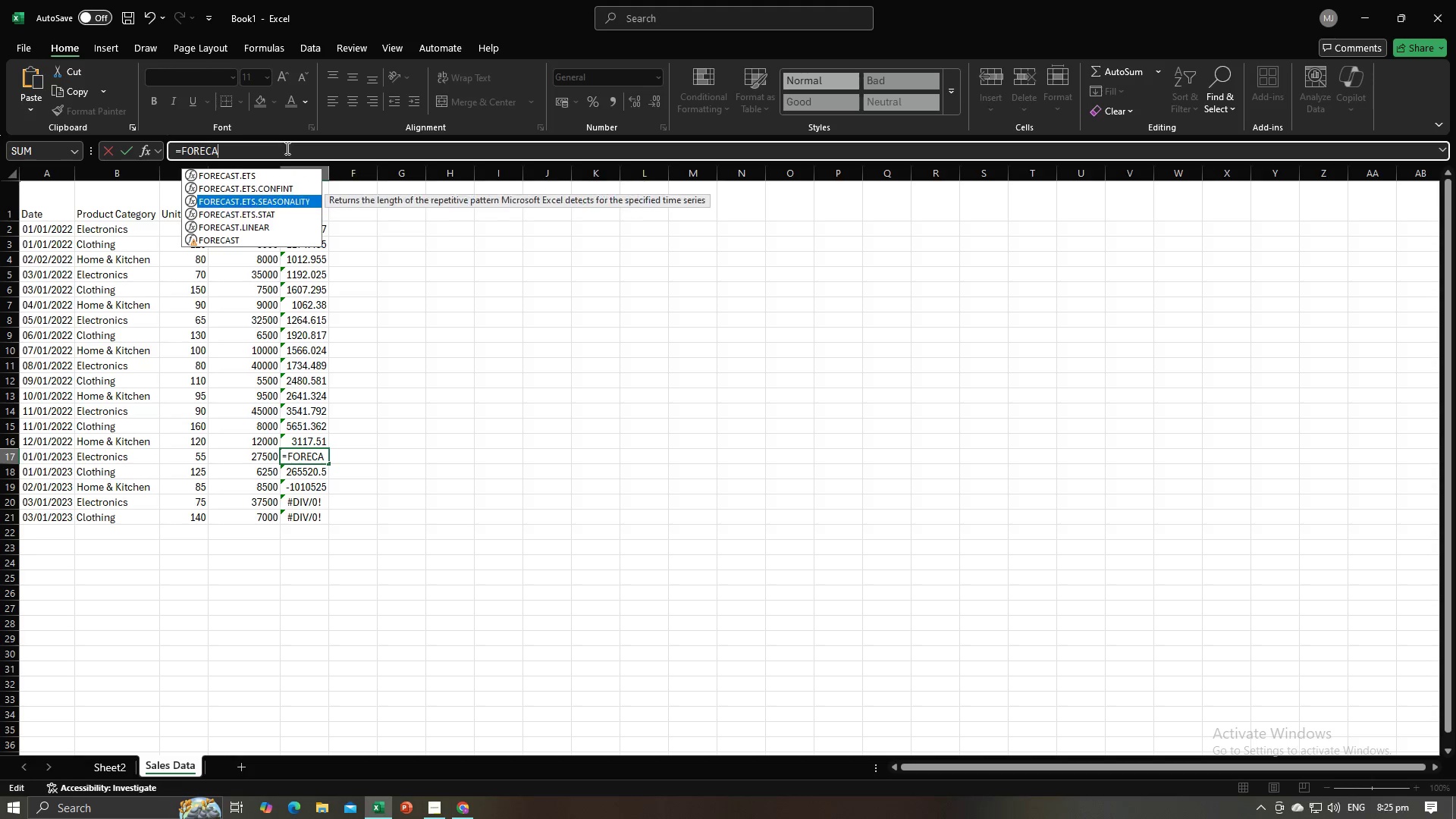 
key(ArrowDown)
 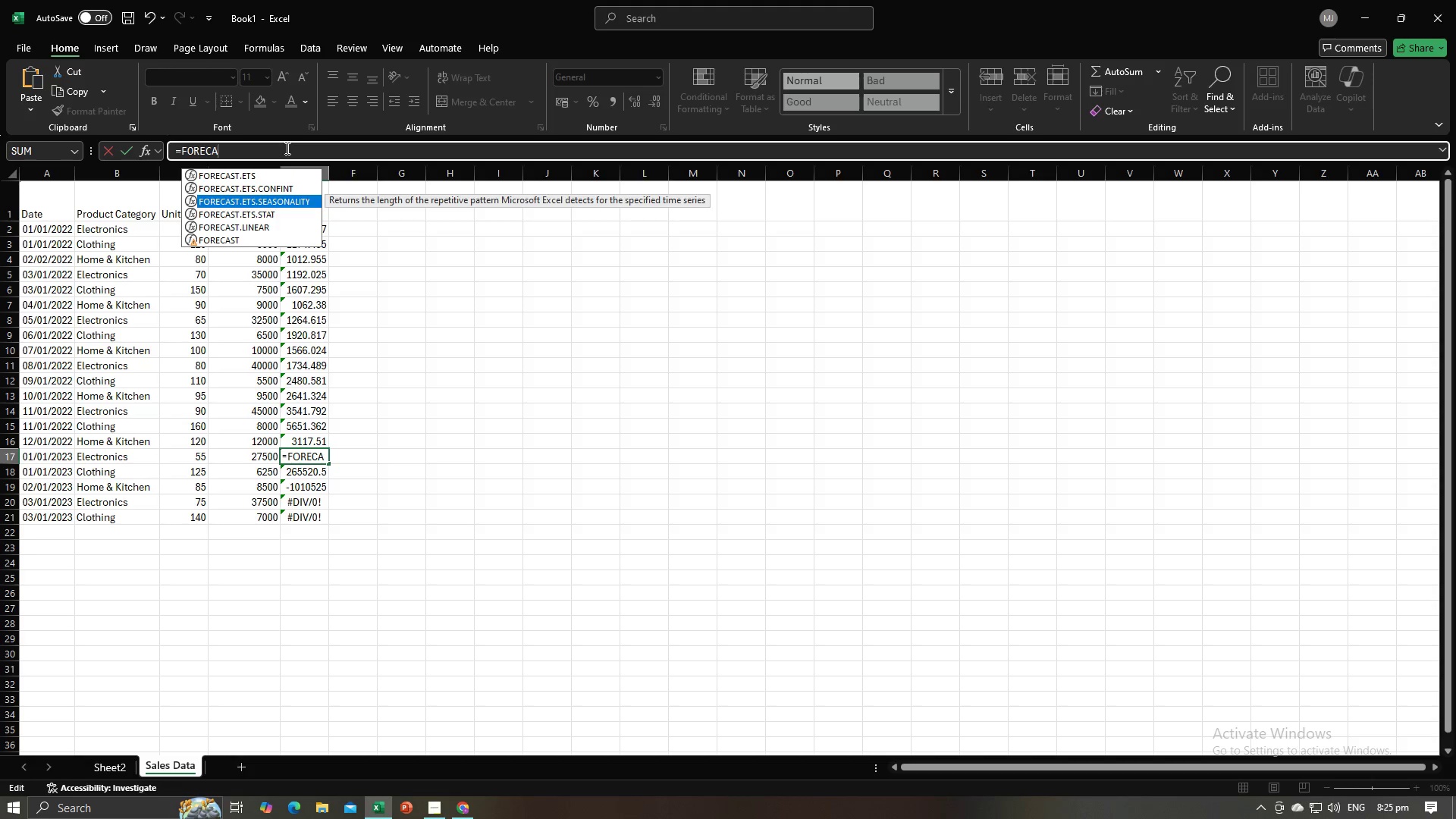 
key(ArrowDown)
 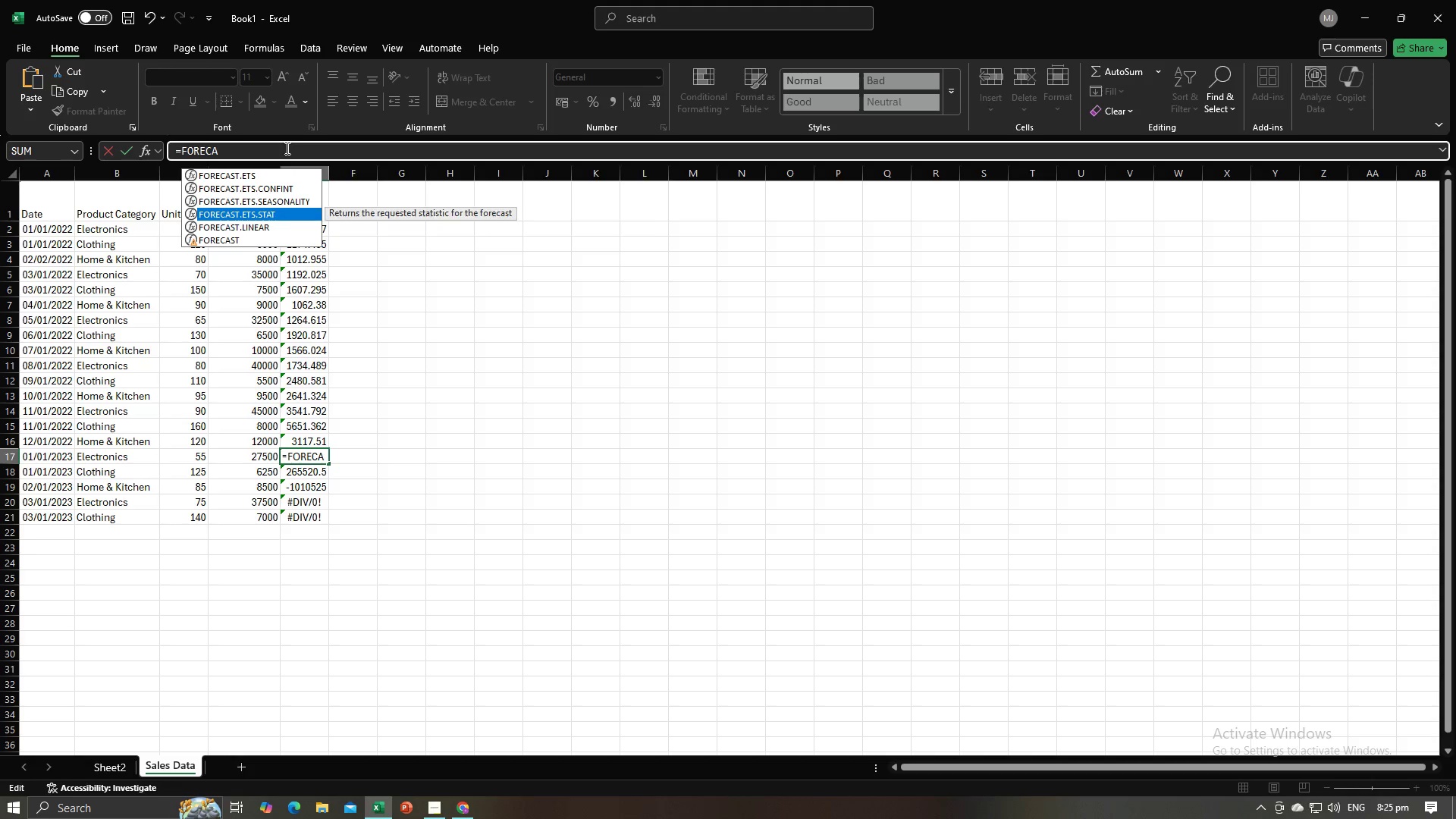 
key(ArrowDown)
 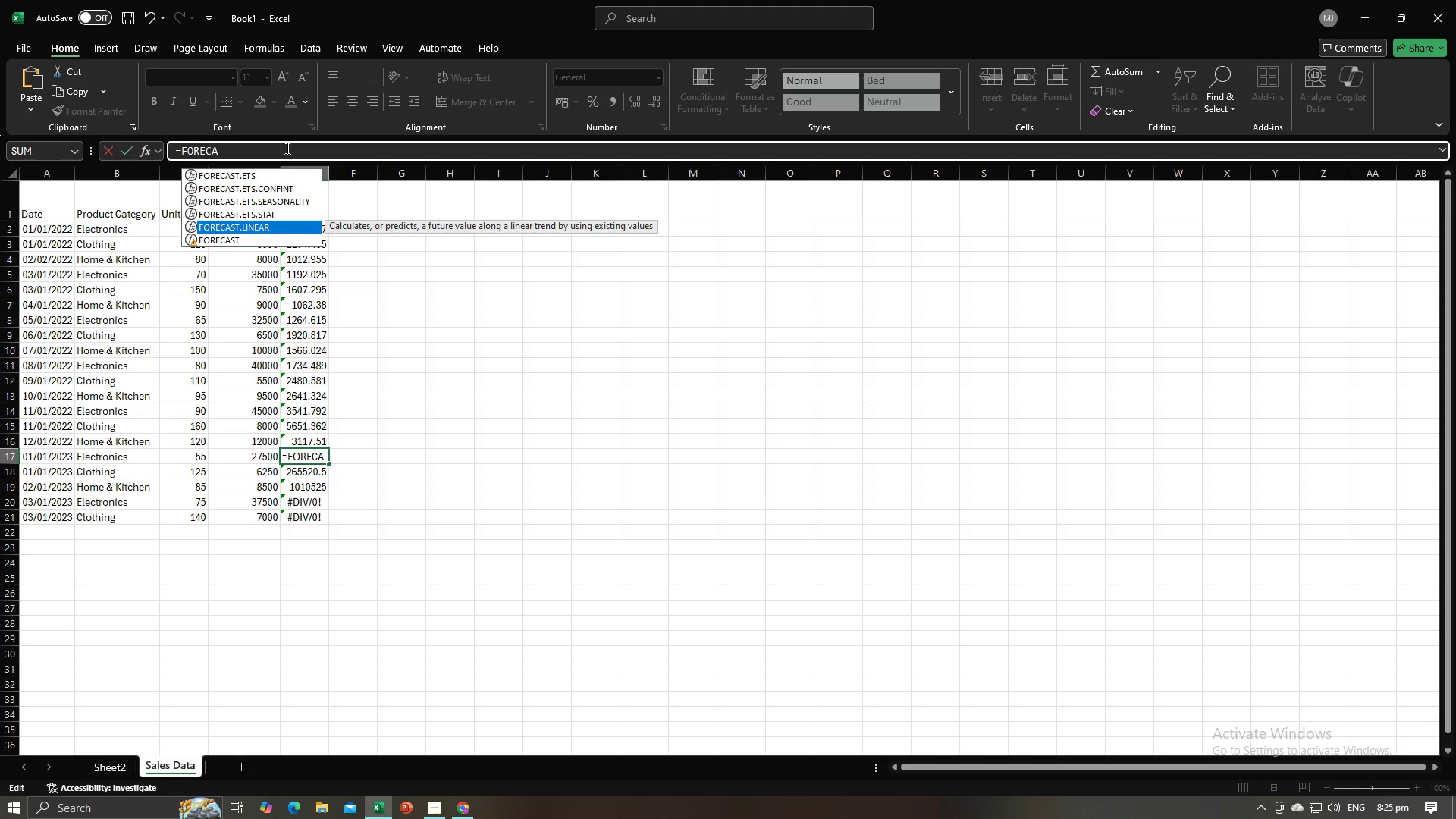 
key(Enter)
 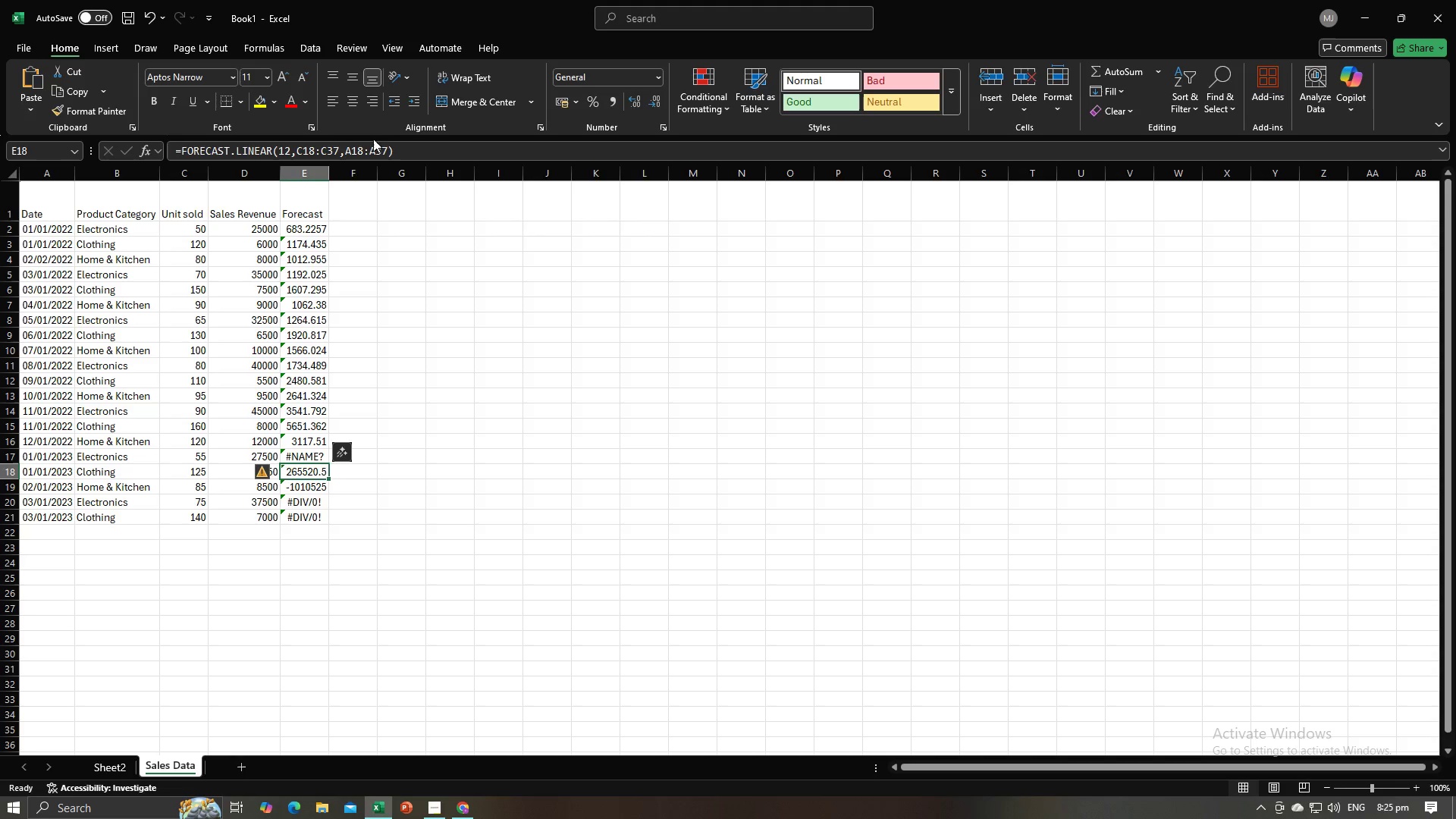 
left_click_drag(start_coordinate=[405, 146], to_coordinate=[279, 155])
 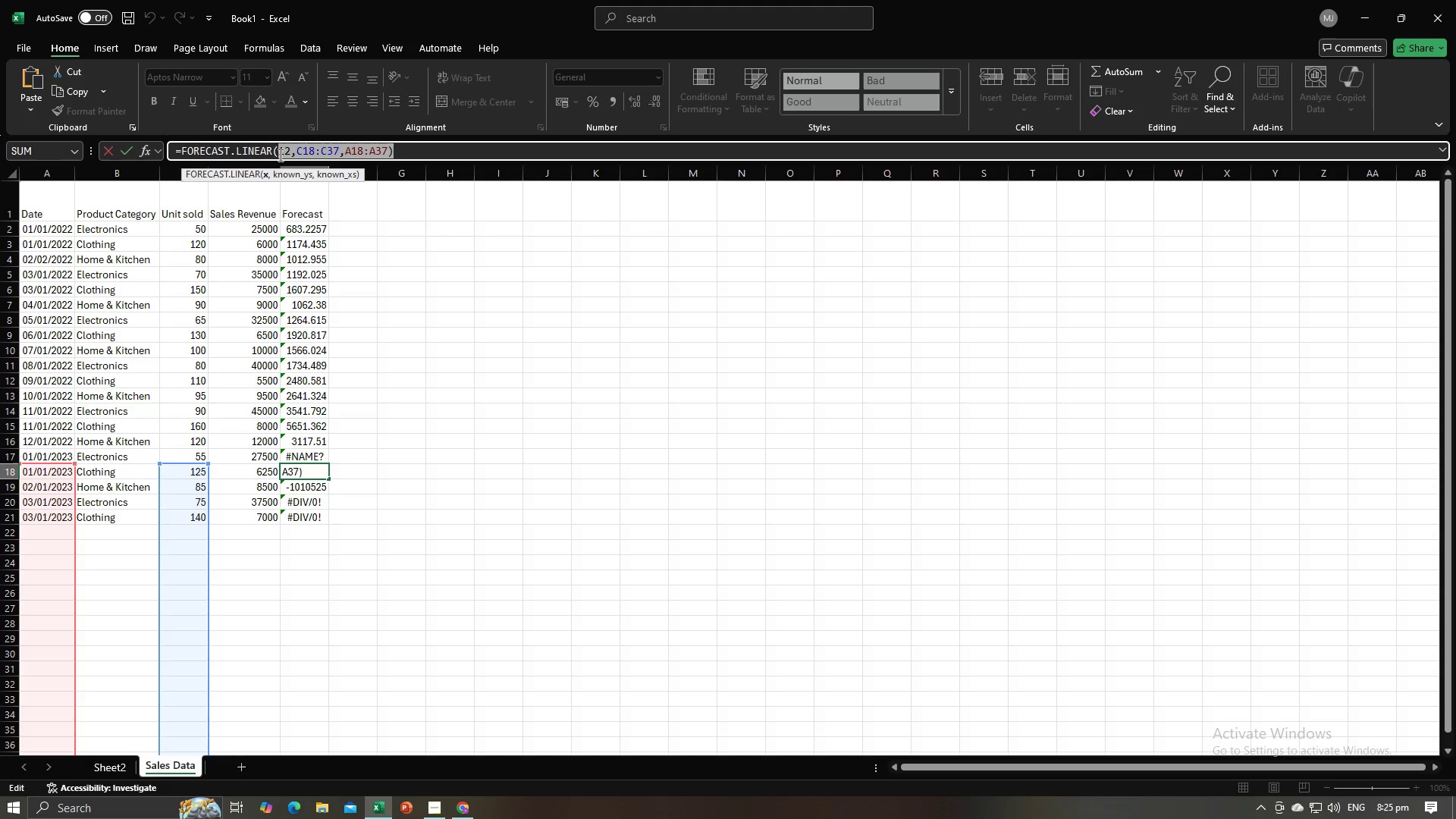 
key(Backspace)
type(12)
 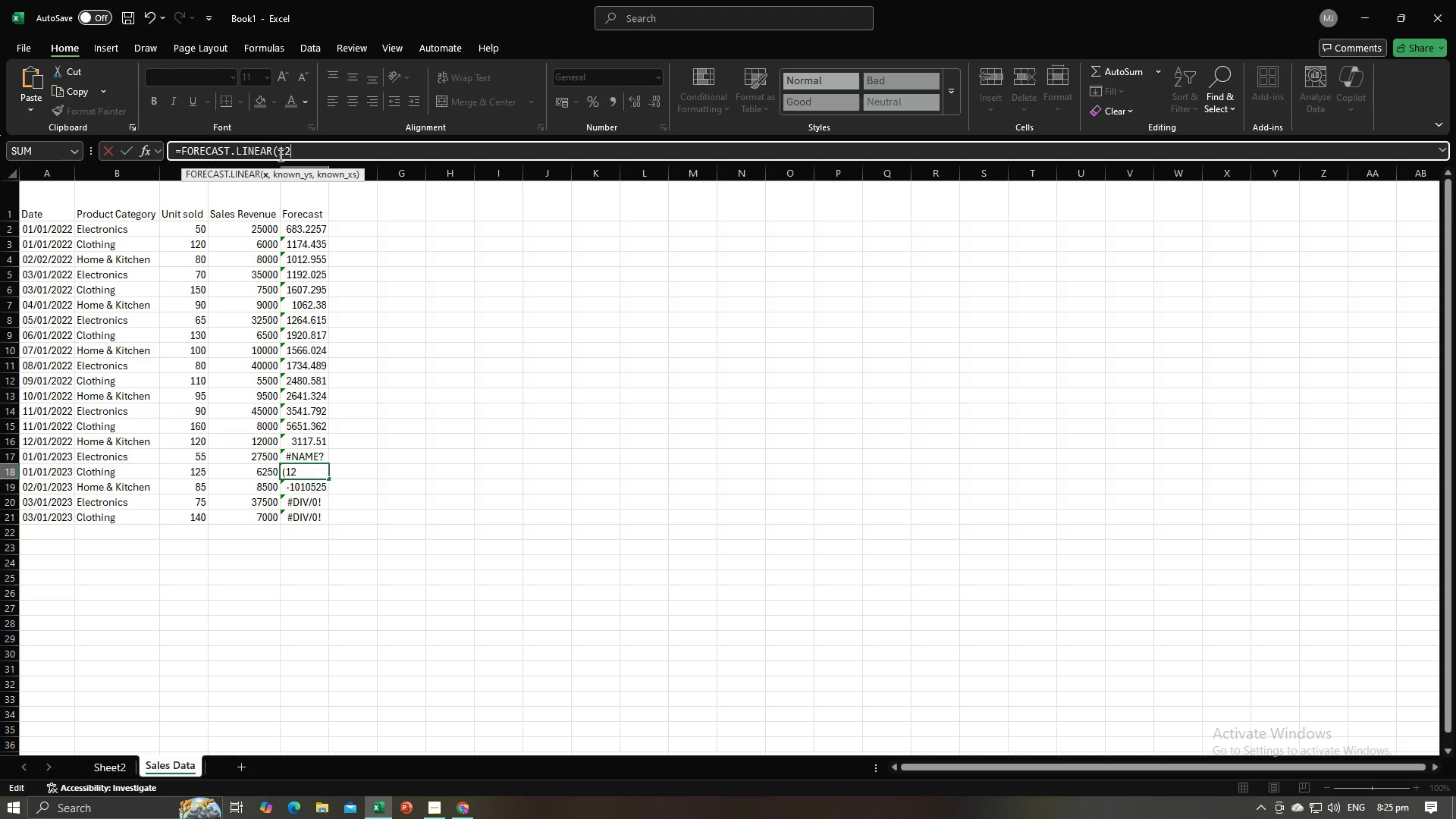 
hold_key(key=ShiftRight, duration=0.8)
 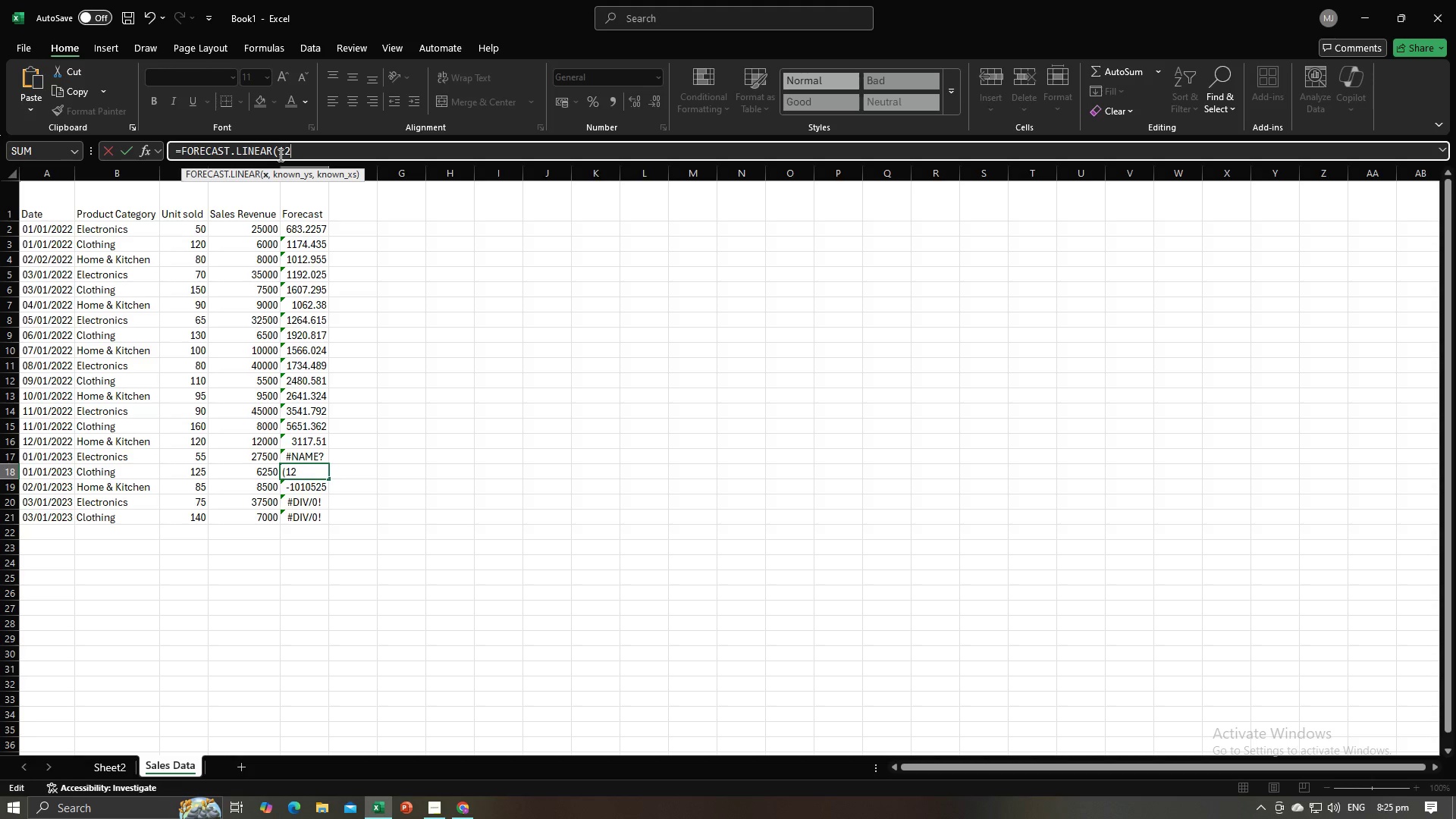 
key(Comma)
 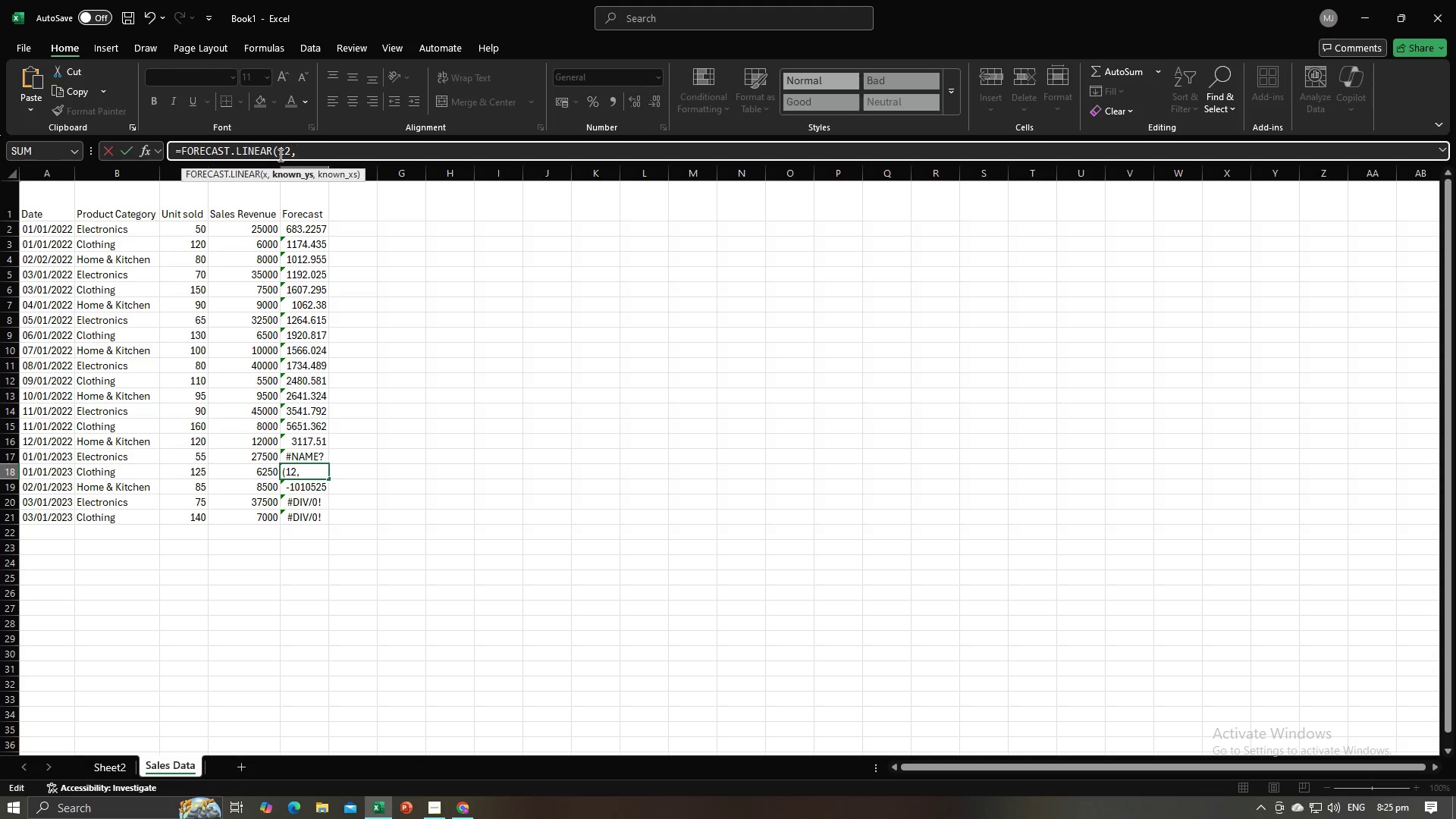 
key(Space)
 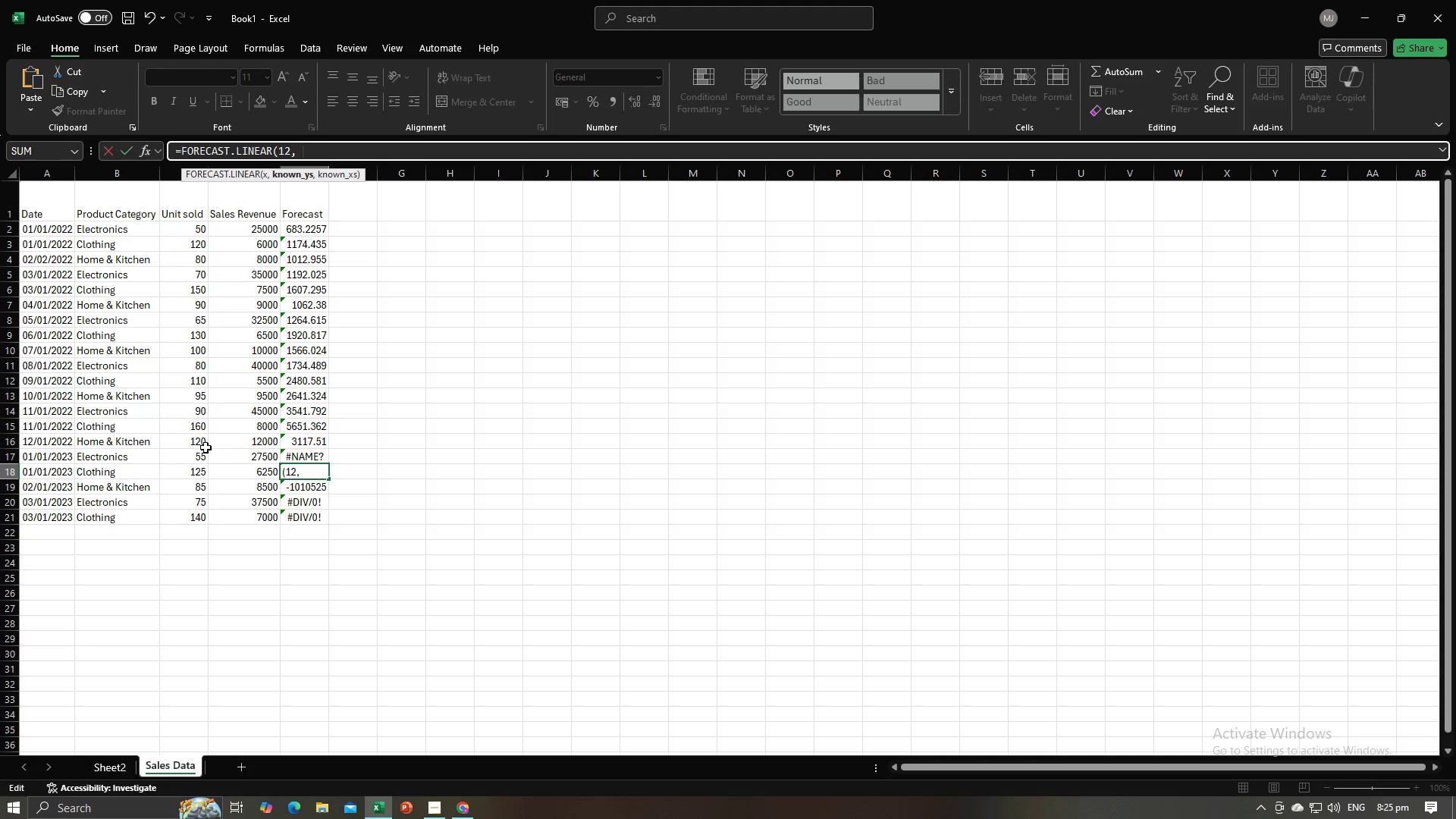 
left_click_drag(start_coordinate=[183, 473], to_coordinate=[198, 517])
 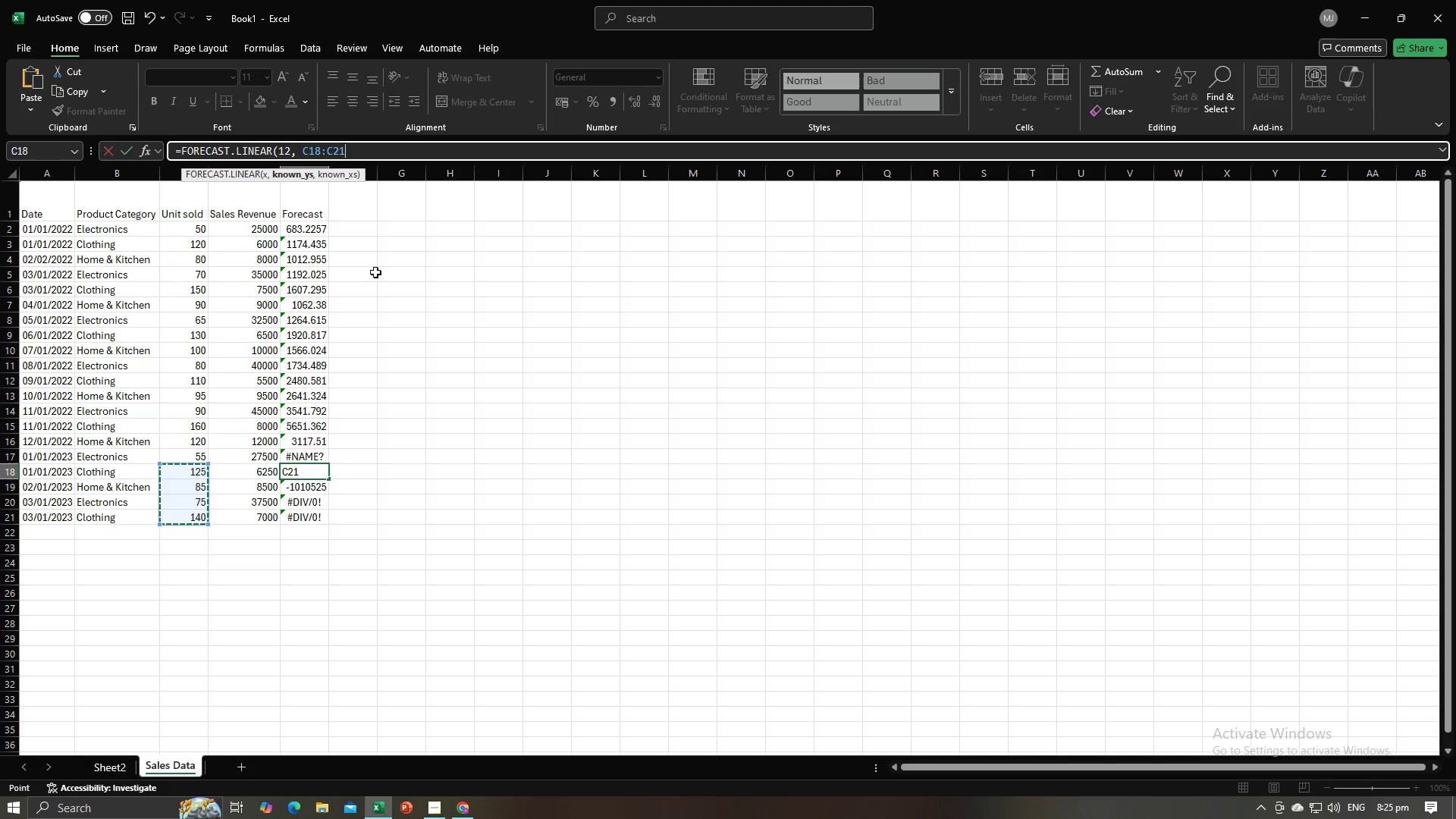 
key(Comma)
 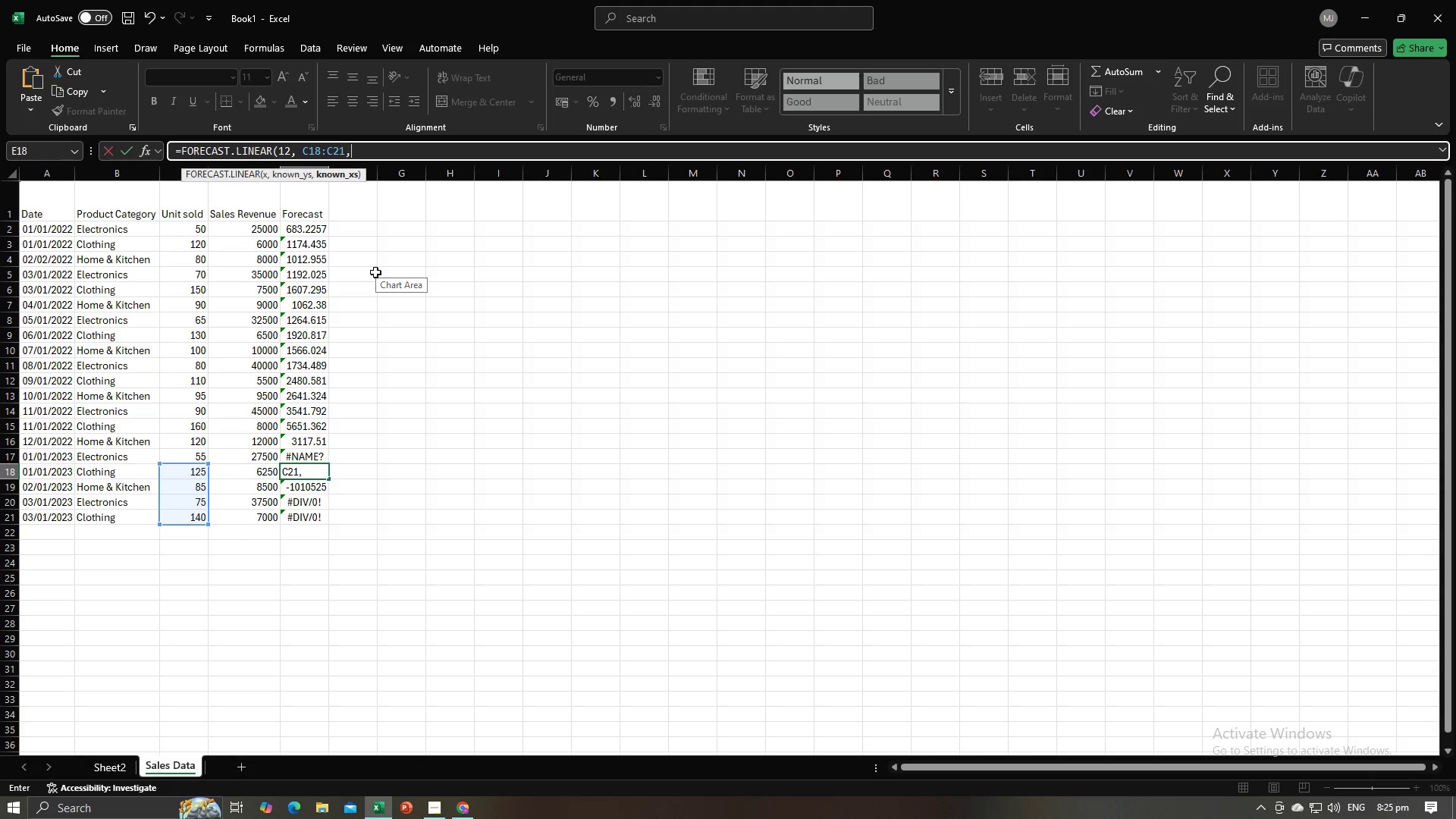 
key(Space)
 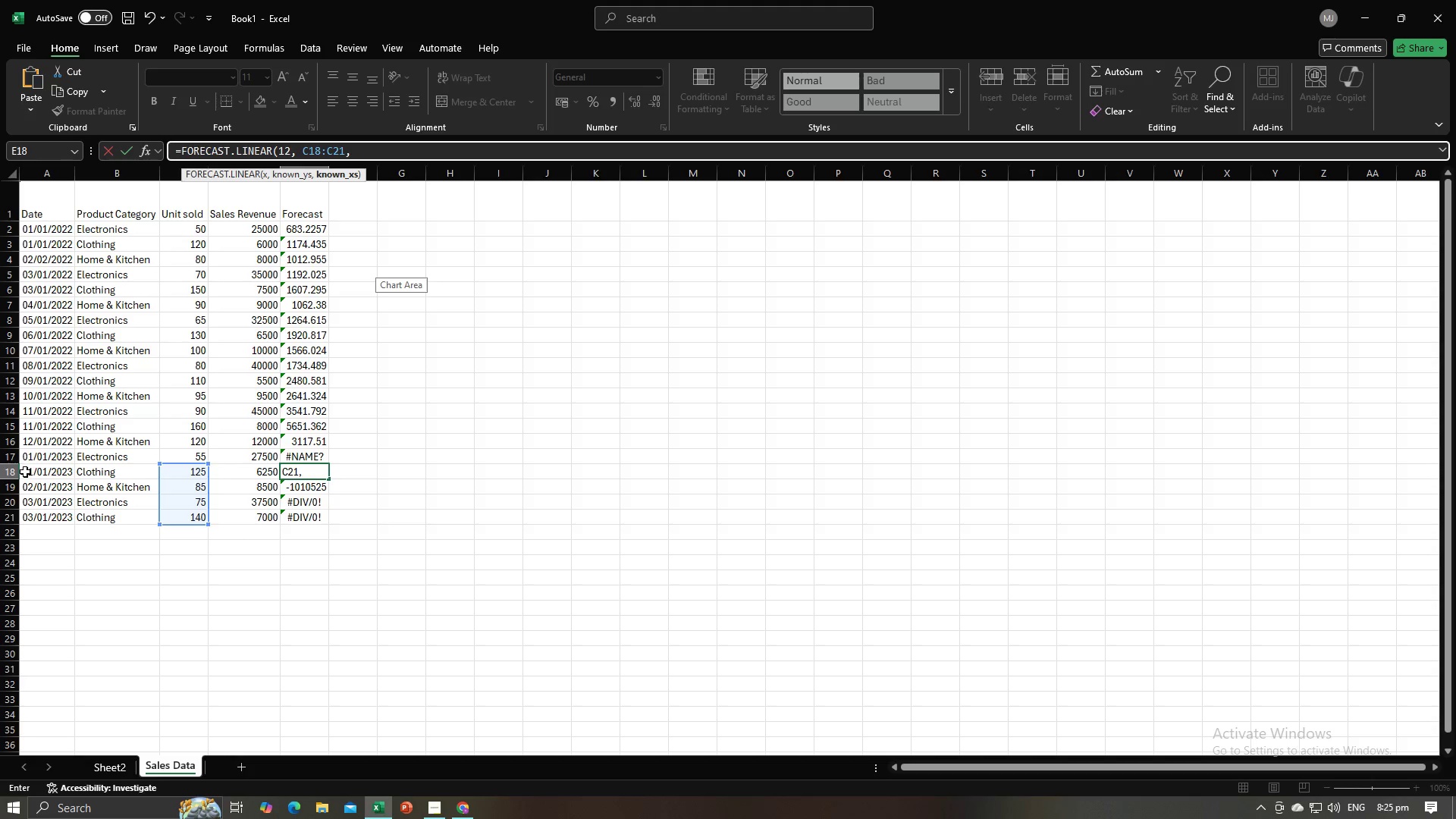 
left_click_drag(start_coordinate=[29, 473], to_coordinate=[44, 515])
 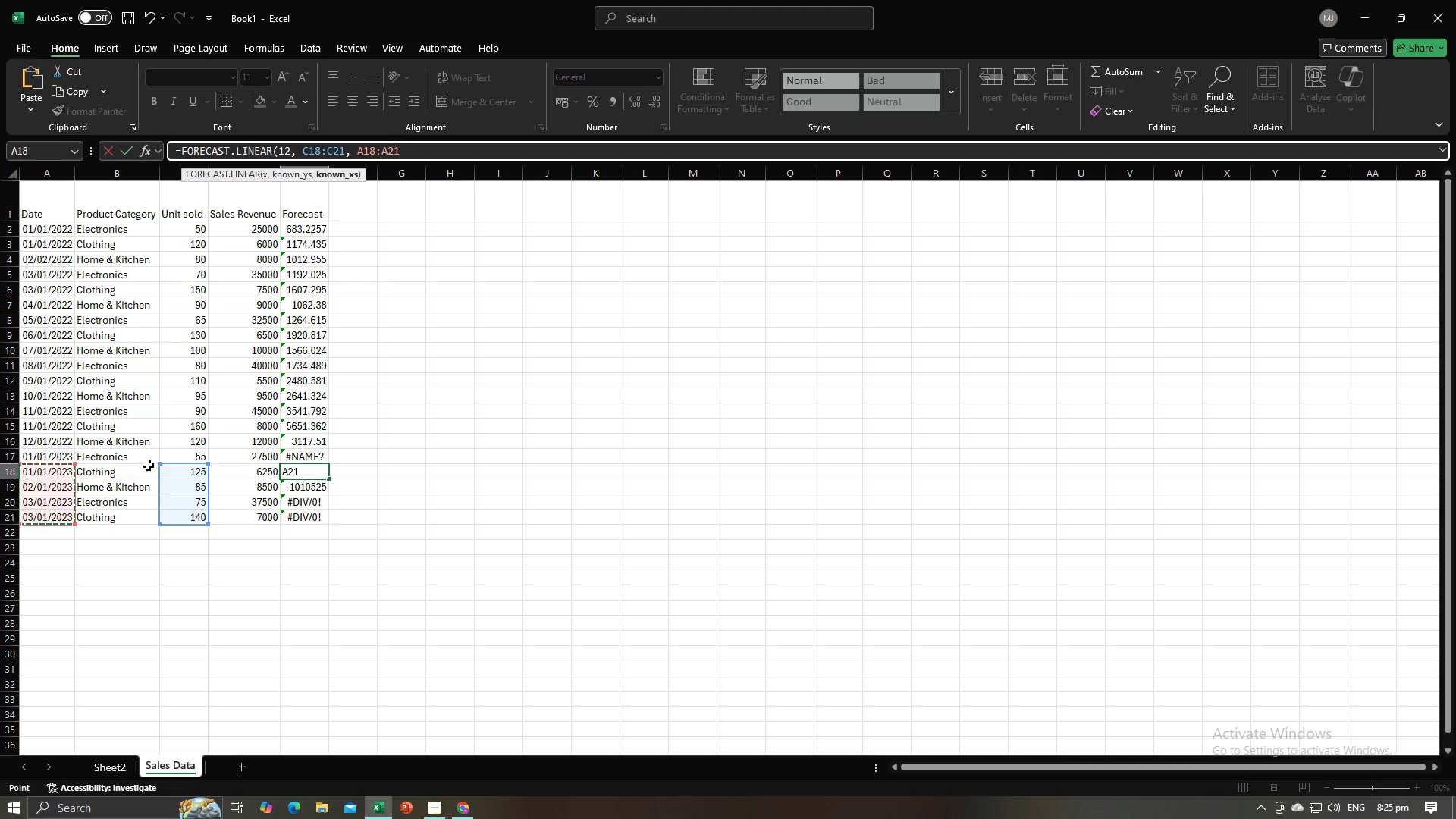 
key(Enter)
 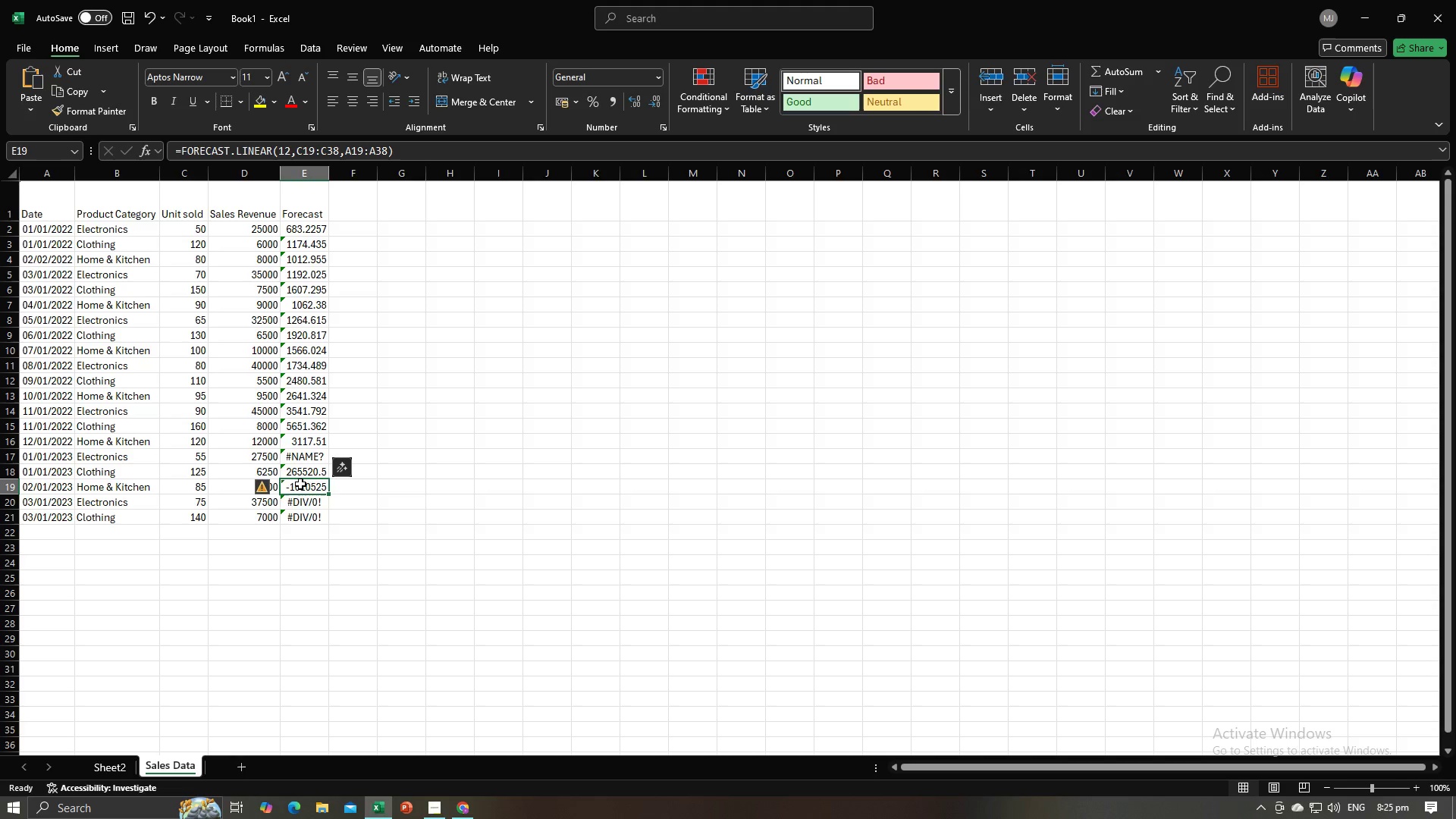 
left_click([303, 472])
 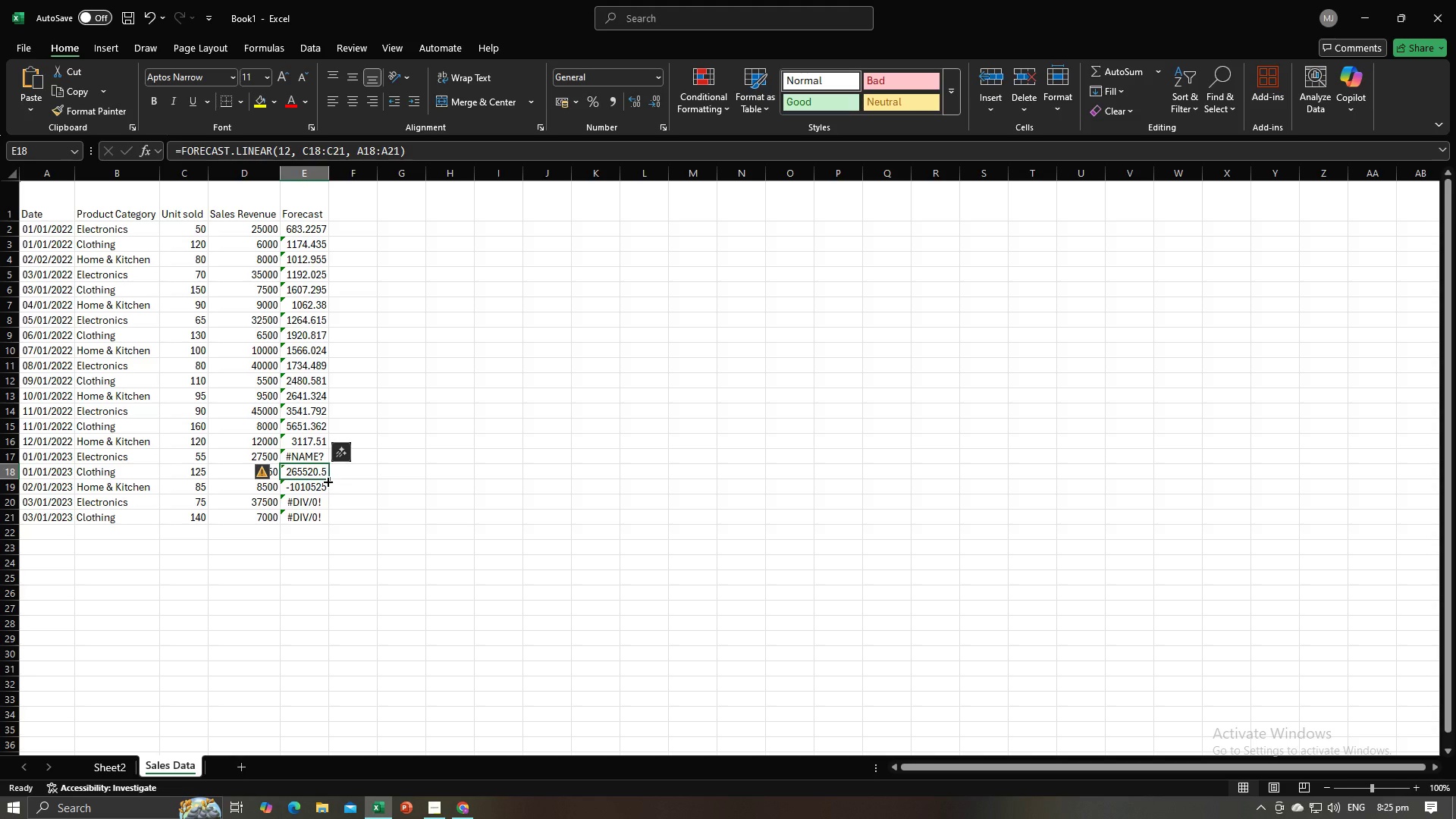 
left_click_drag(start_coordinate=[327, 481], to_coordinate=[327, 519])
 